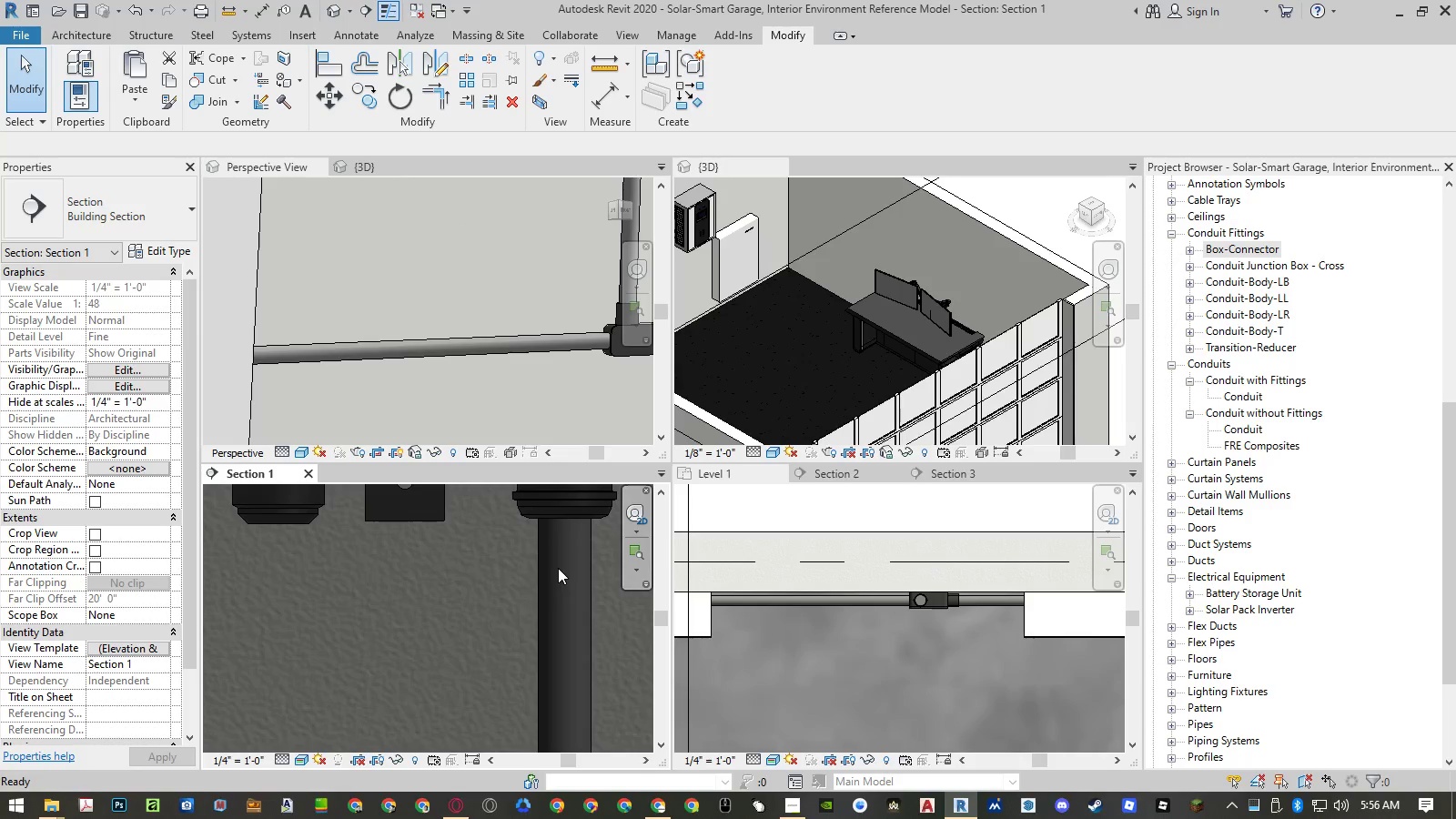 
scroll: coordinate [554, 568], scroll_direction: down, amount: 17.0
 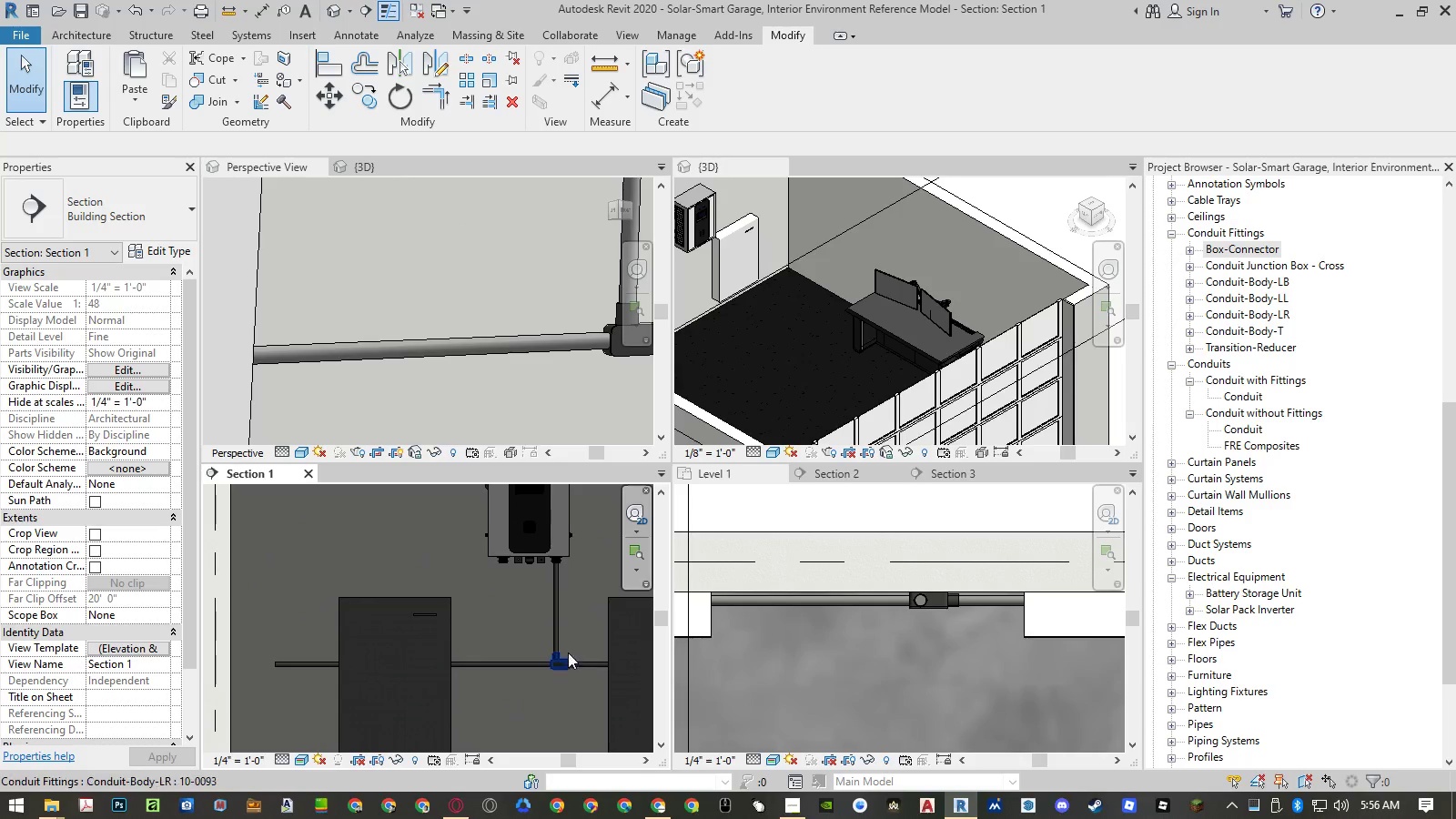 
scroll: coordinate [588, 675], scroll_direction: up, amount: 9.0
 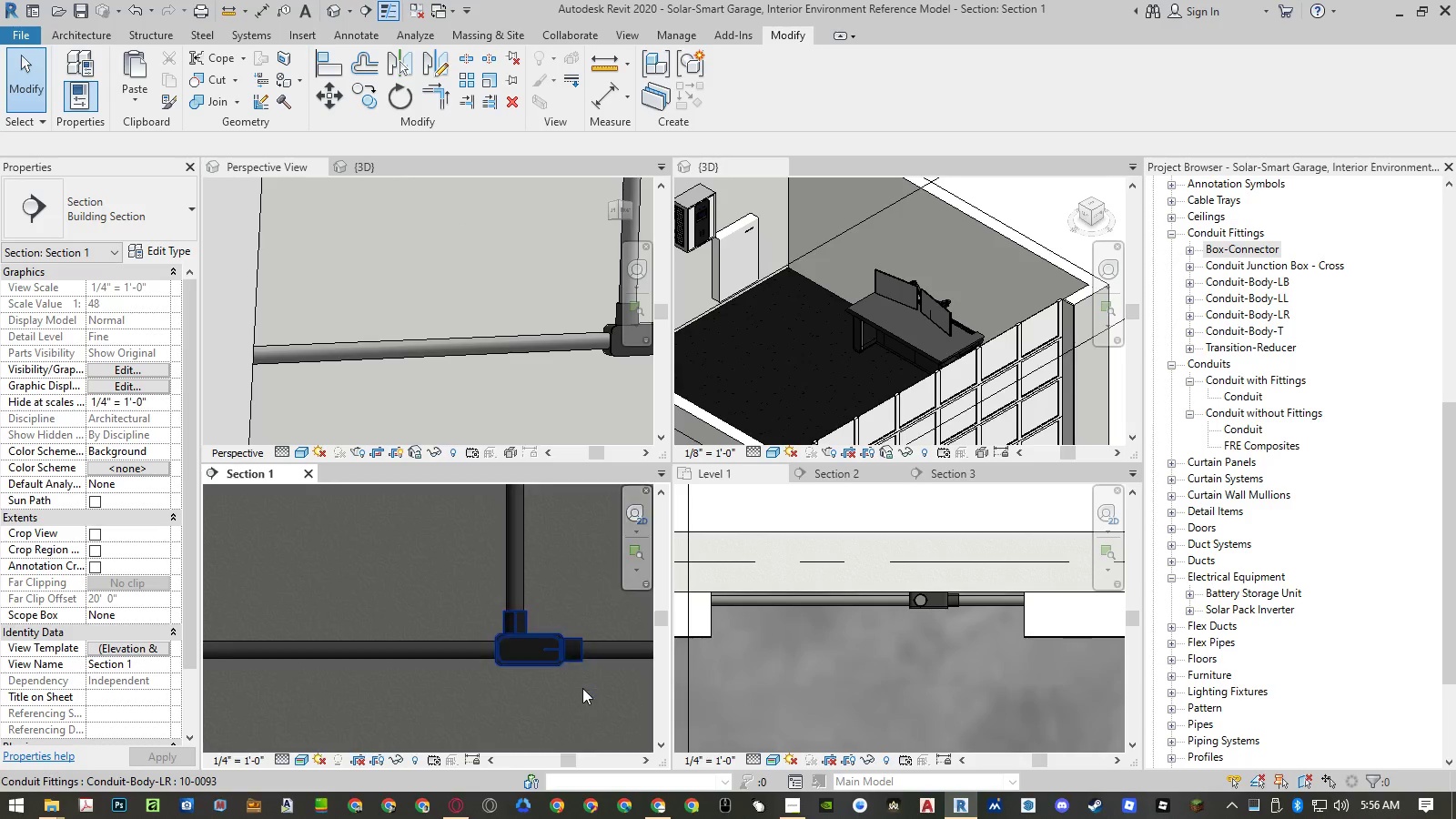 
type(al)
 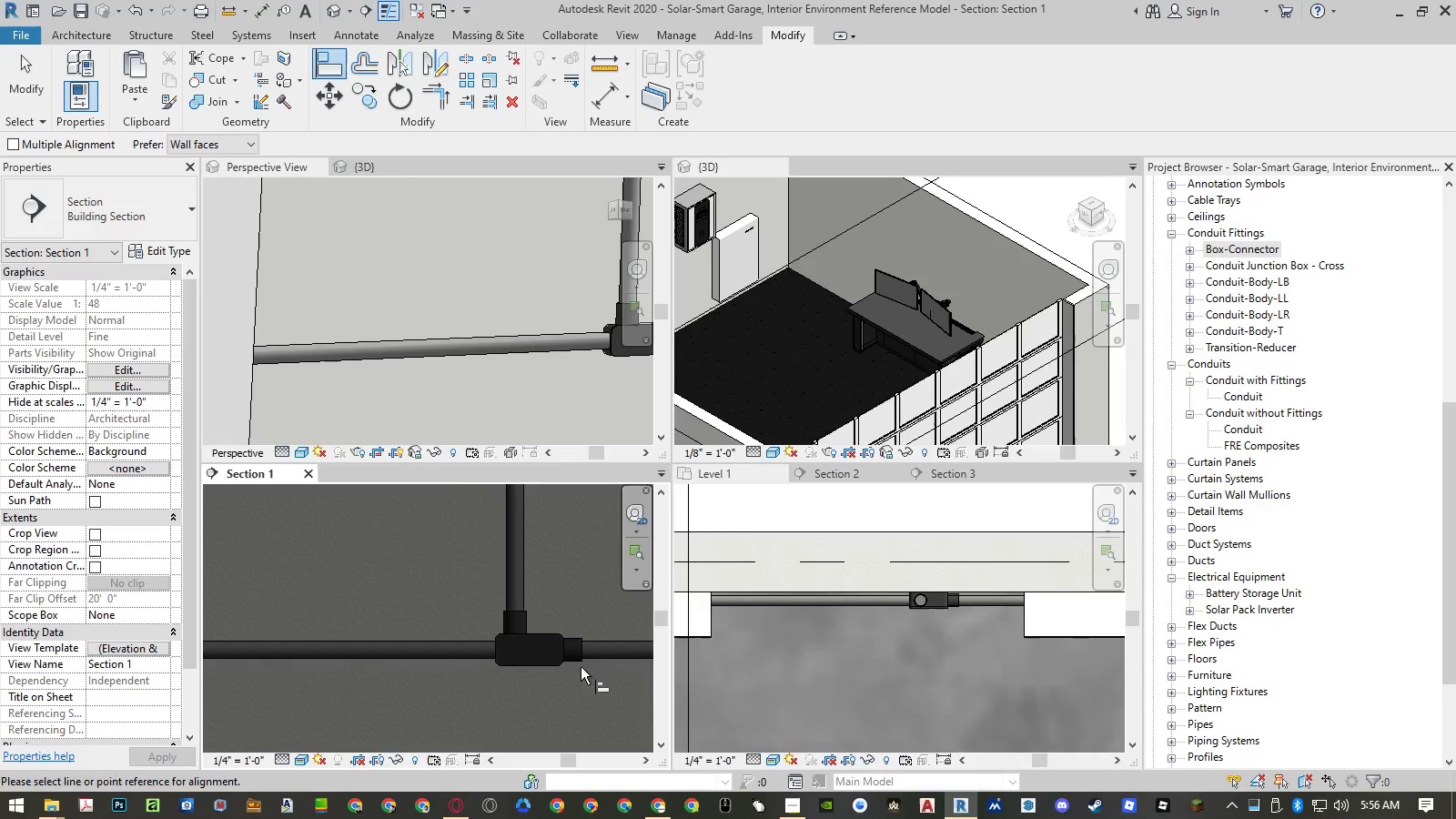 
scroll: coordinate [575, 664], scroll_direction: up, amount: 5.0
 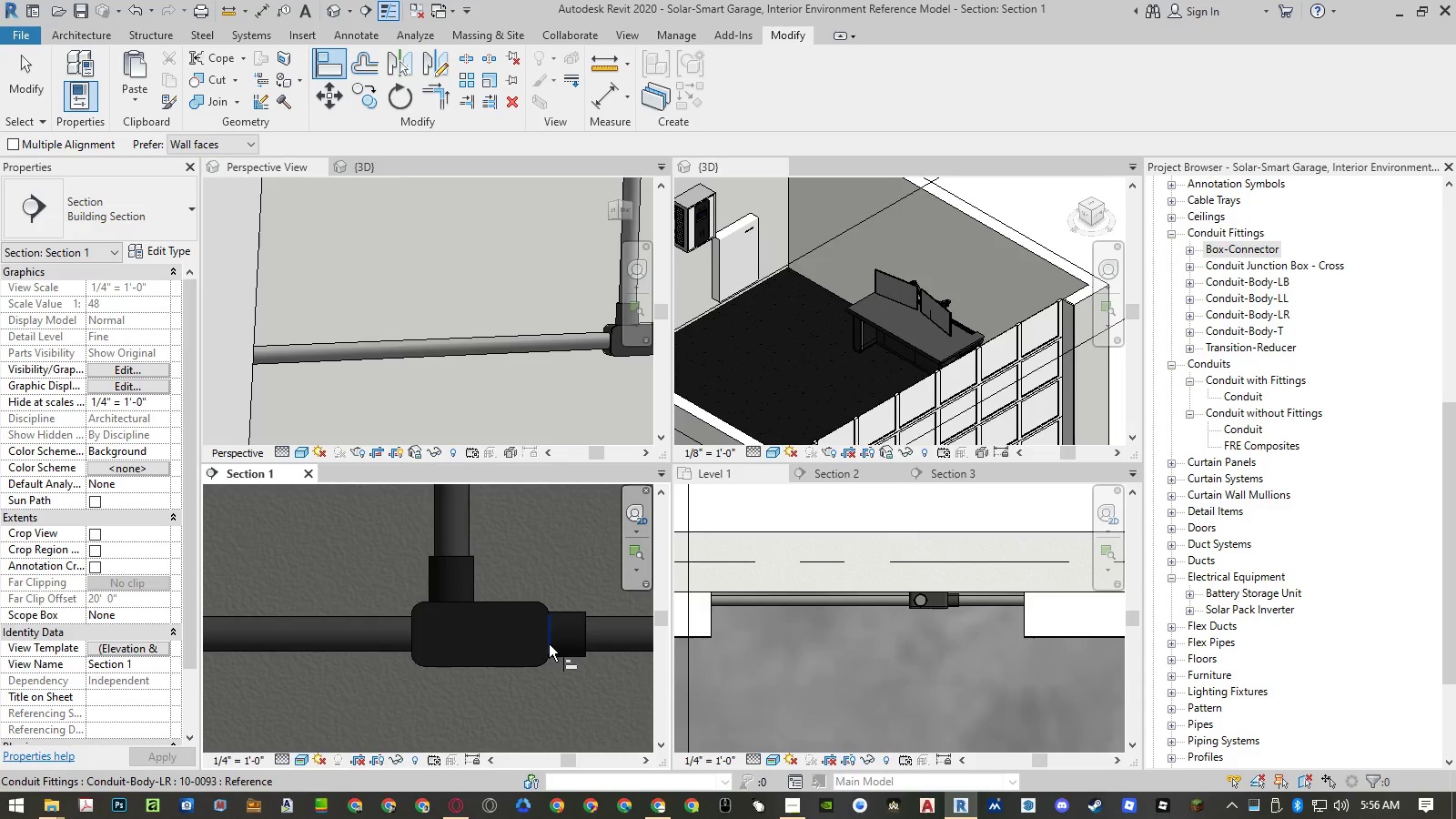 
left_click([549, 644])
 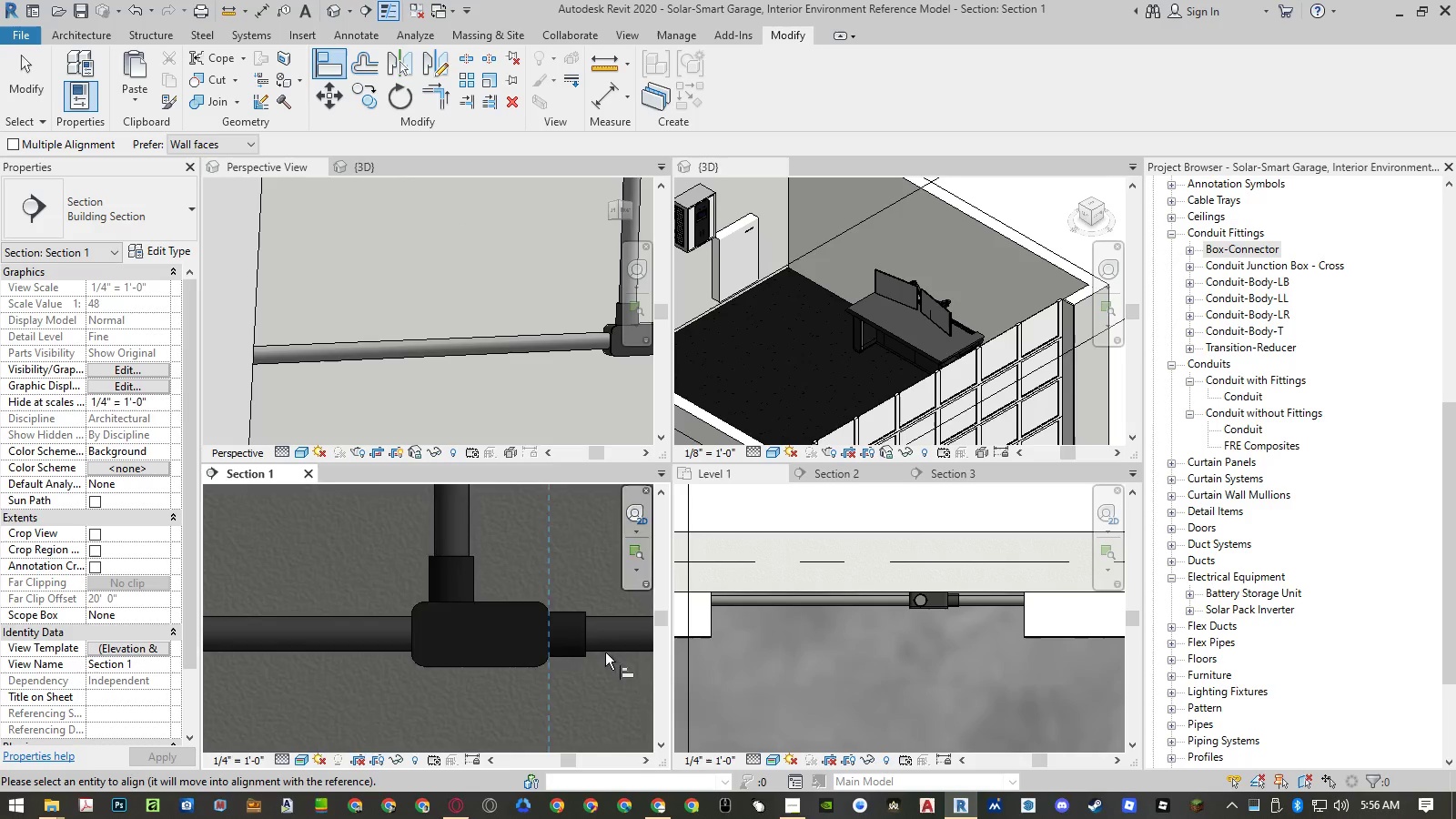 
scroll: coordinate [616, 650], scroll_direction: down, amount: 15.0
 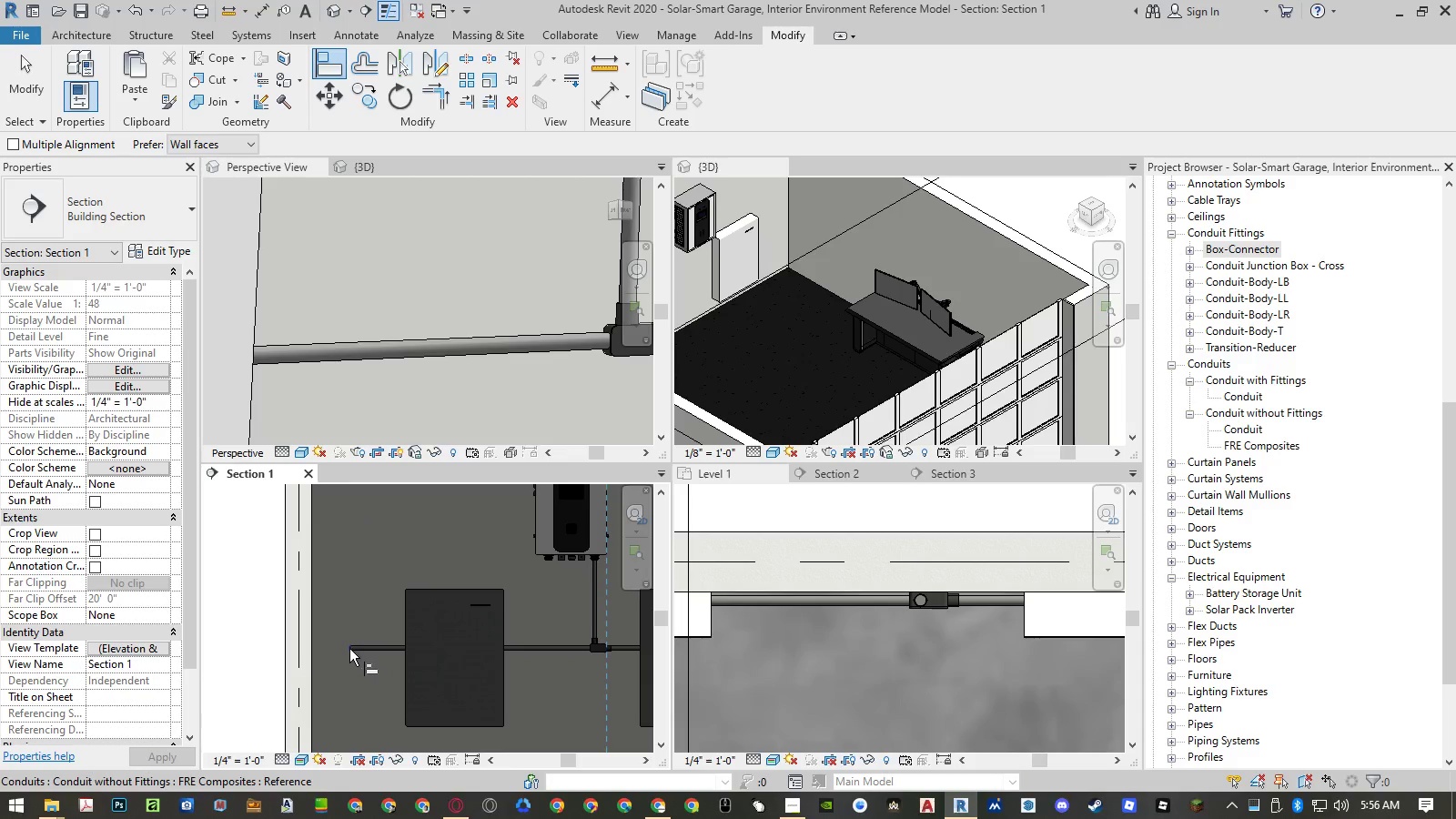 
left_click([349, 649])
 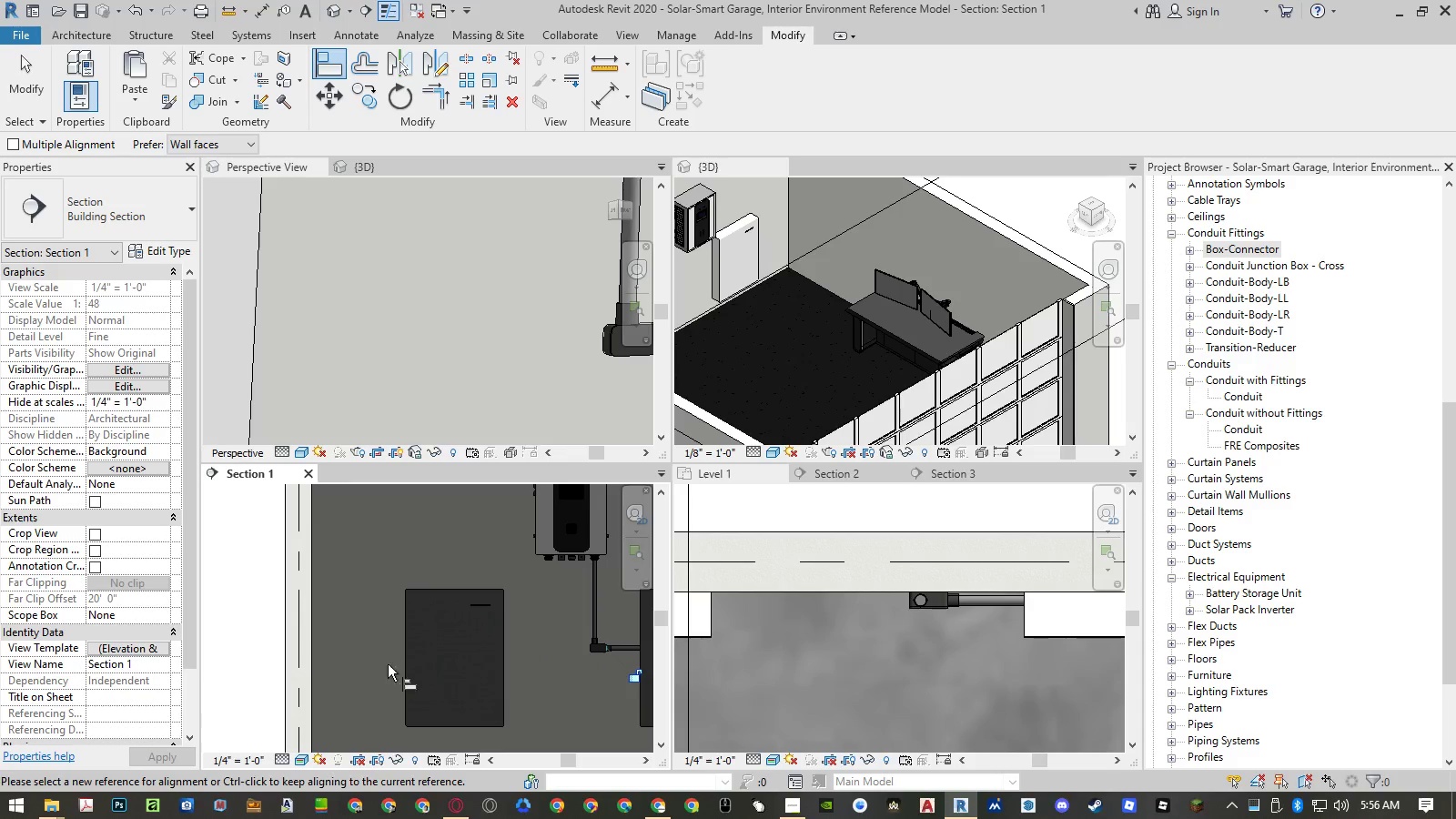 
key(Escape)
 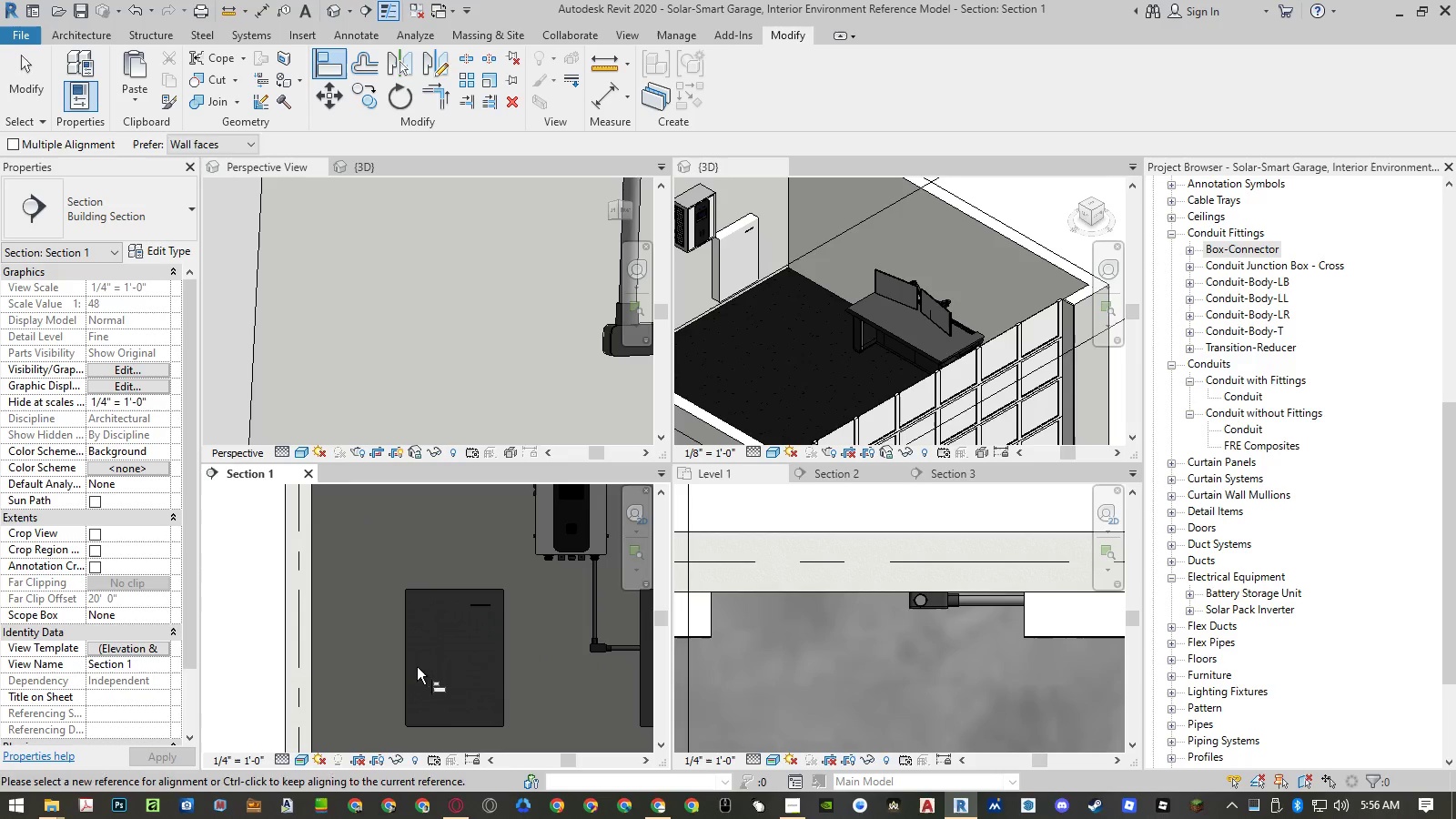 
key(Escape)
 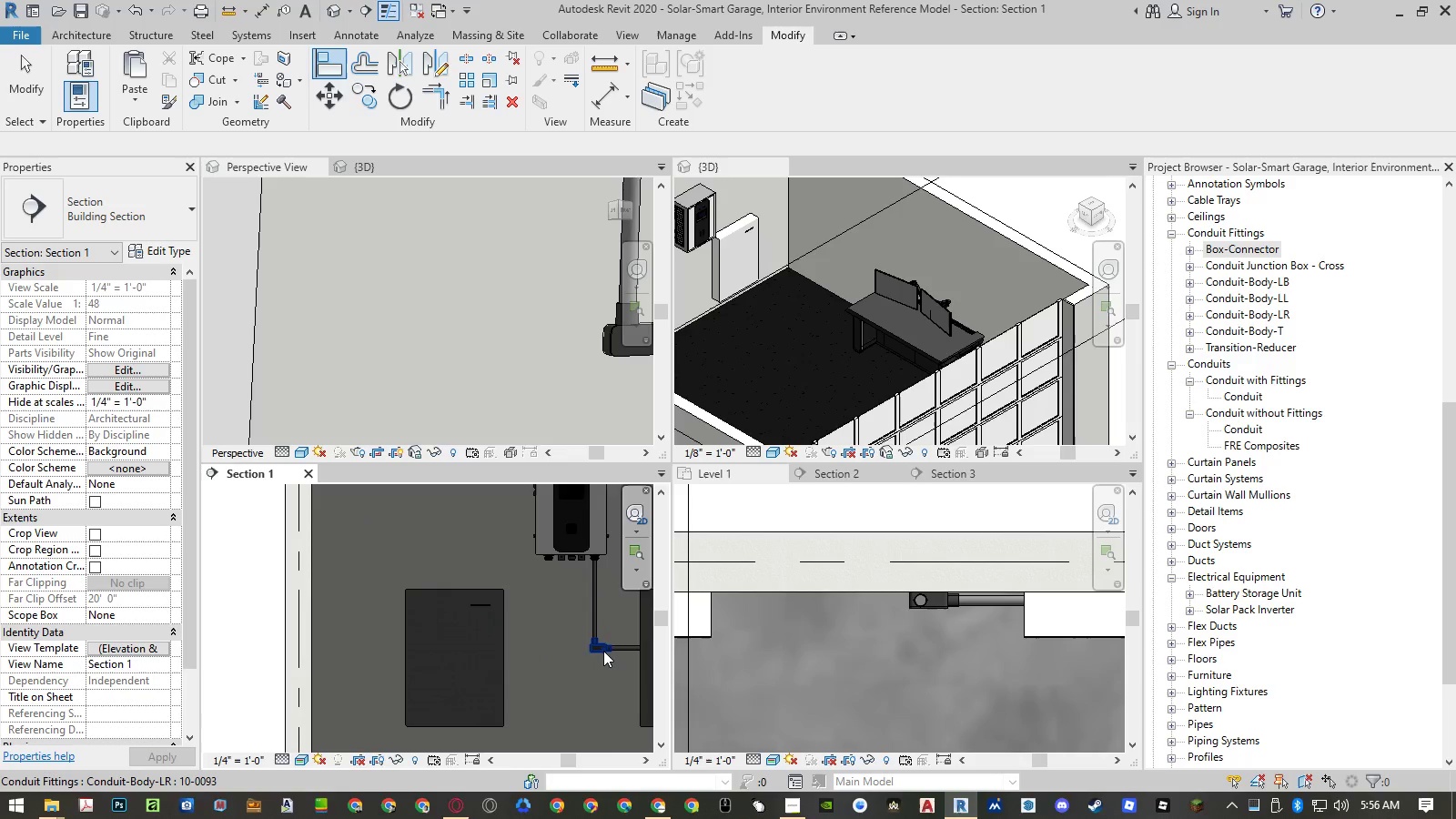 
scroll: coordinate [603, 651], scroll_direction: up, amount: 4.0
 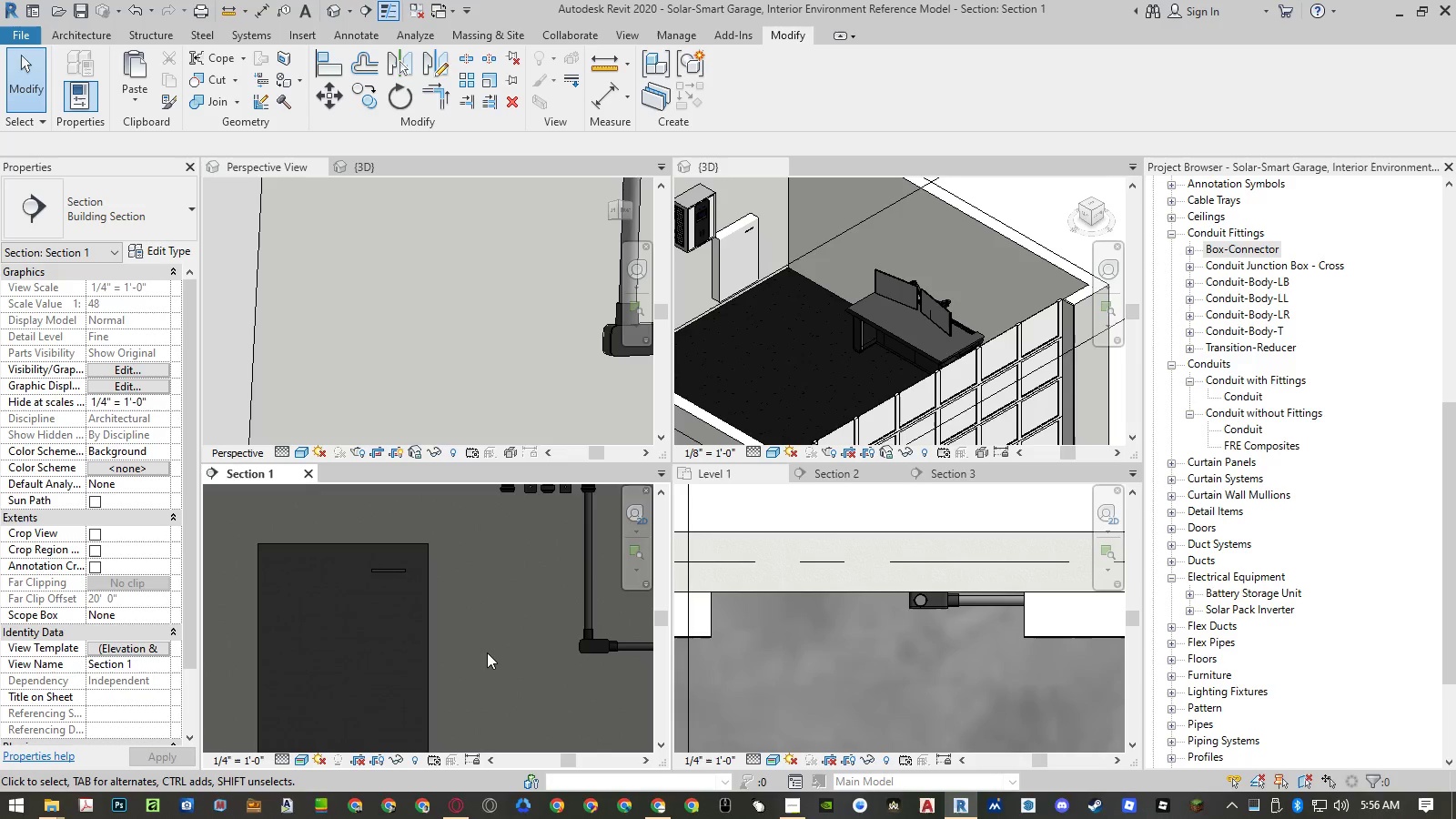 
scroll: coordinate [1021, 351], scroll_direction: down, amount: 13.0
 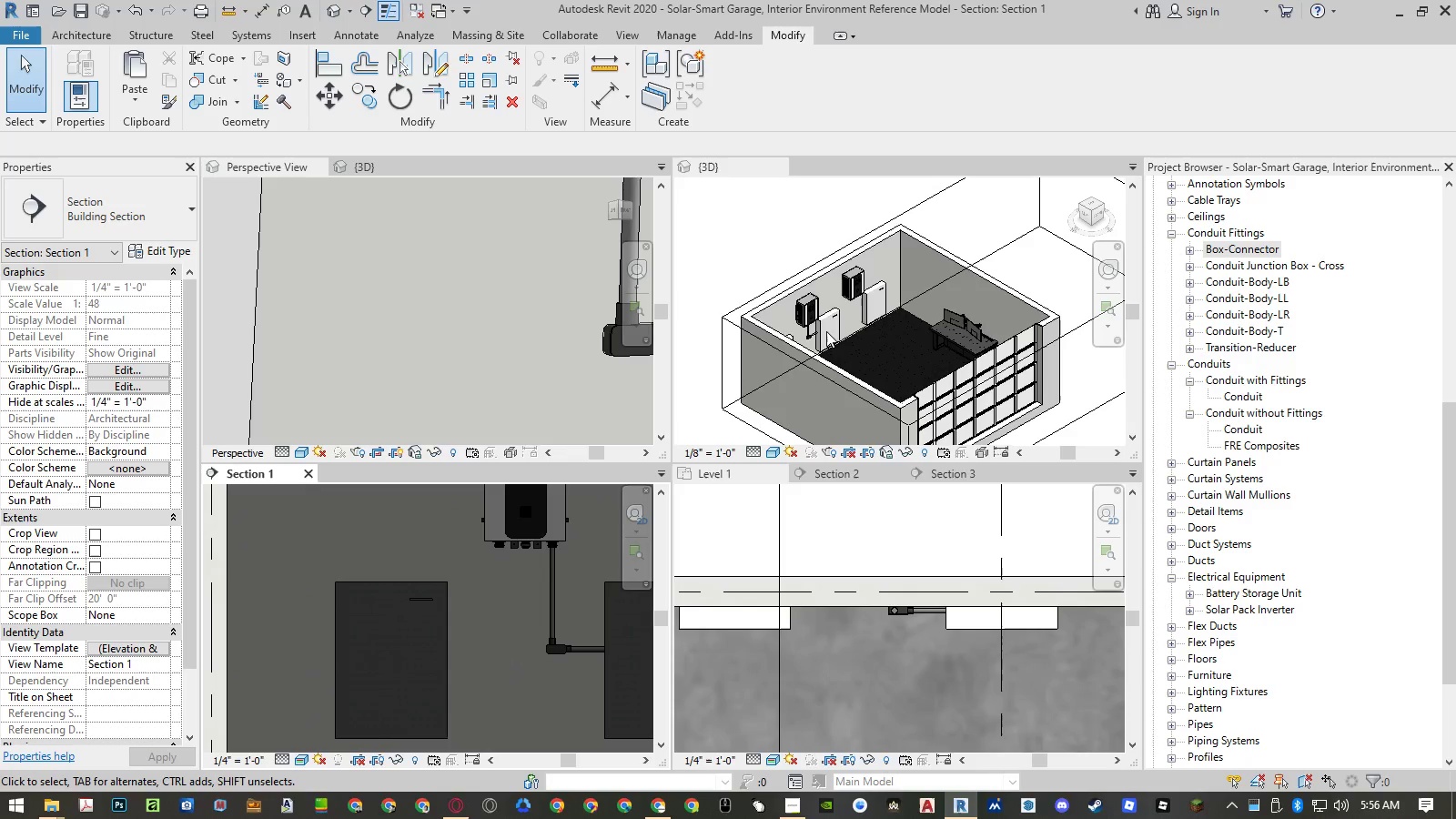 
scroll: coordinate [805, 327], scroll_direction: up, amount: 5.0
 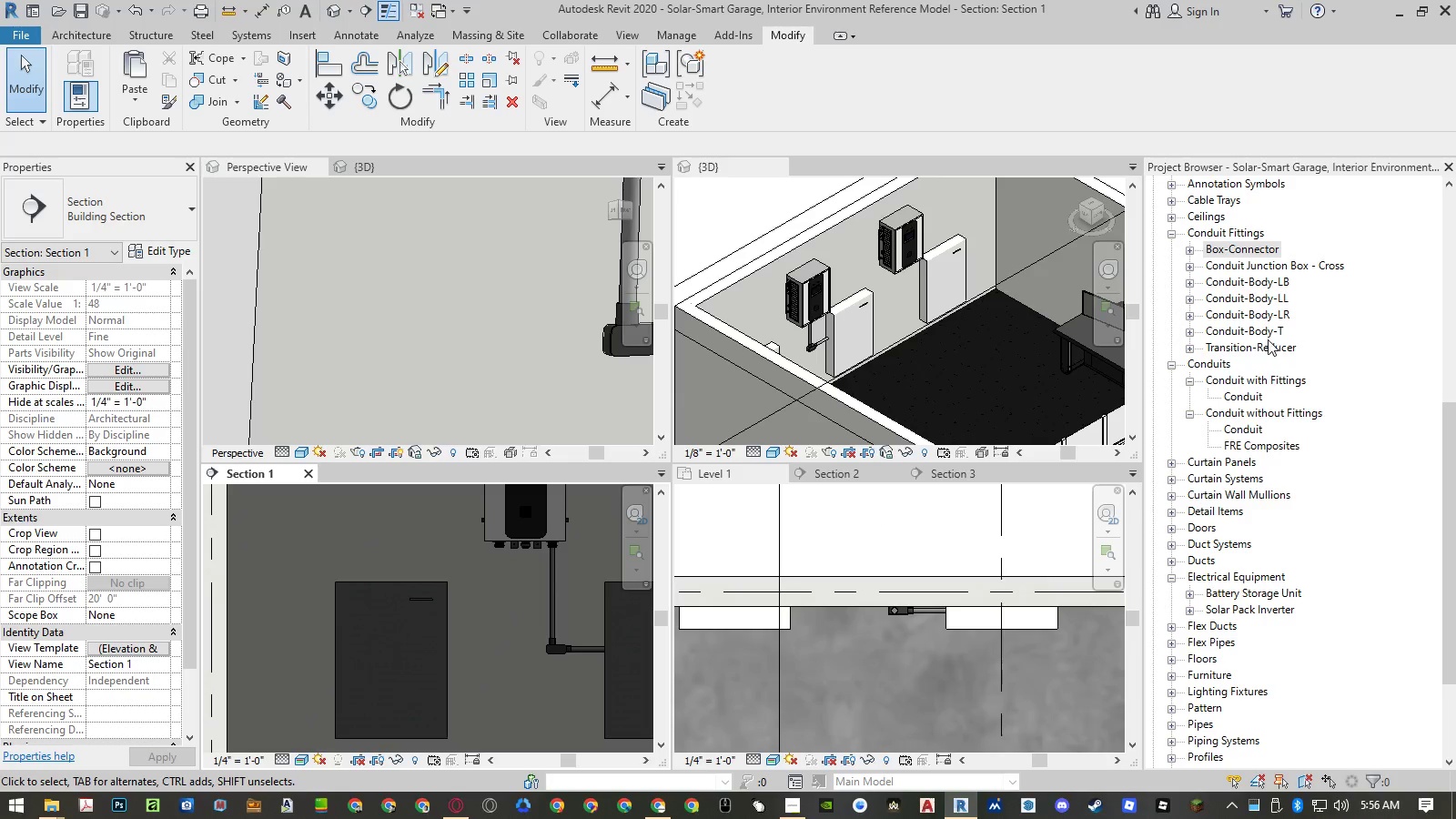 
left_click([1218, 214])
 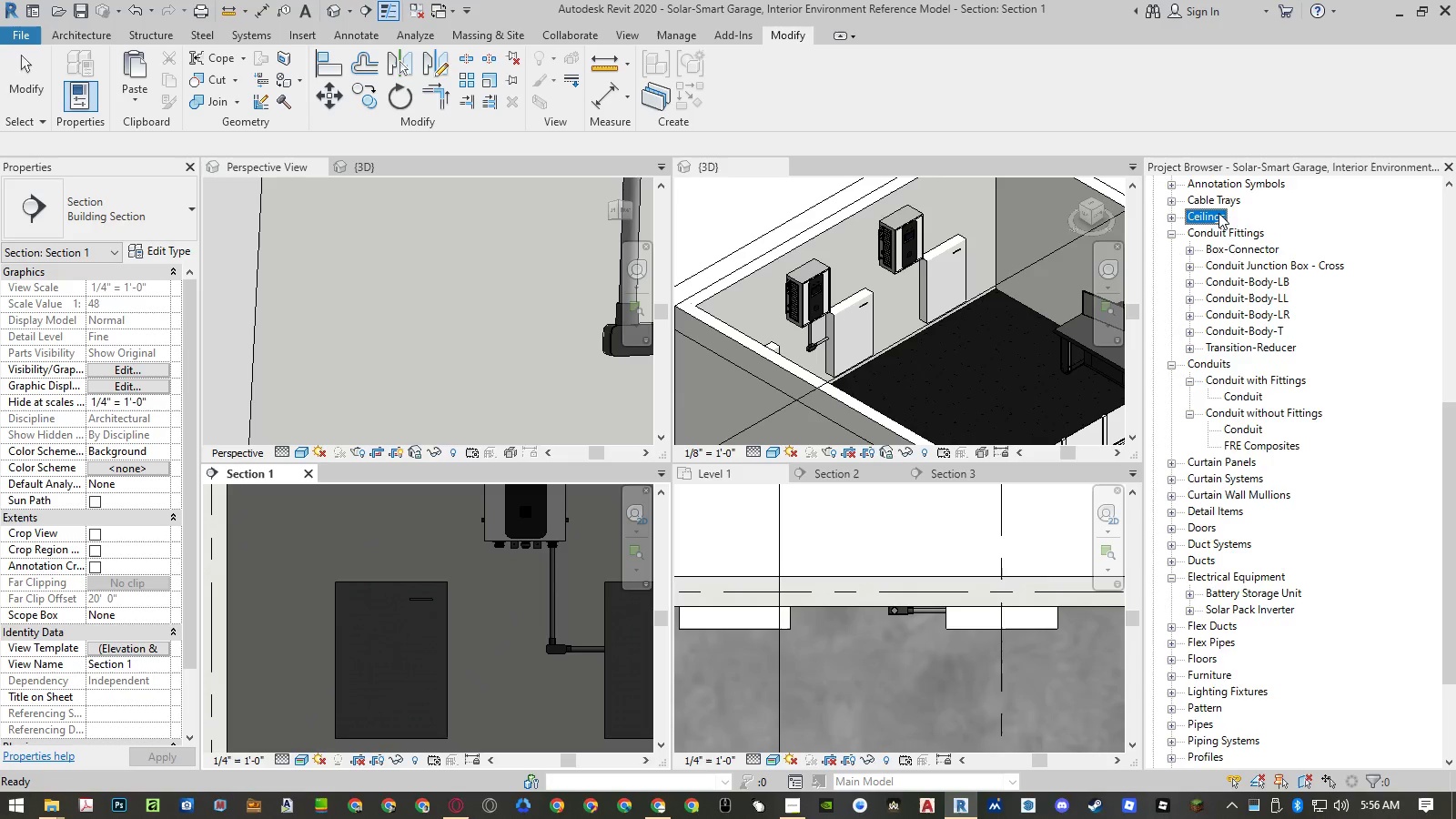 
key(ArrowLeft)
 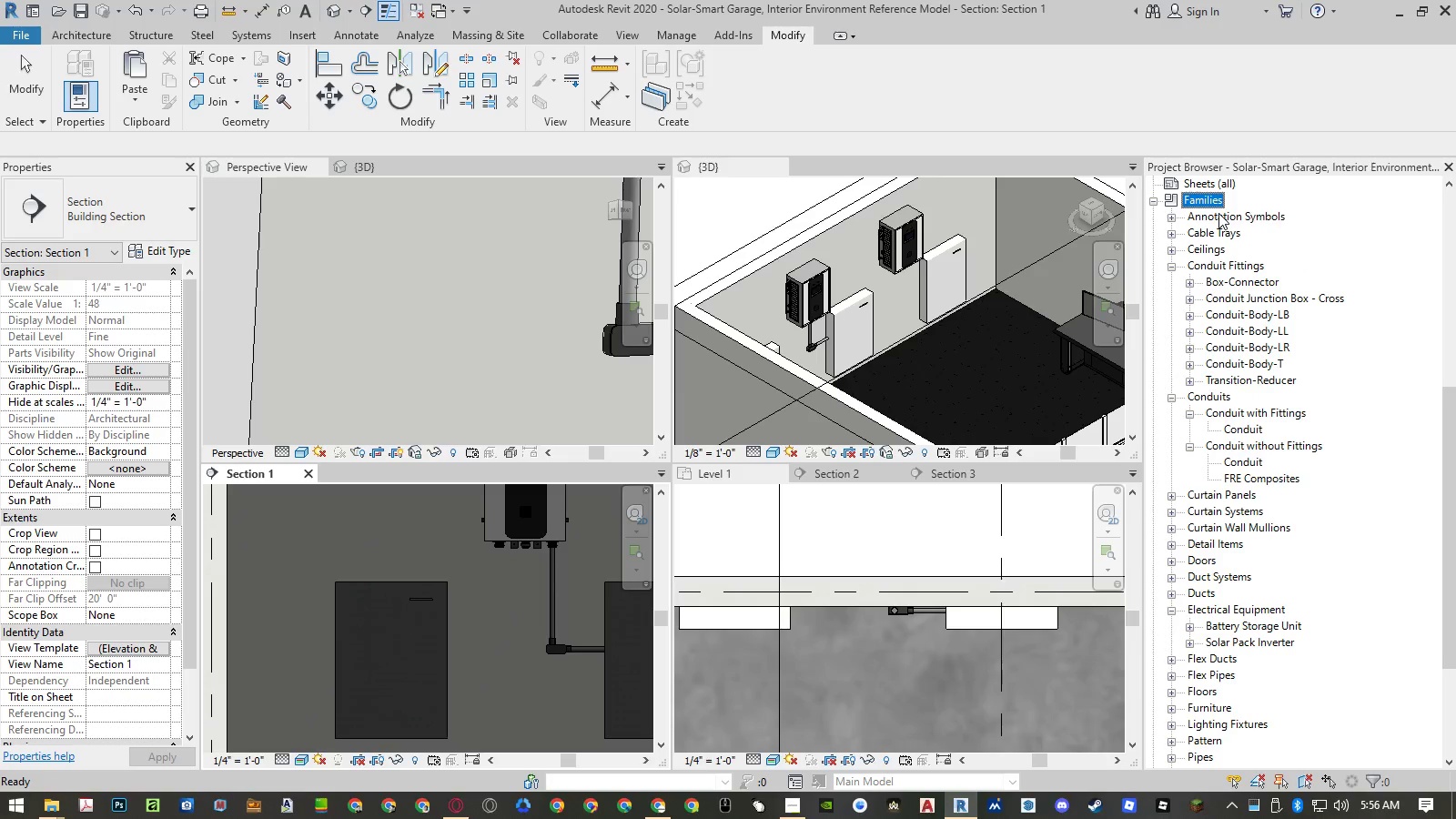 
key(ArrowLeft)
 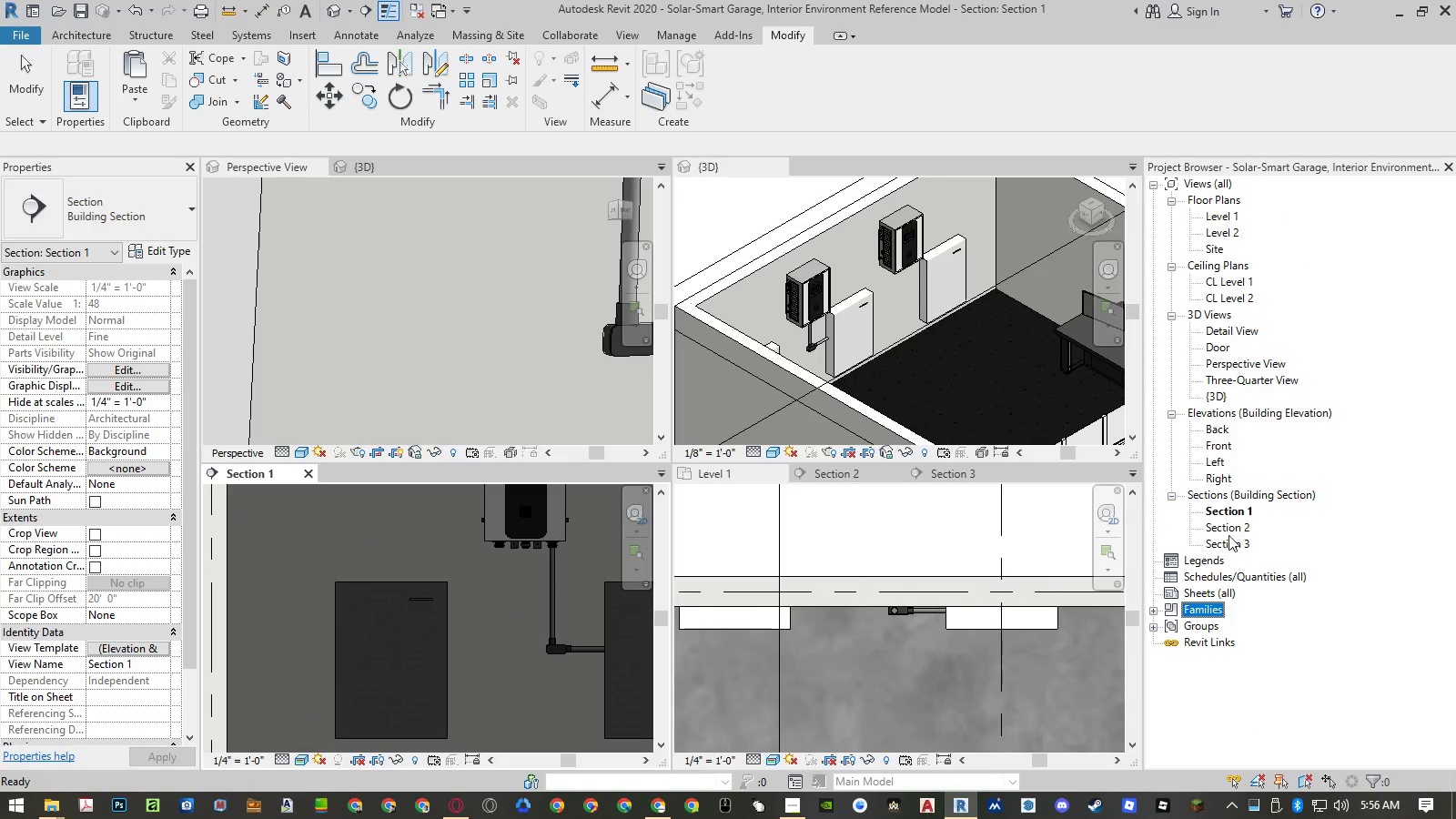 
double_click([1229, 530])
 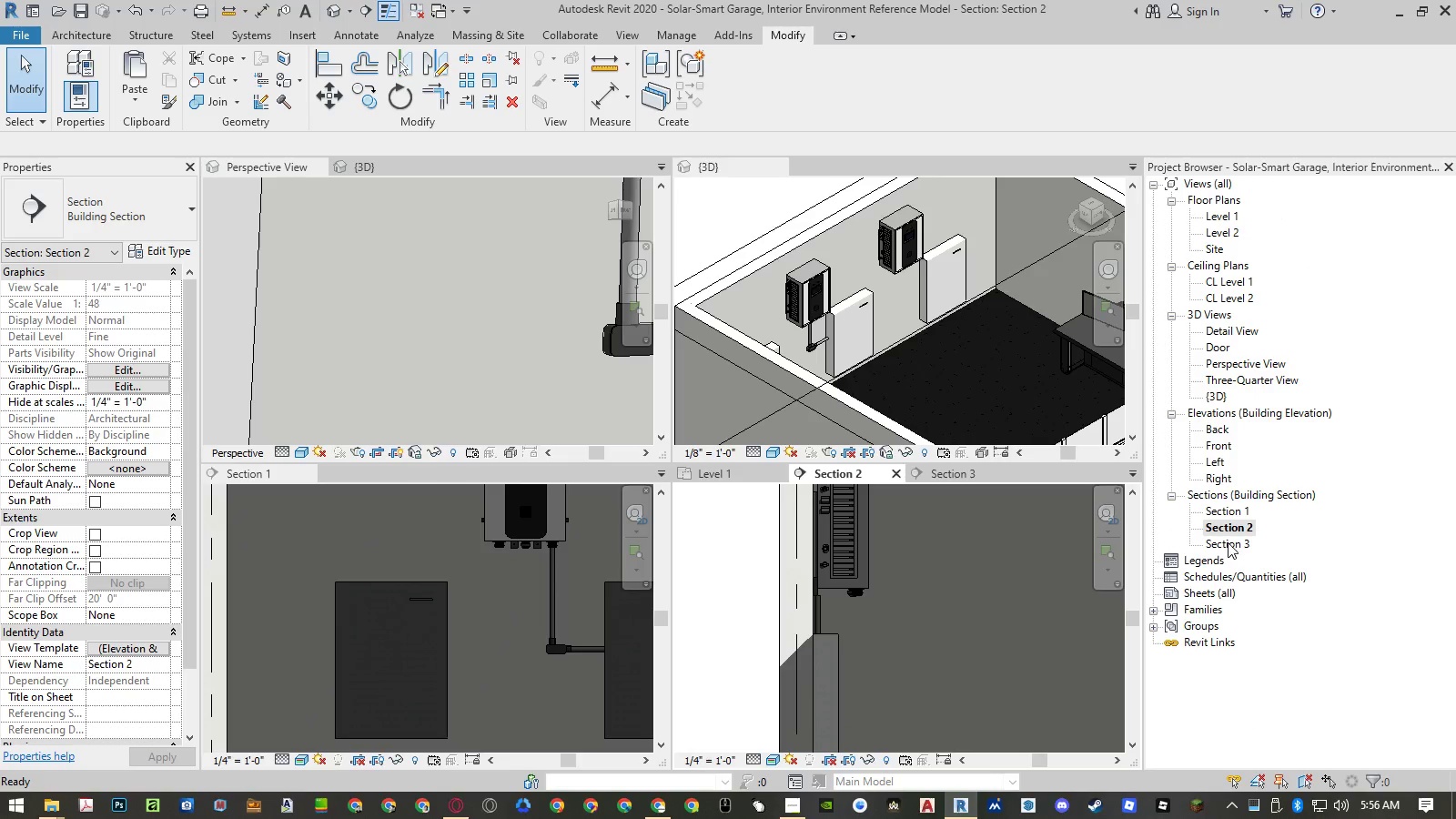 
double_click([1228, 542])
 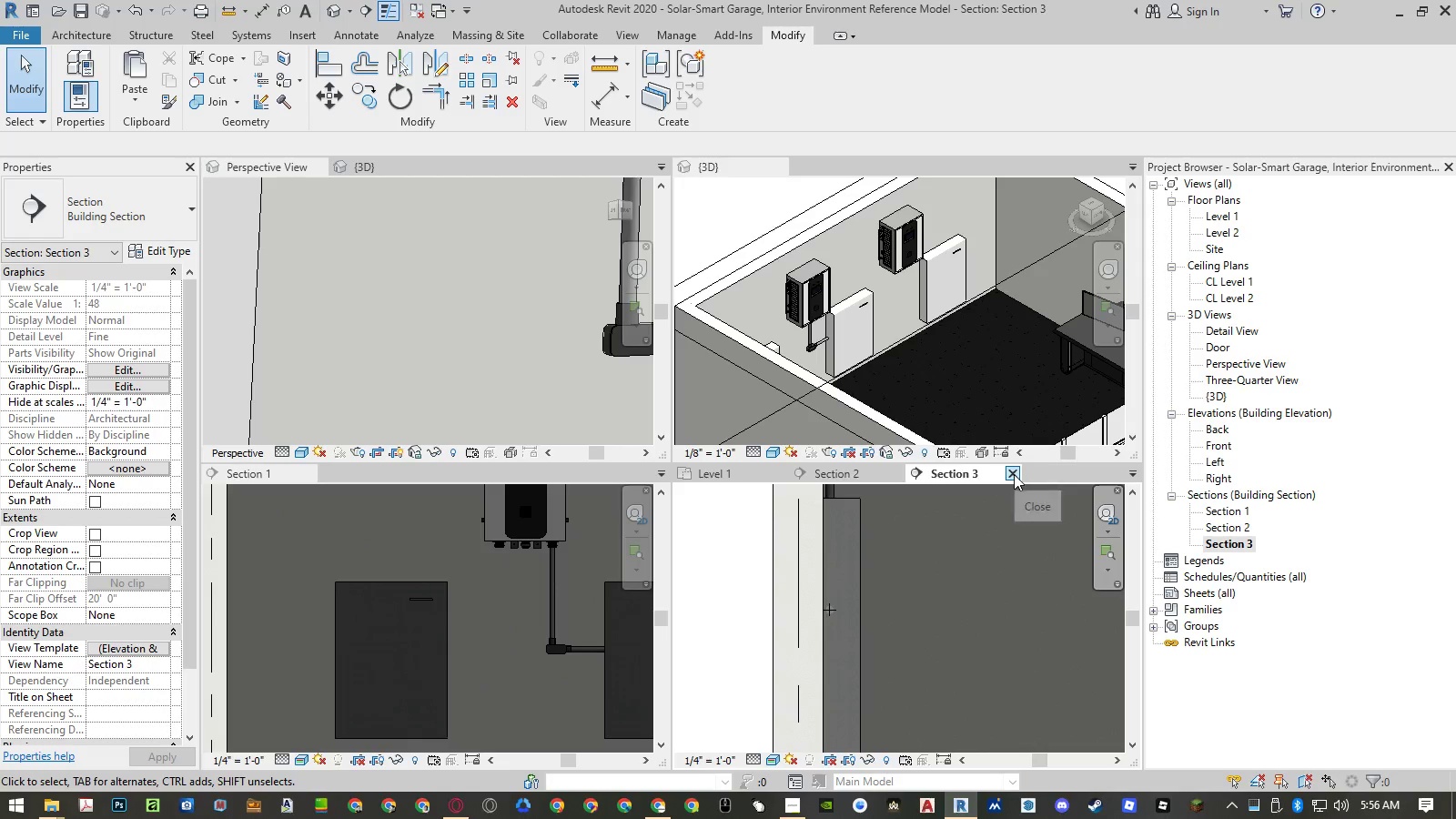 
right_click([1230, 539])
 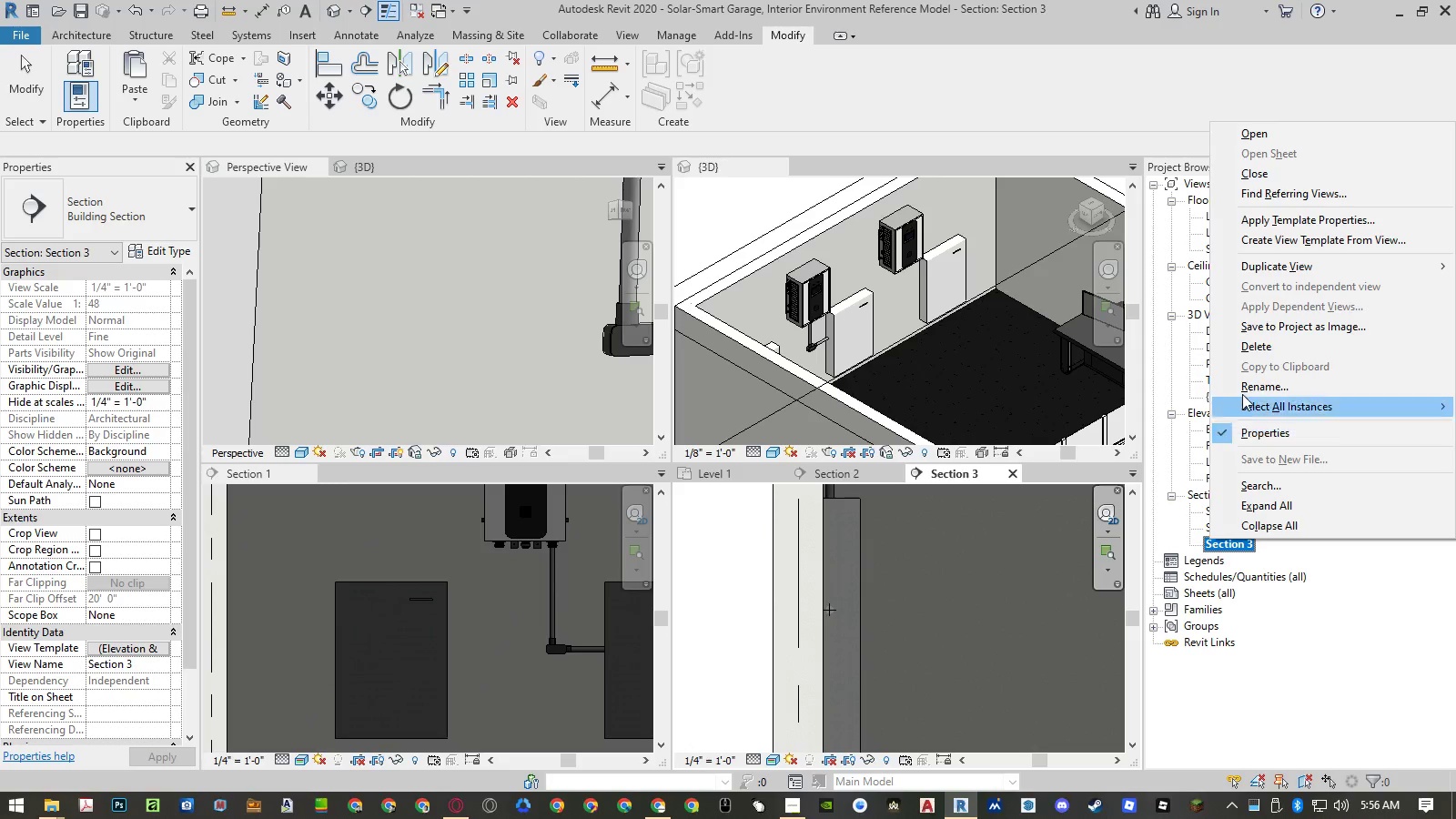 
left_click([1249, 343])
 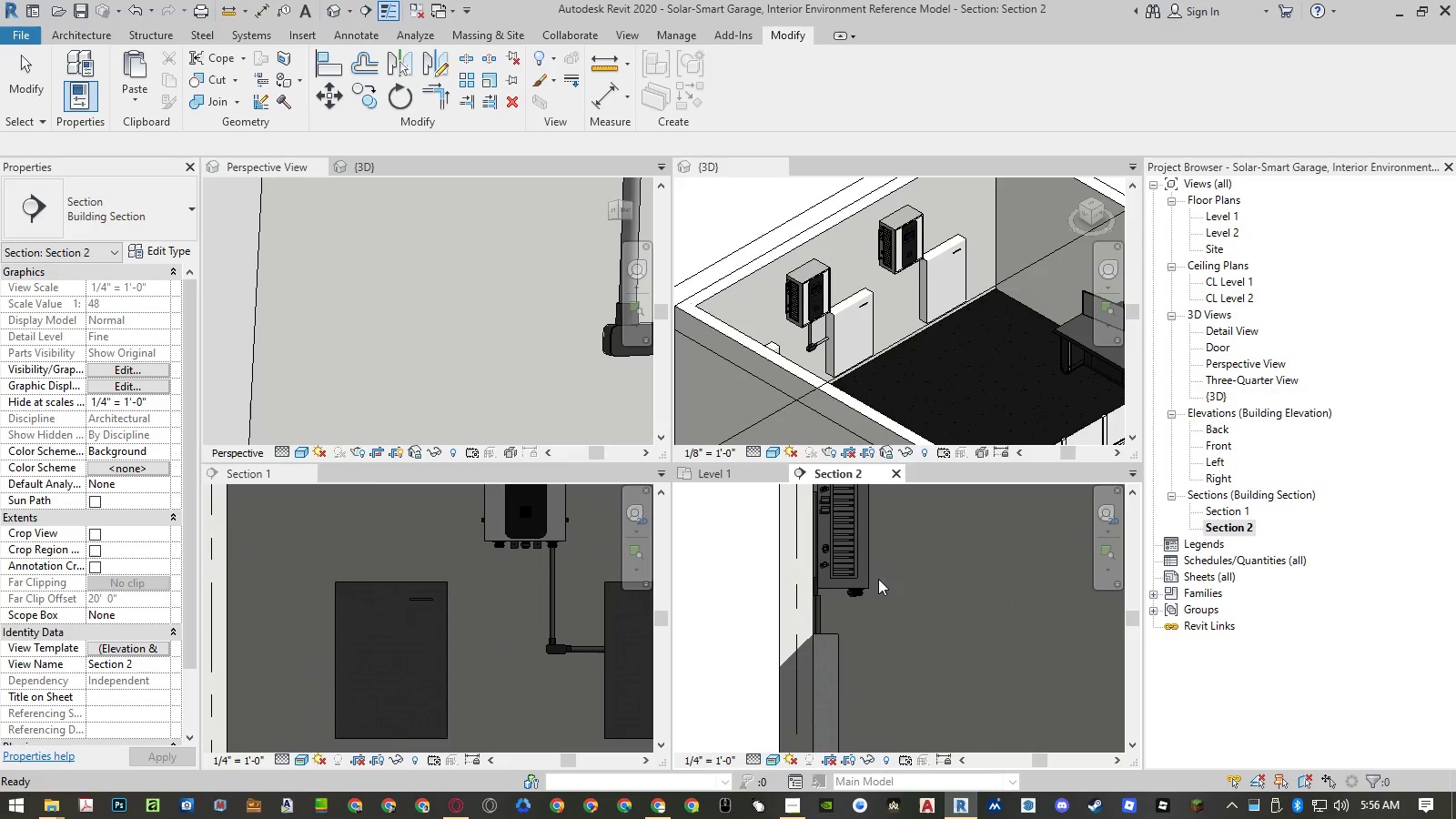 
scroll: coordinate [865, 604], scroll_direction: up, amount: 8.0
 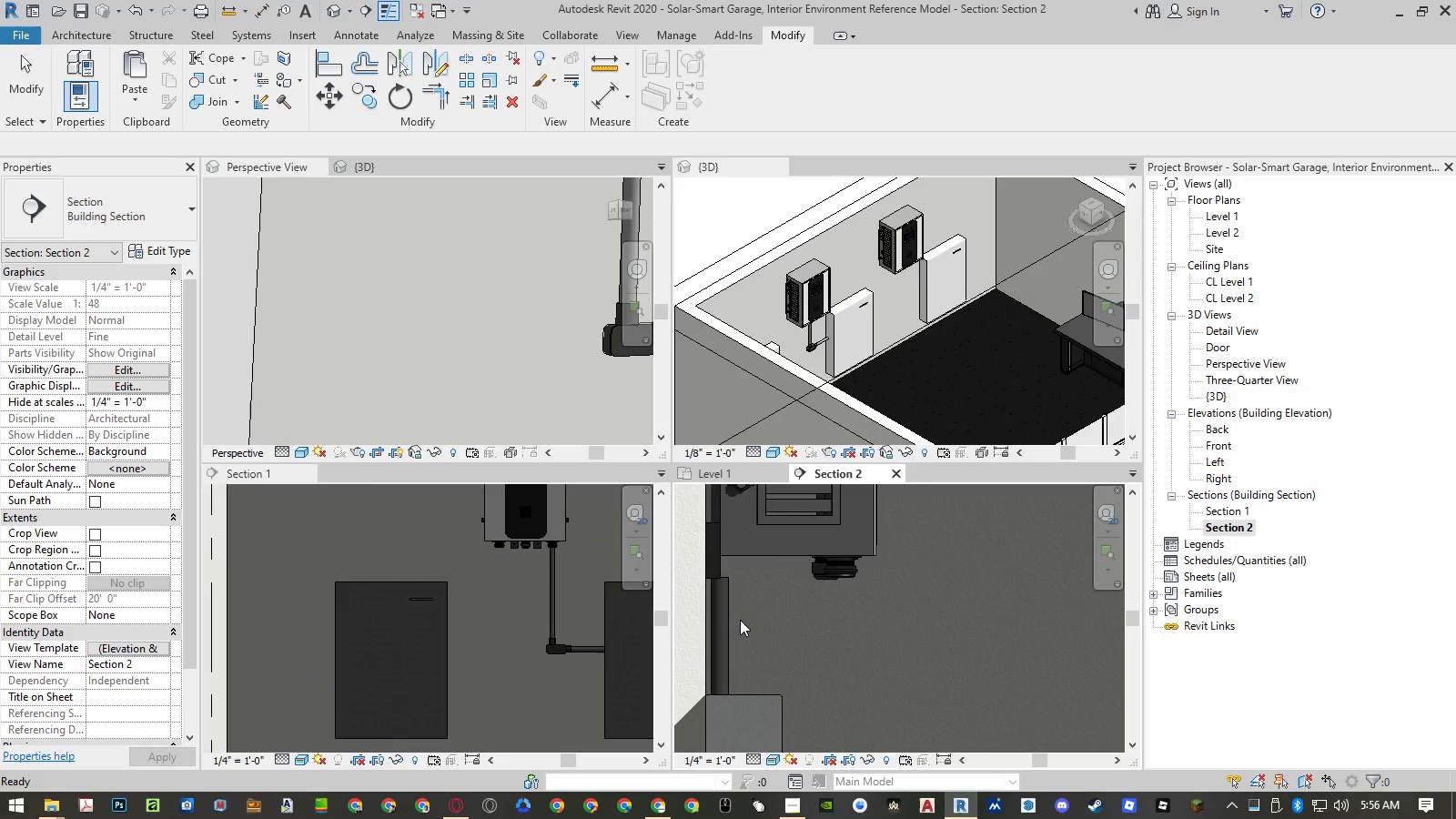 
left_click([726, 619])
 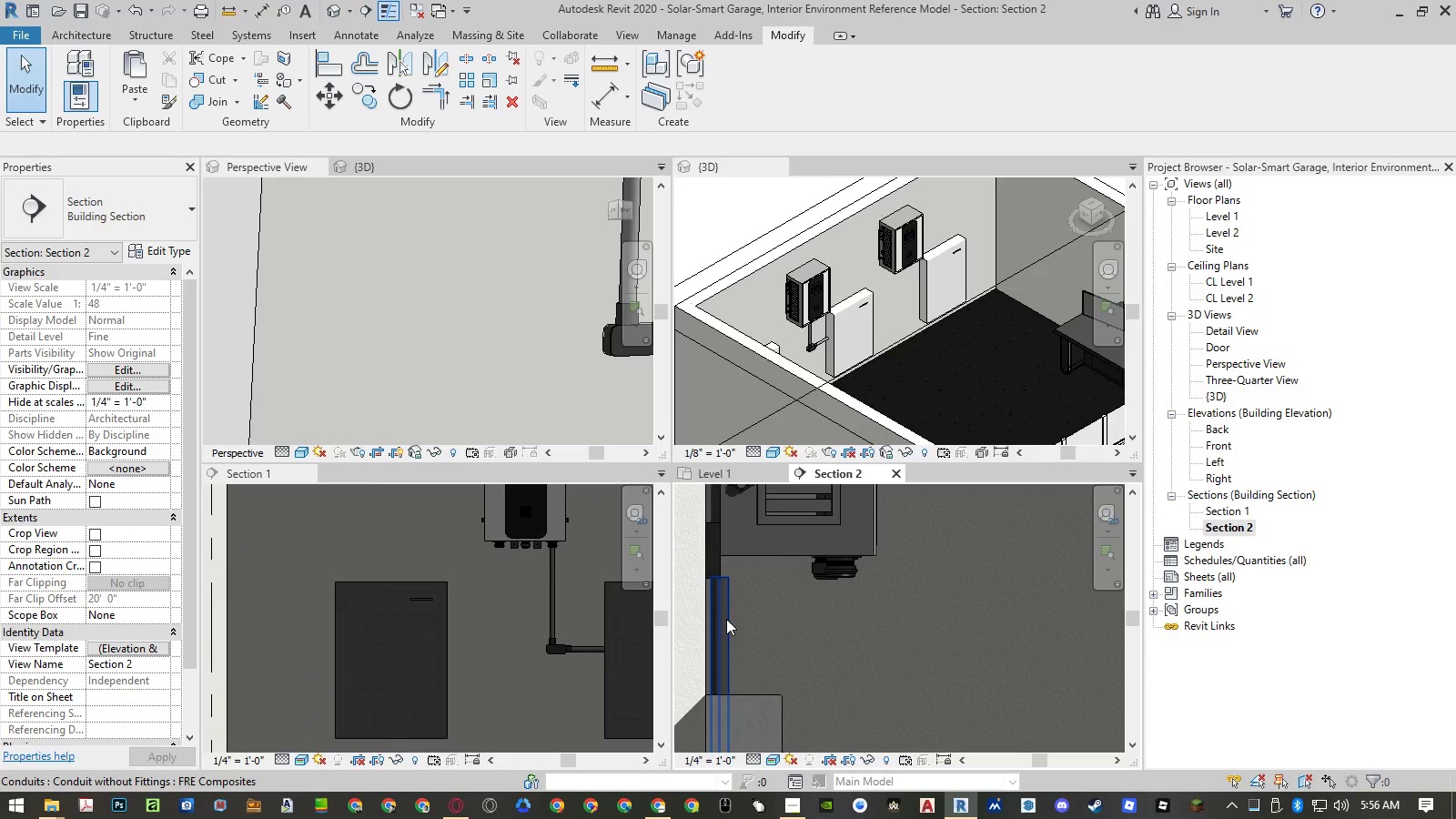 
left_click([726, 619])
 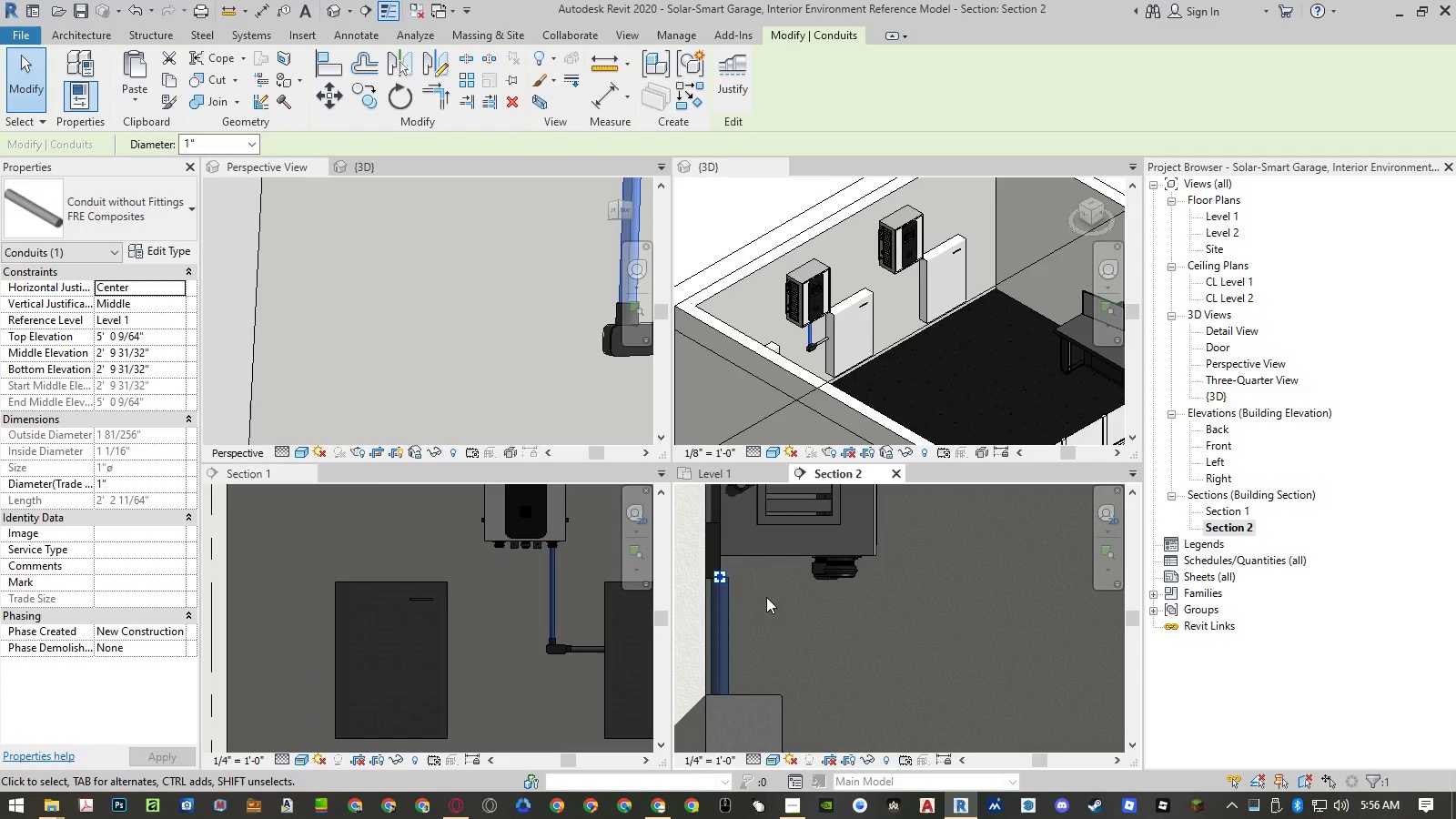 
type(co)
 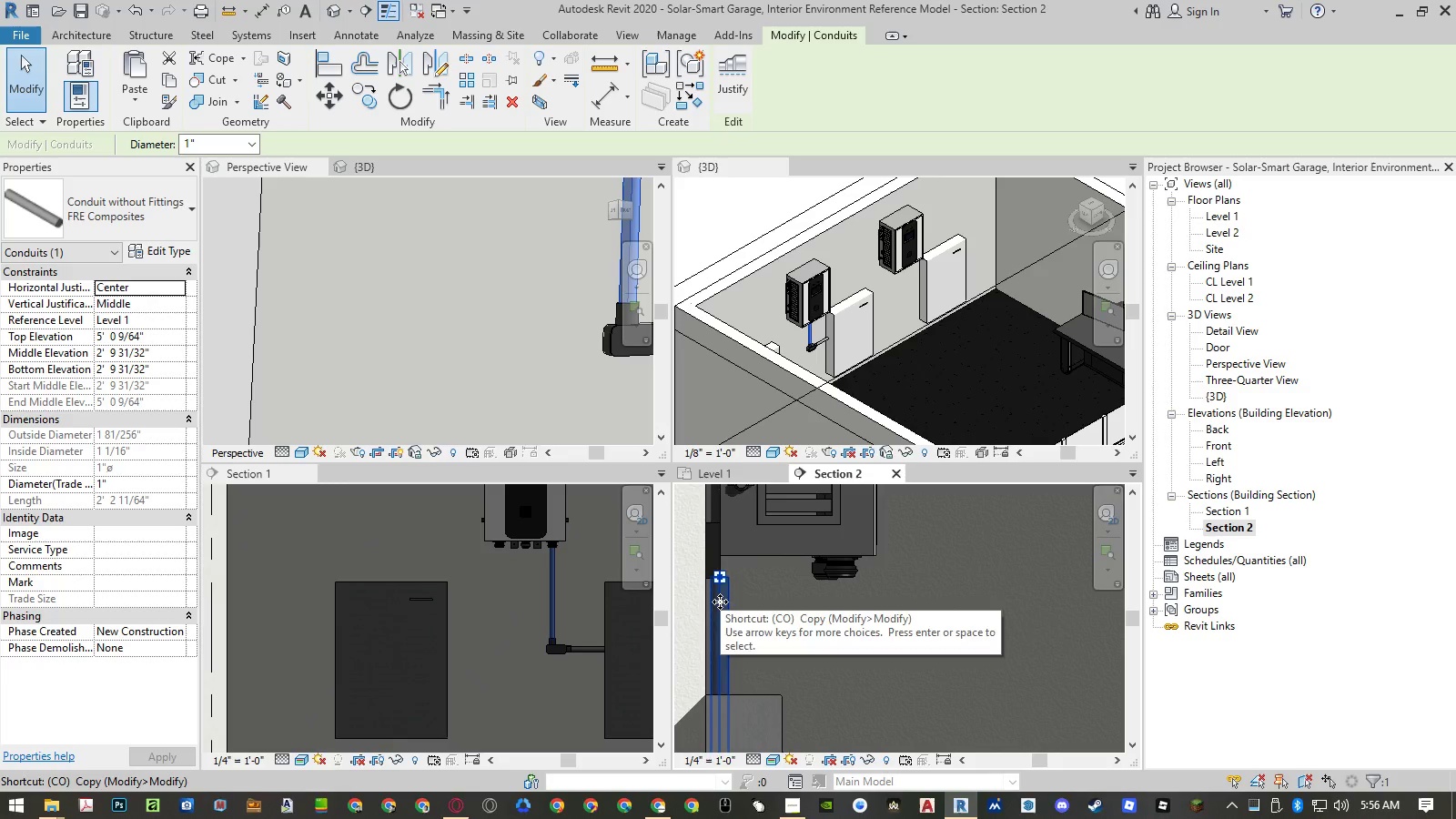 
key(Space)
 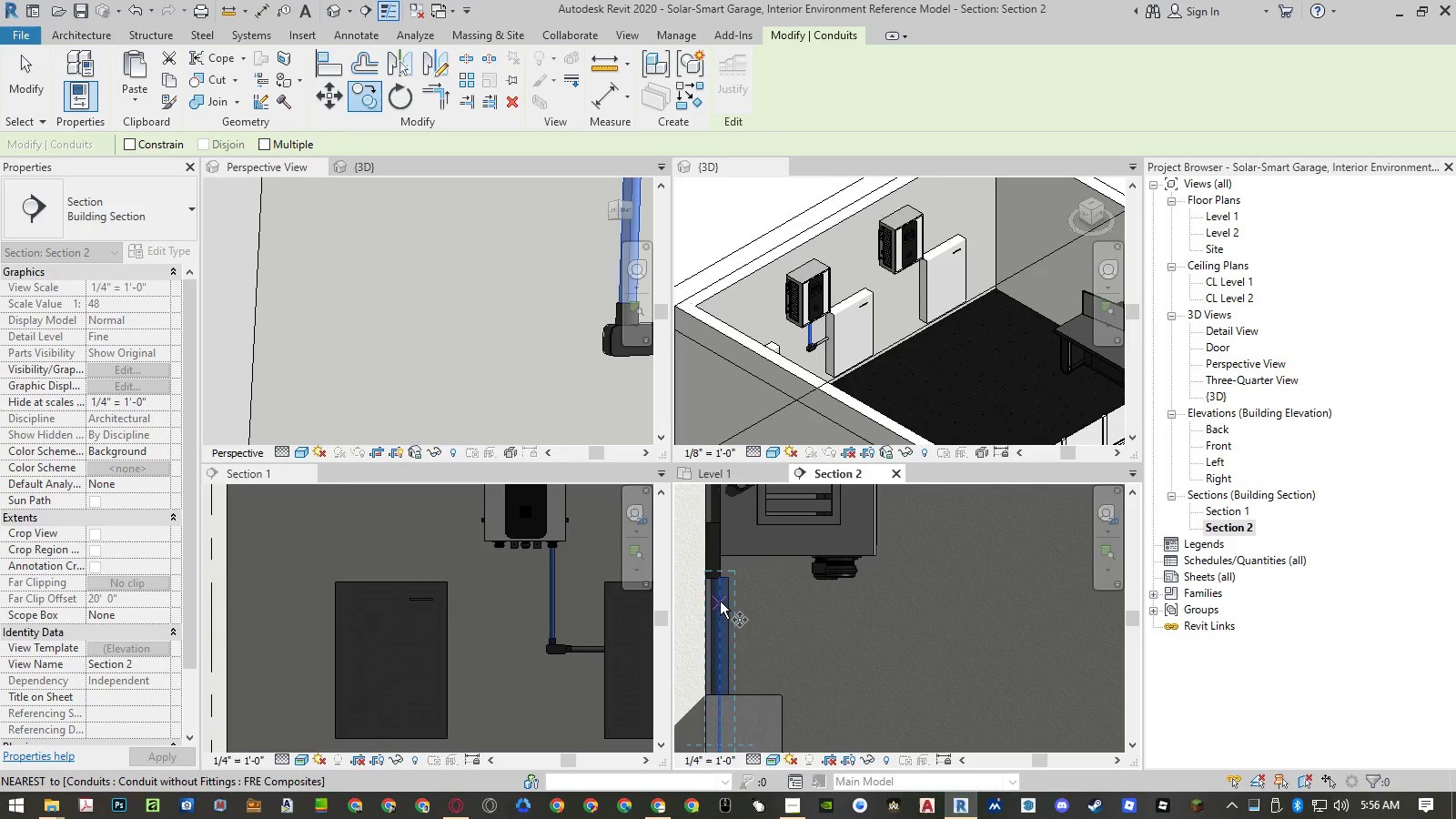 
left_click([720, 601])
 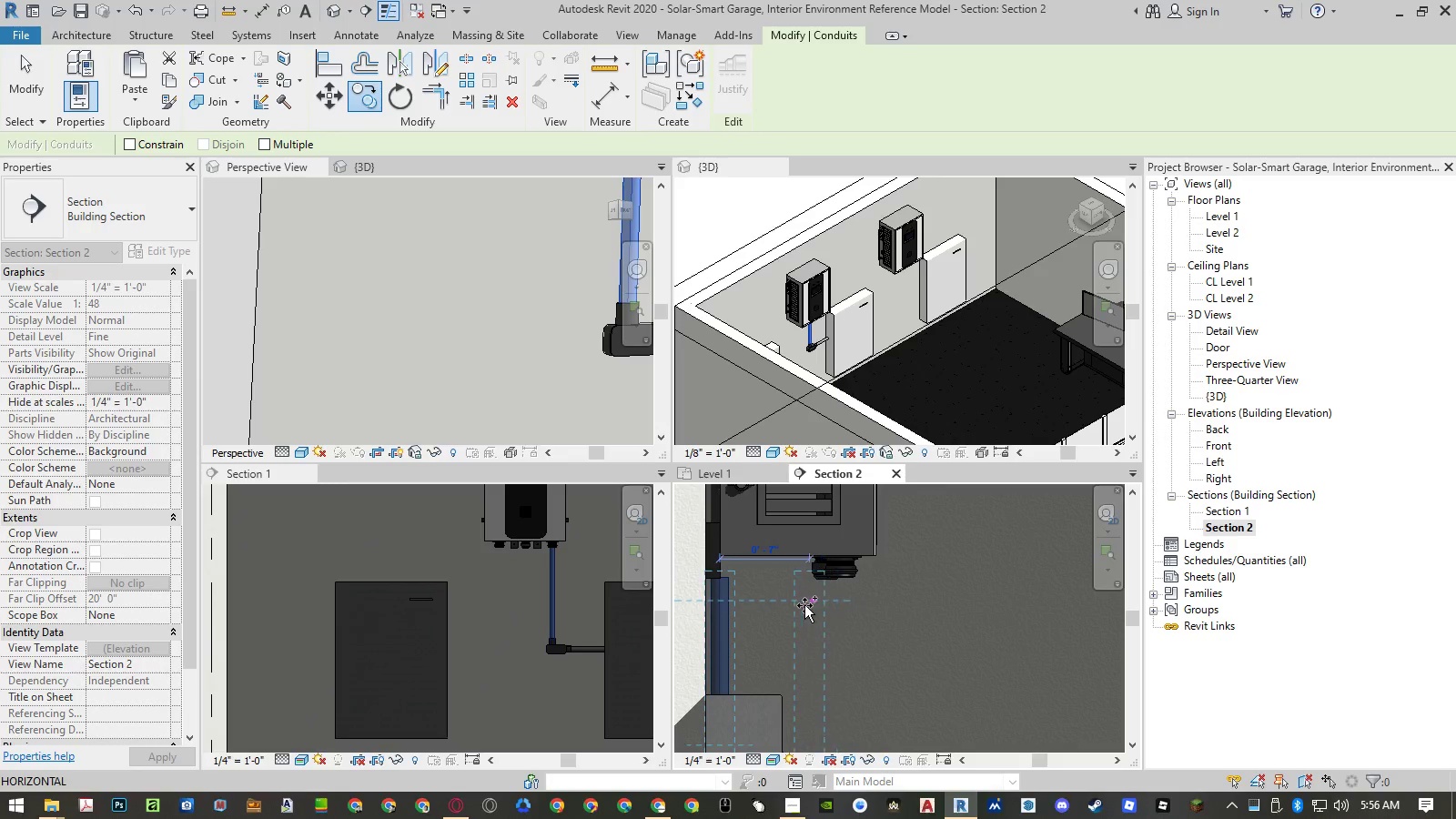 
left_click([804, 605])
 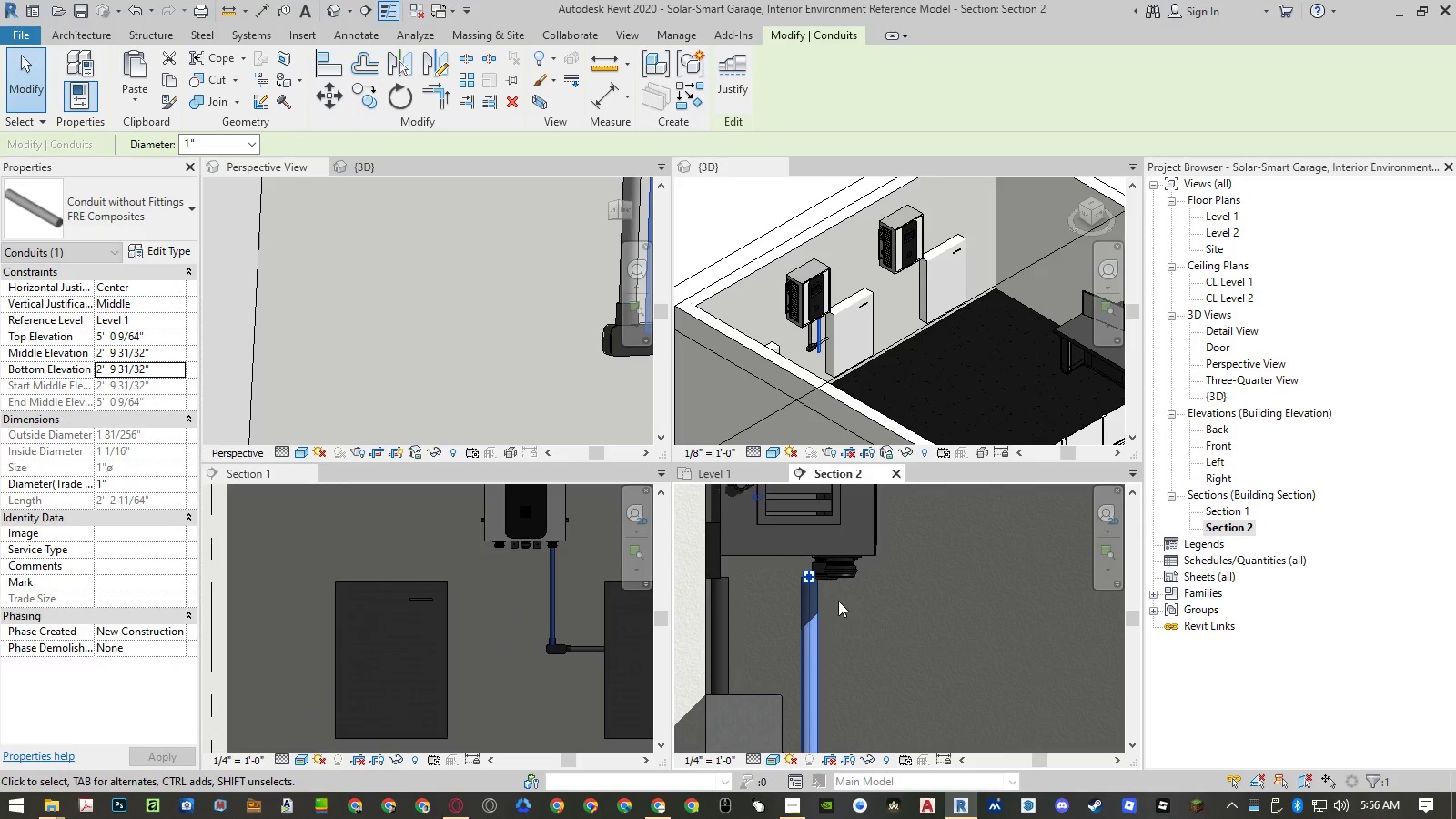 
type(mv)
 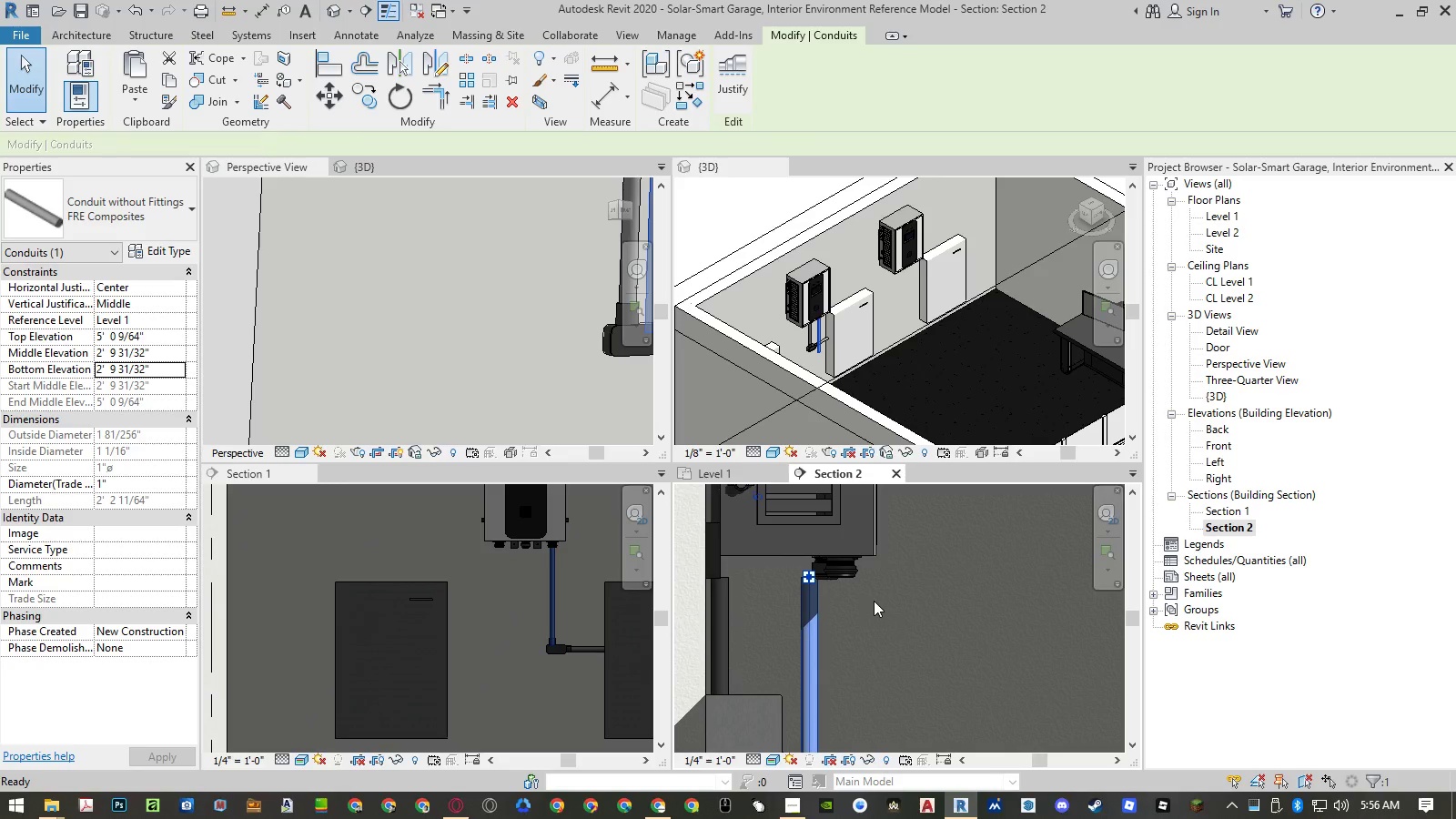 
left_click([874, 601])
 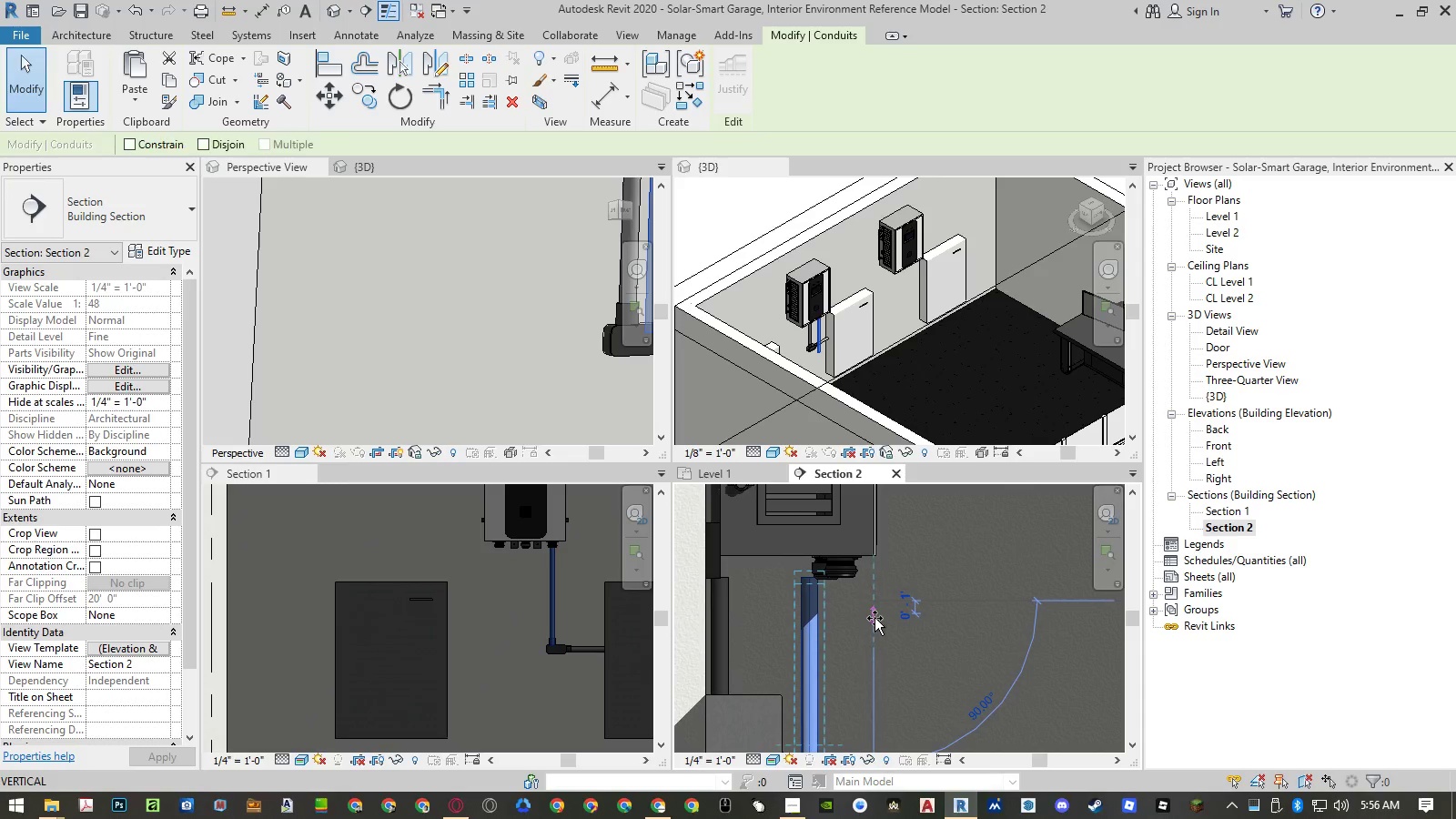 
left_click([875, 619])
 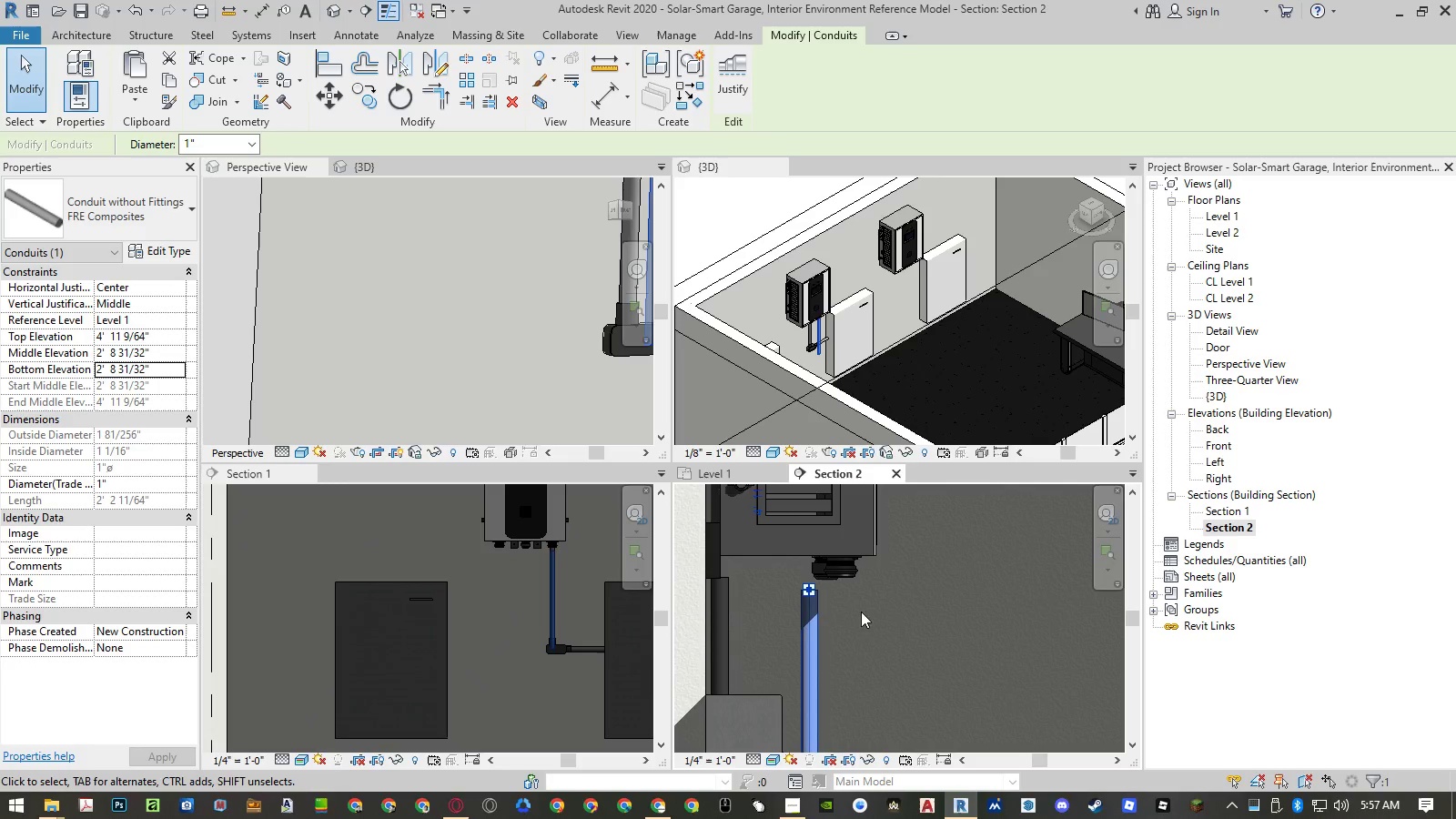 
type(mv)
 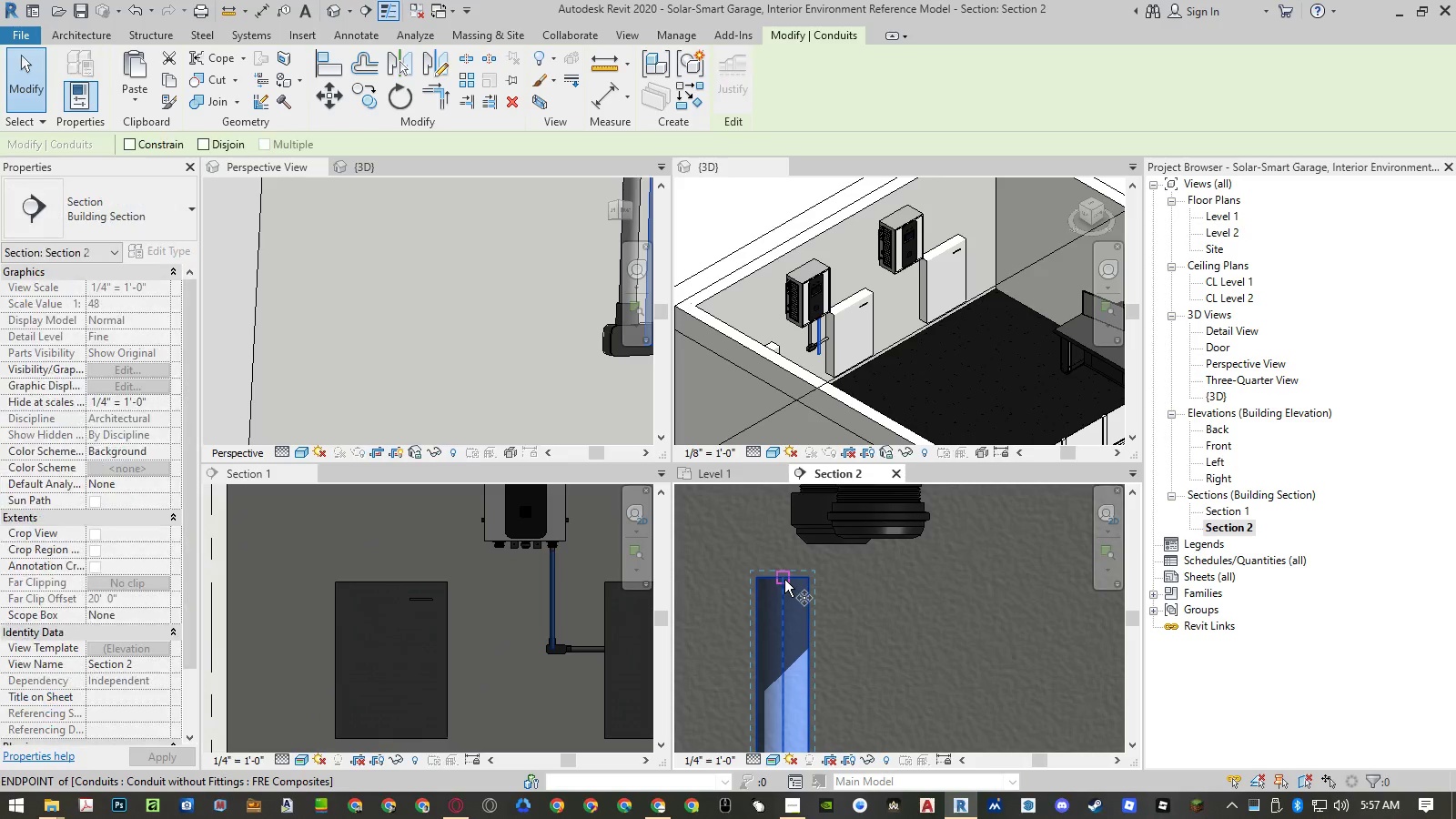 
scroll: coordinate [819, 574], scroll_direction: up, amount: 8.0
 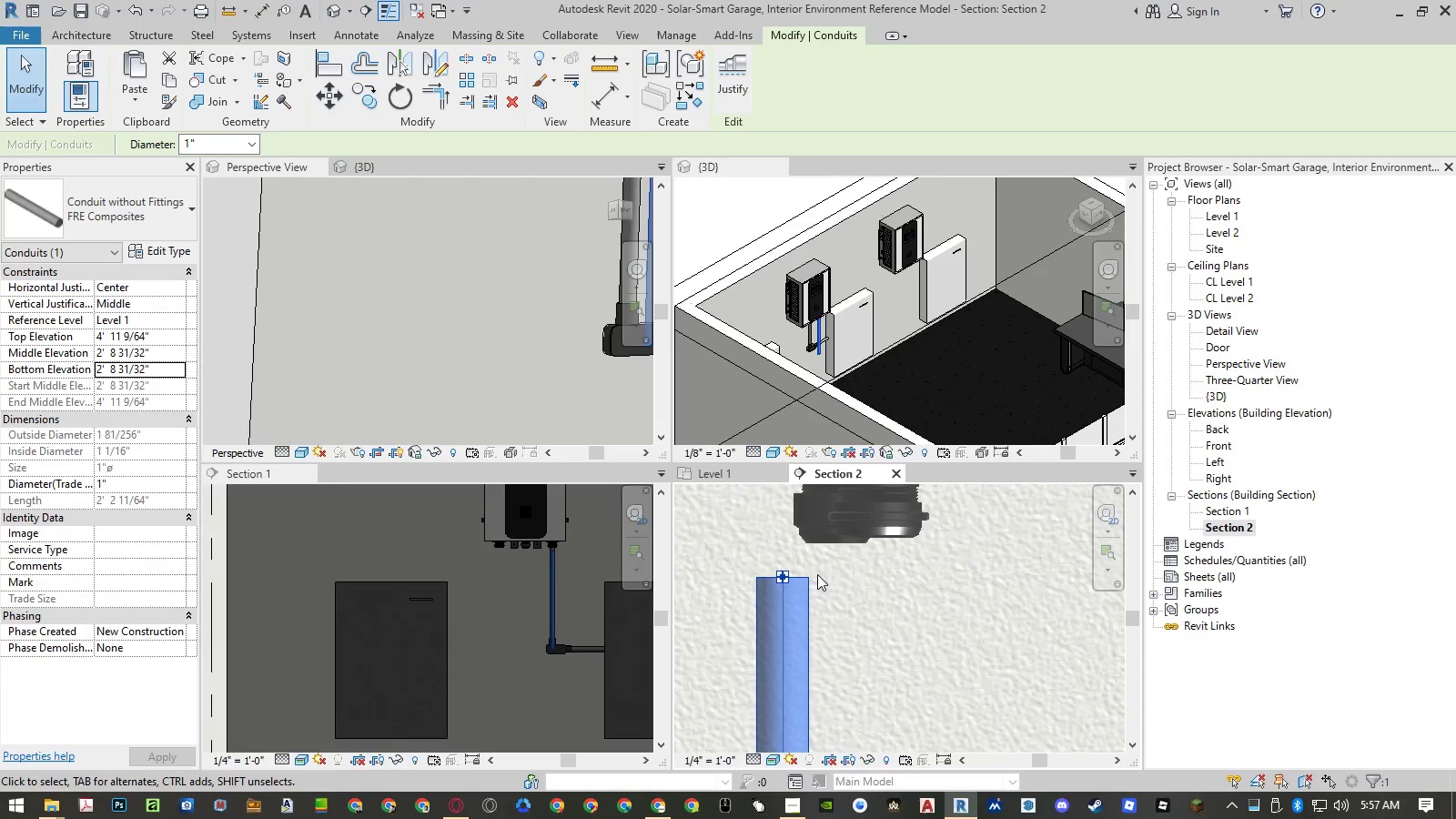 
left_click([784, 580])
 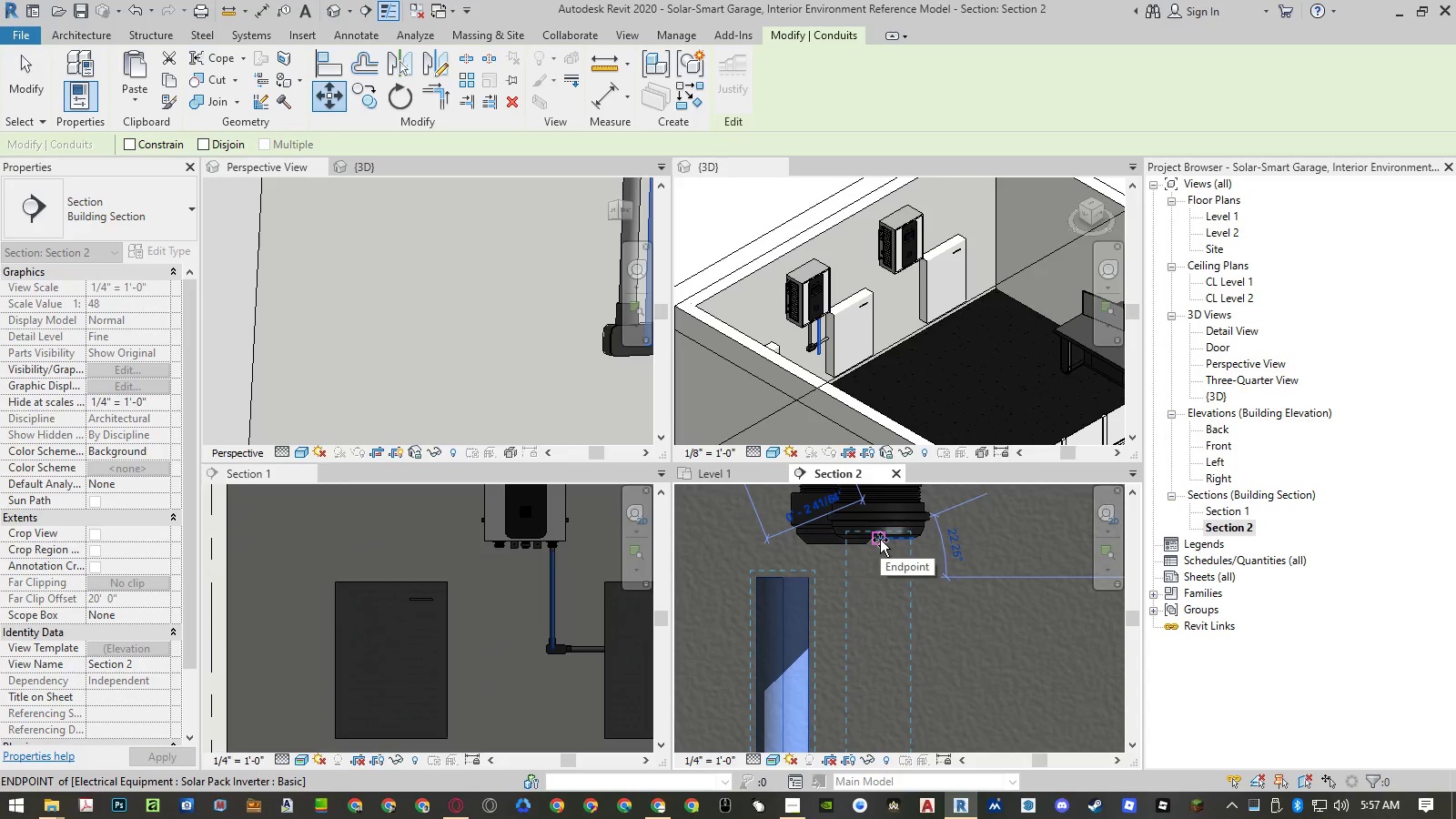 
left_click([880, 540])
 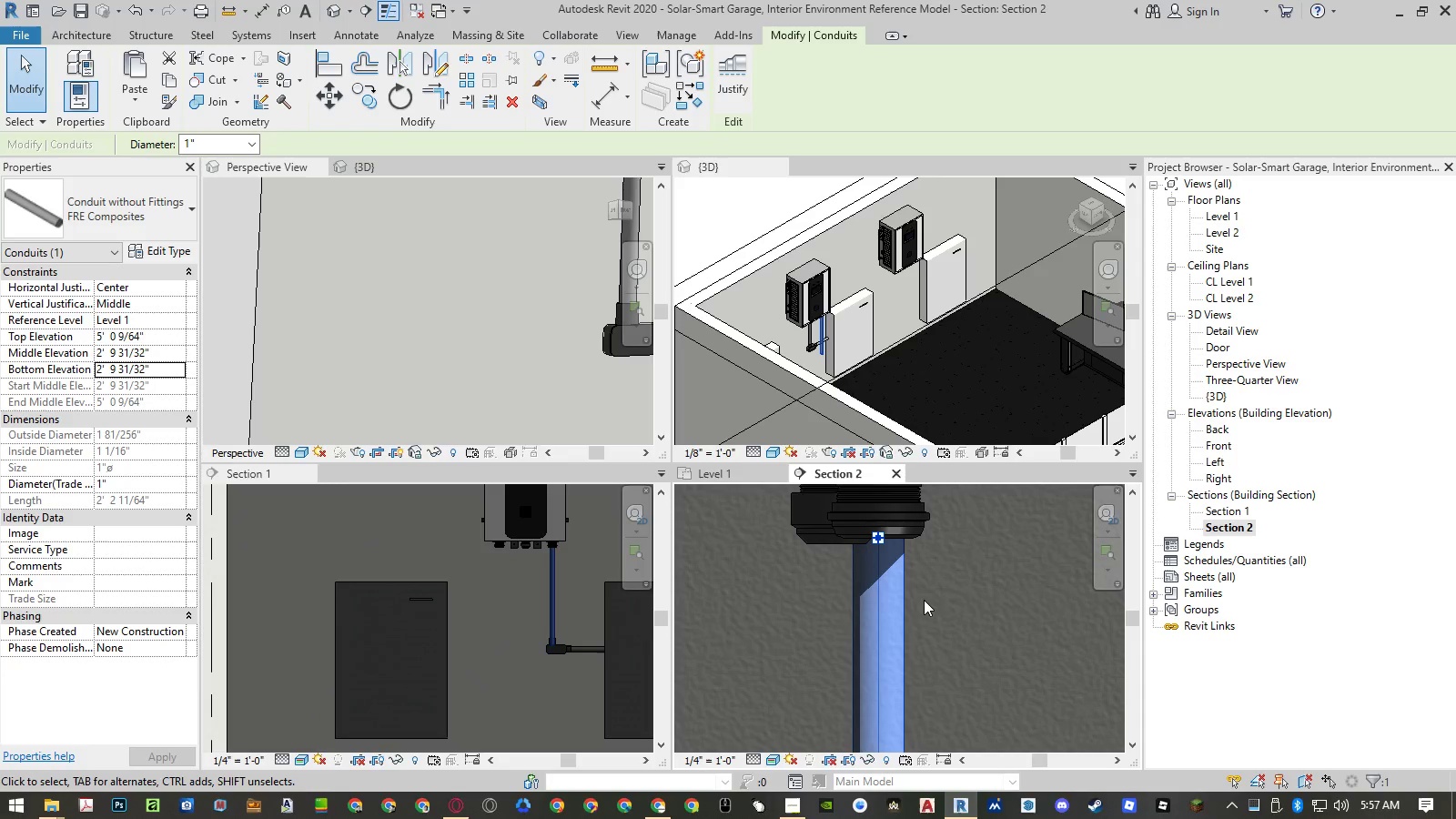 
key(Escape)
 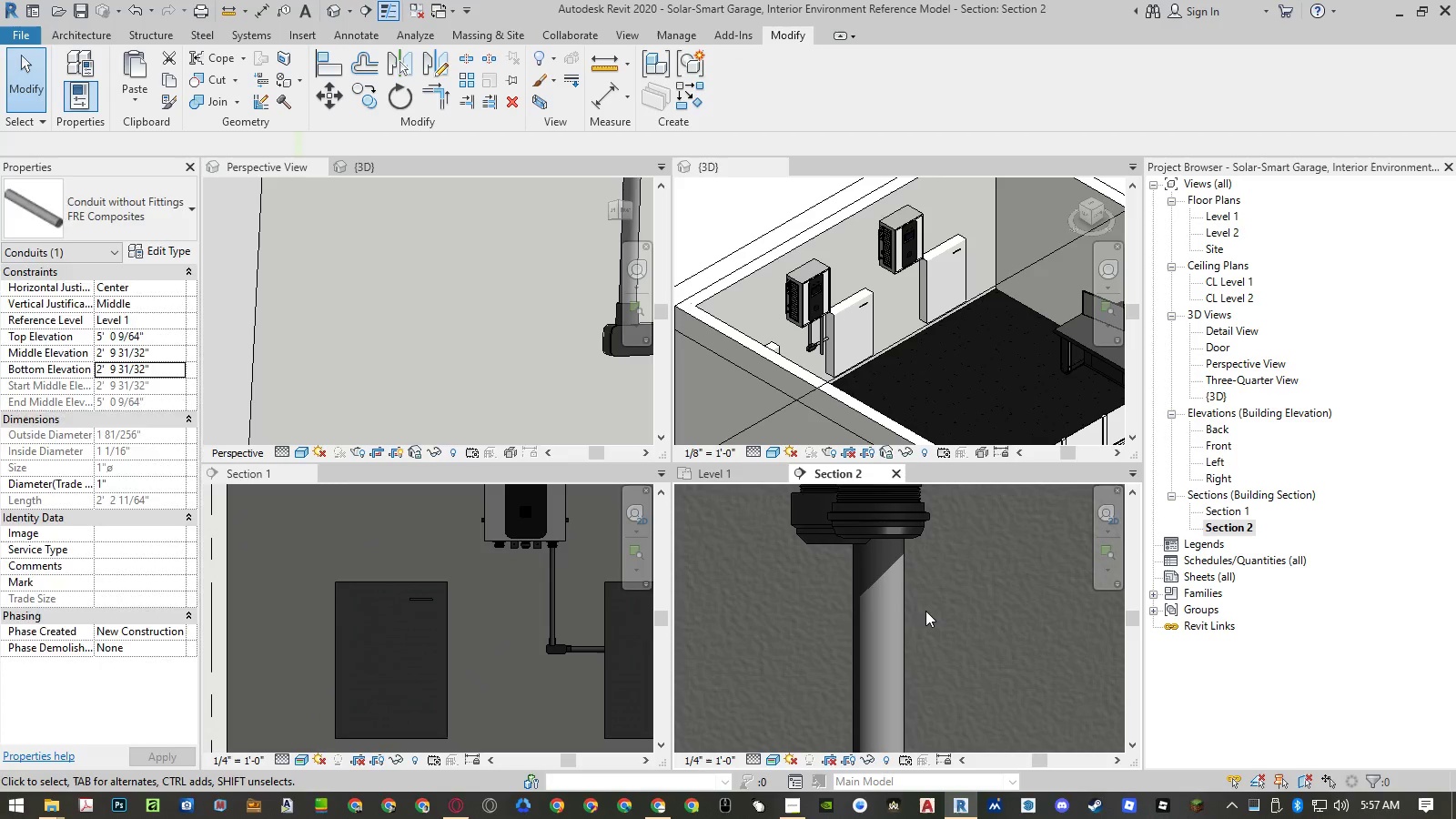 
key(Escape)
 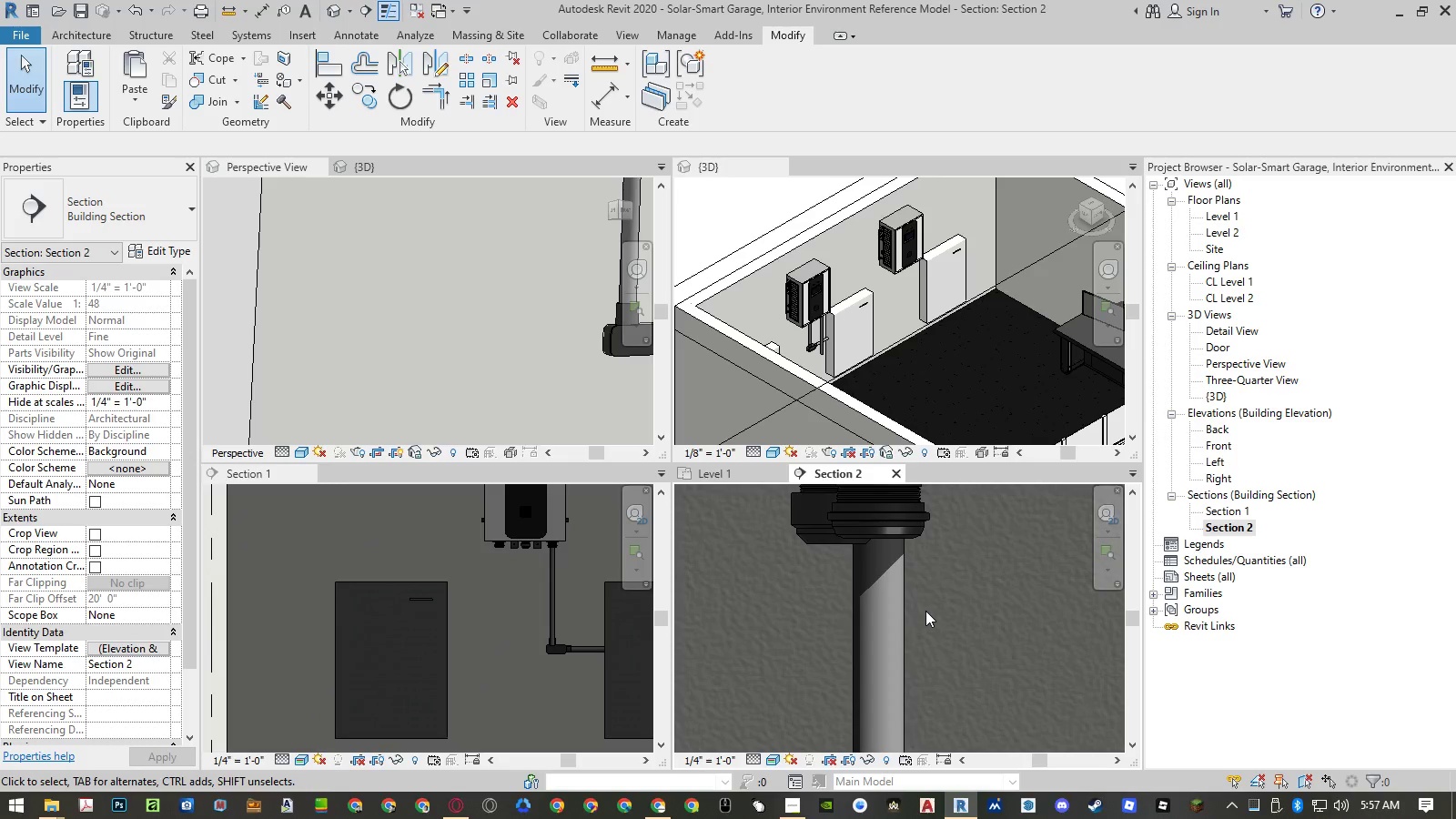 
wait(8.16)
 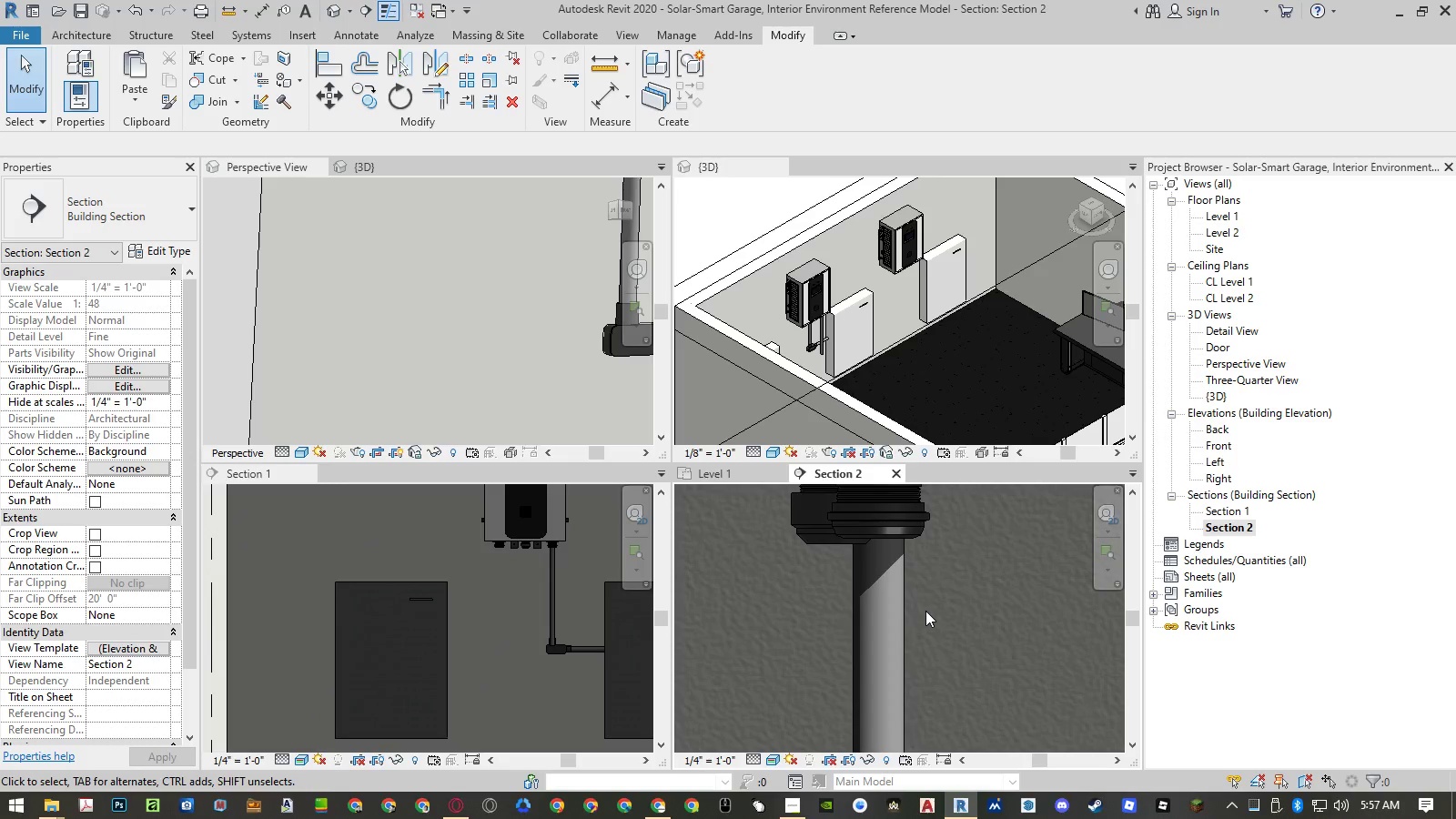 
scroll: coordinate [795, 324], scroll_direction: up, amount: 5.0
 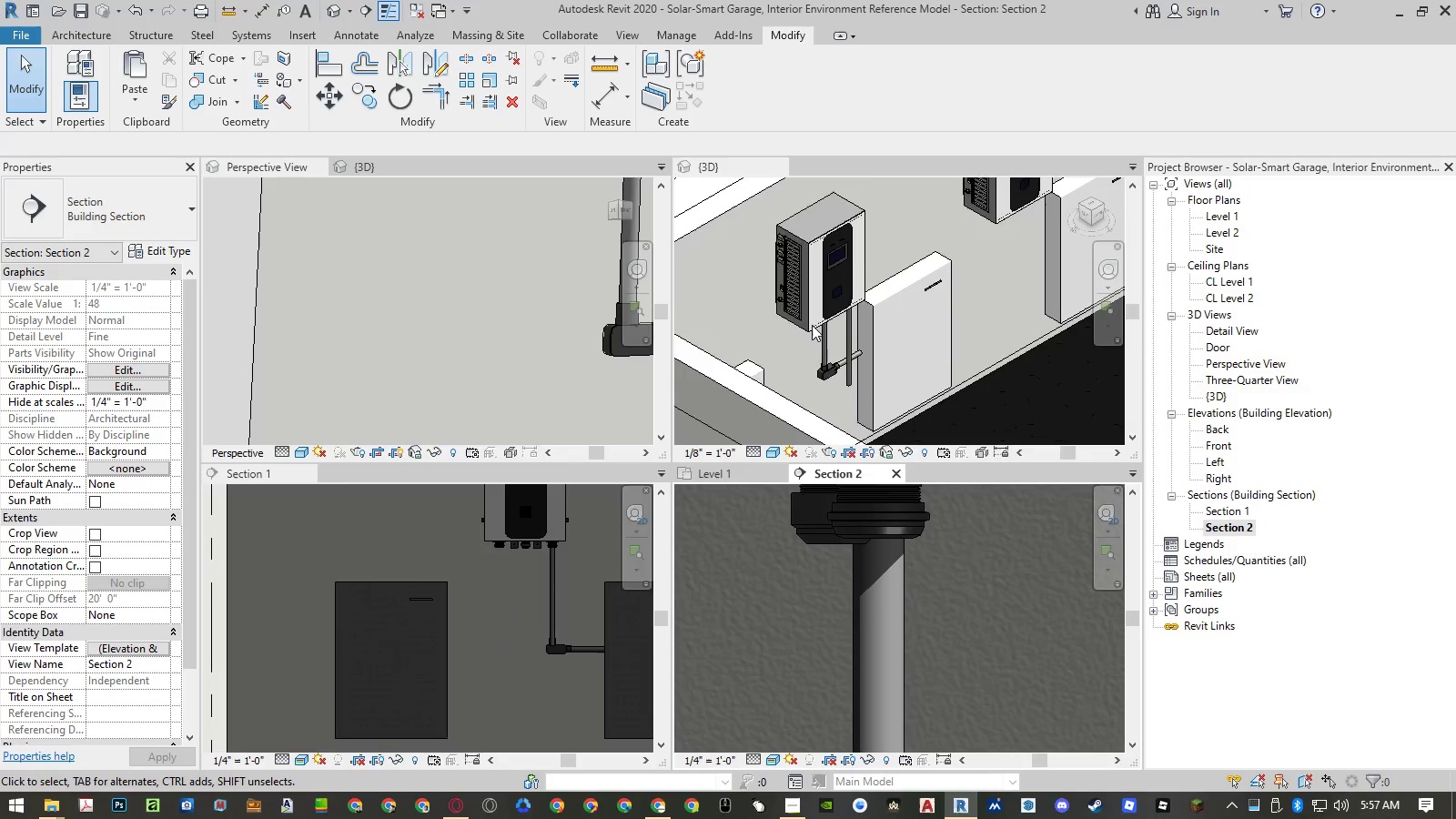 
scroll: coordinate [834, 591], scroll_direction: down, amount: 15.0
 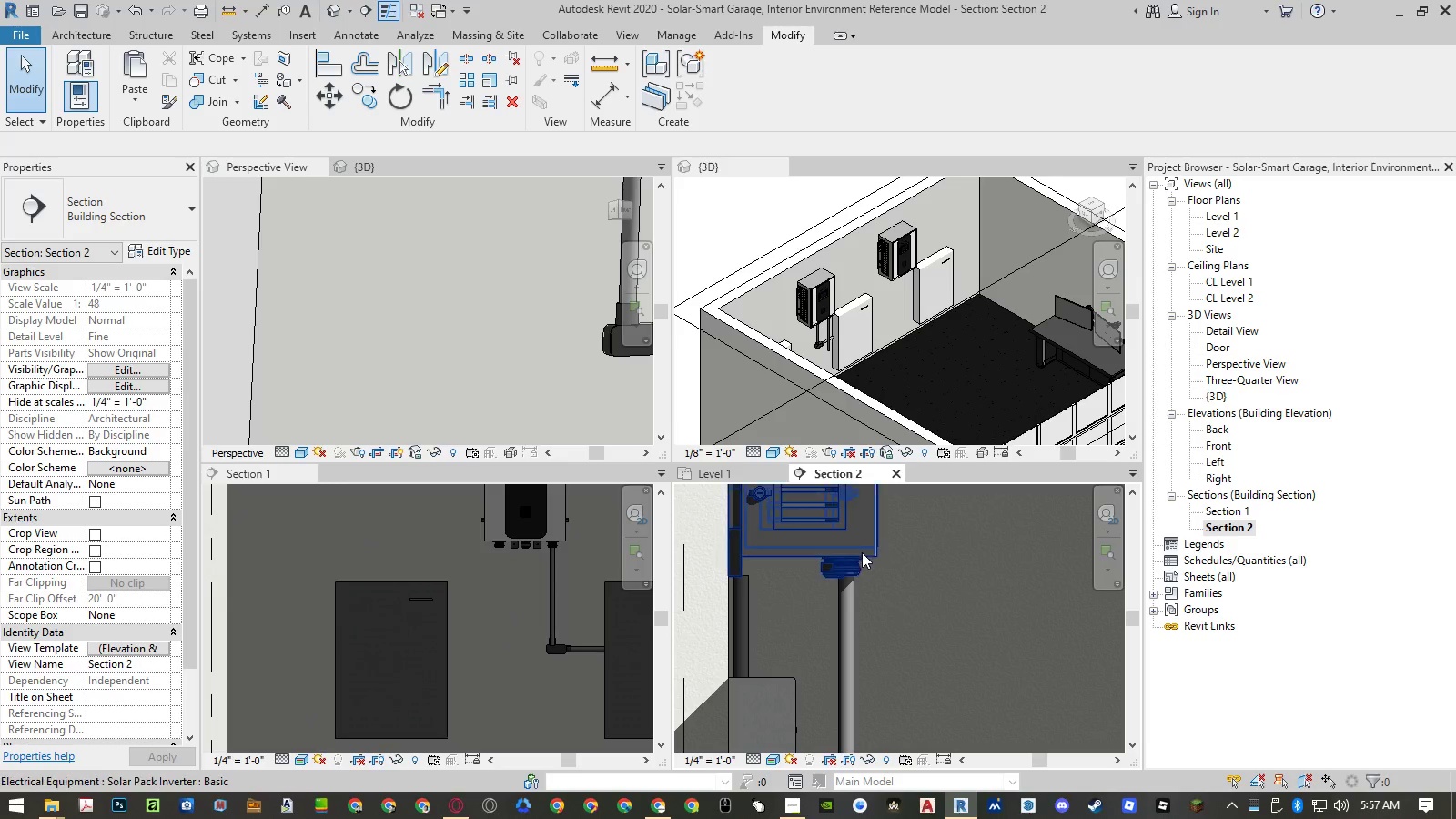 
left_click([862, 555])
 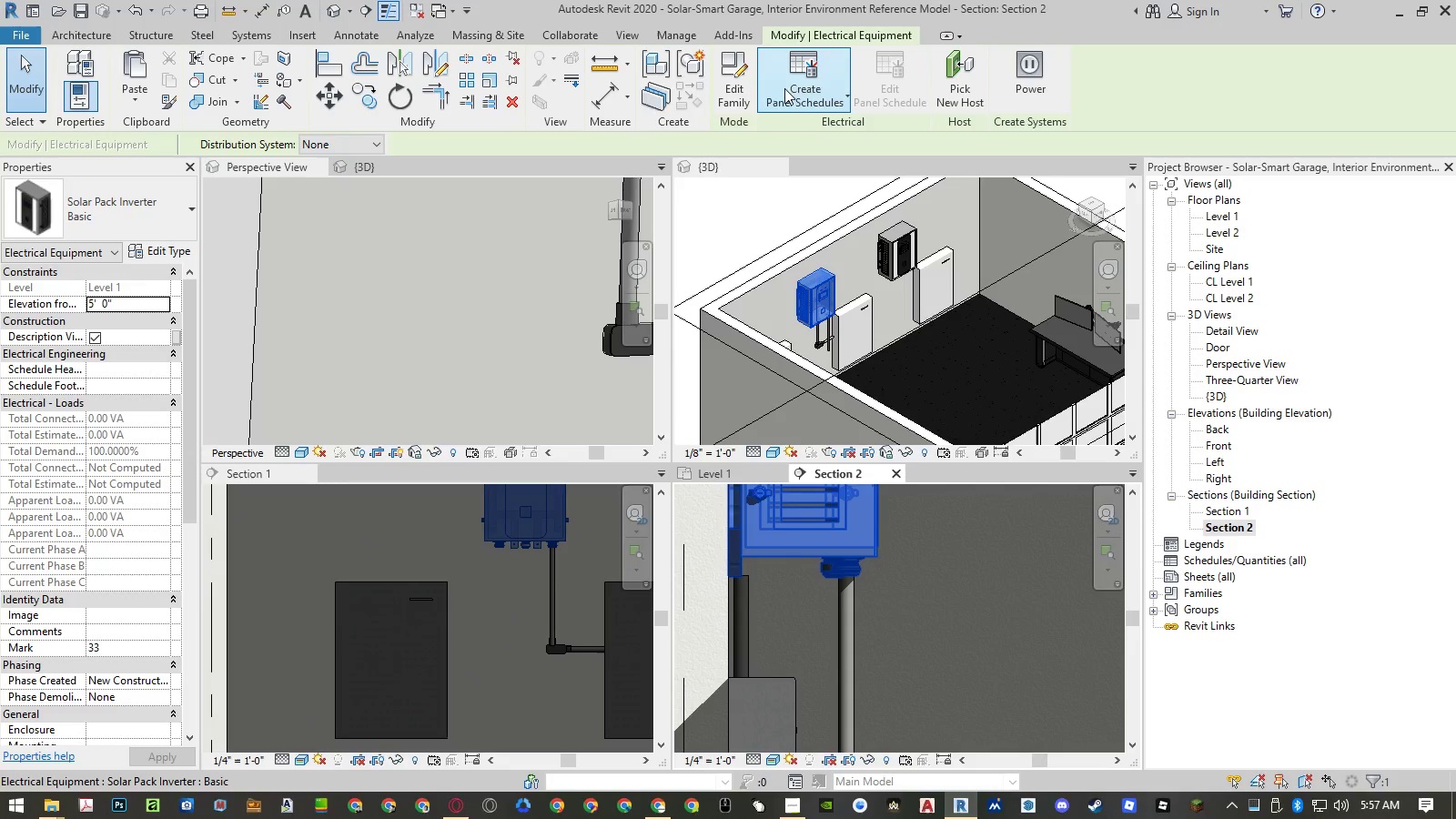 
left_click([734, 85])
 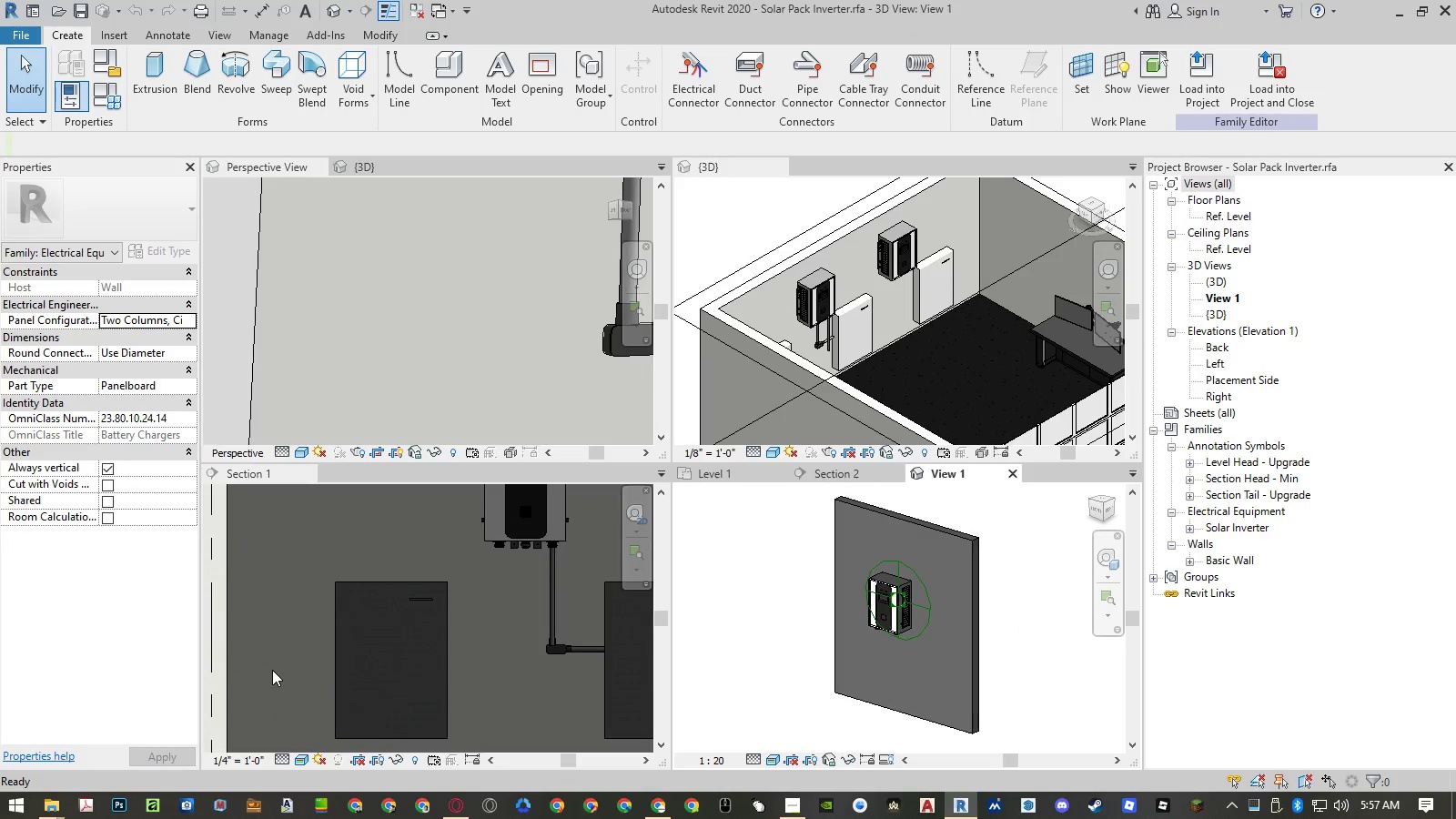 
wait(10.31)
 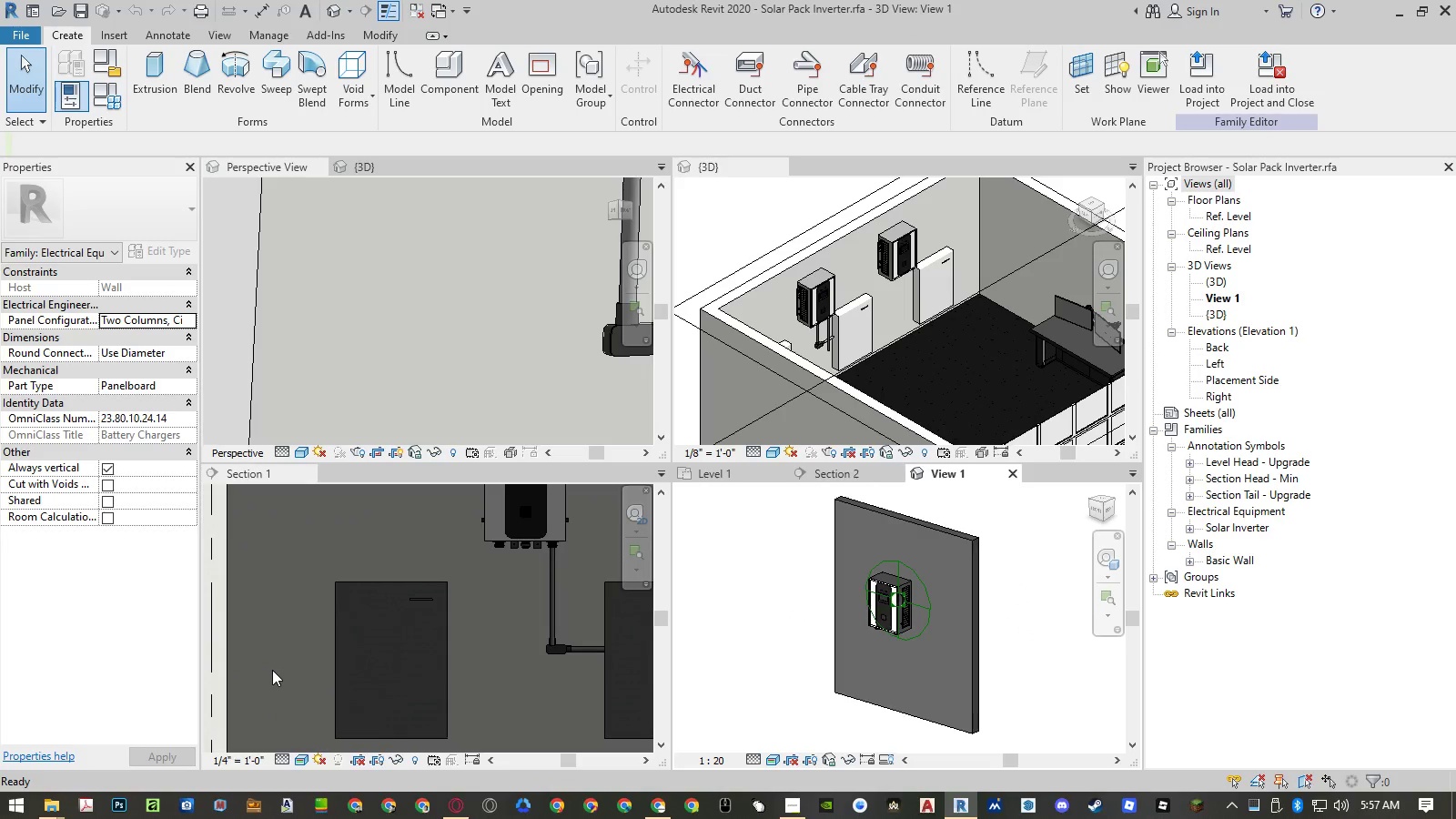 
scroll: coordinate [891, 640], scroll_direction: up, amount: 10.0
 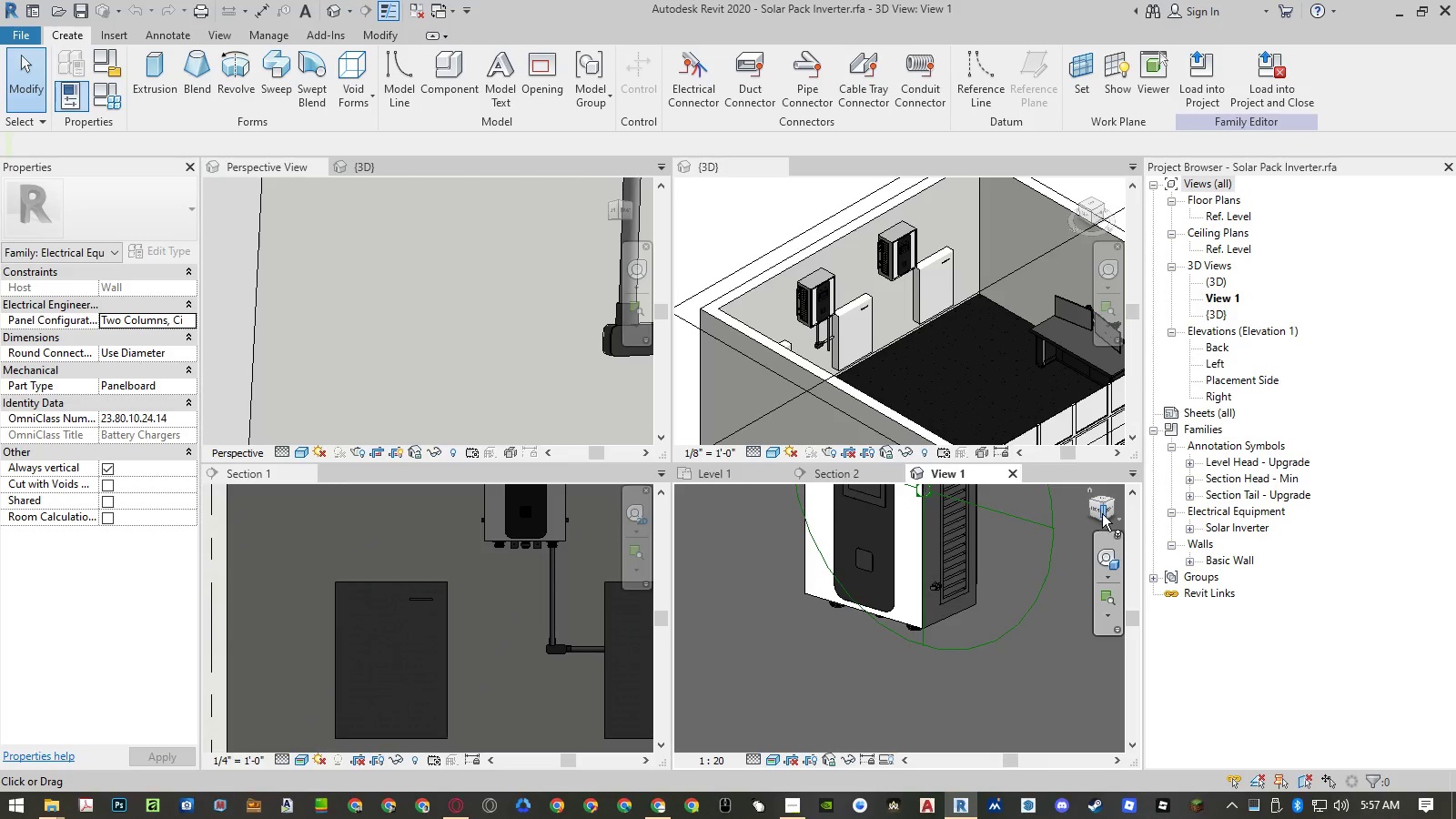 
left_click([1102, 521])
 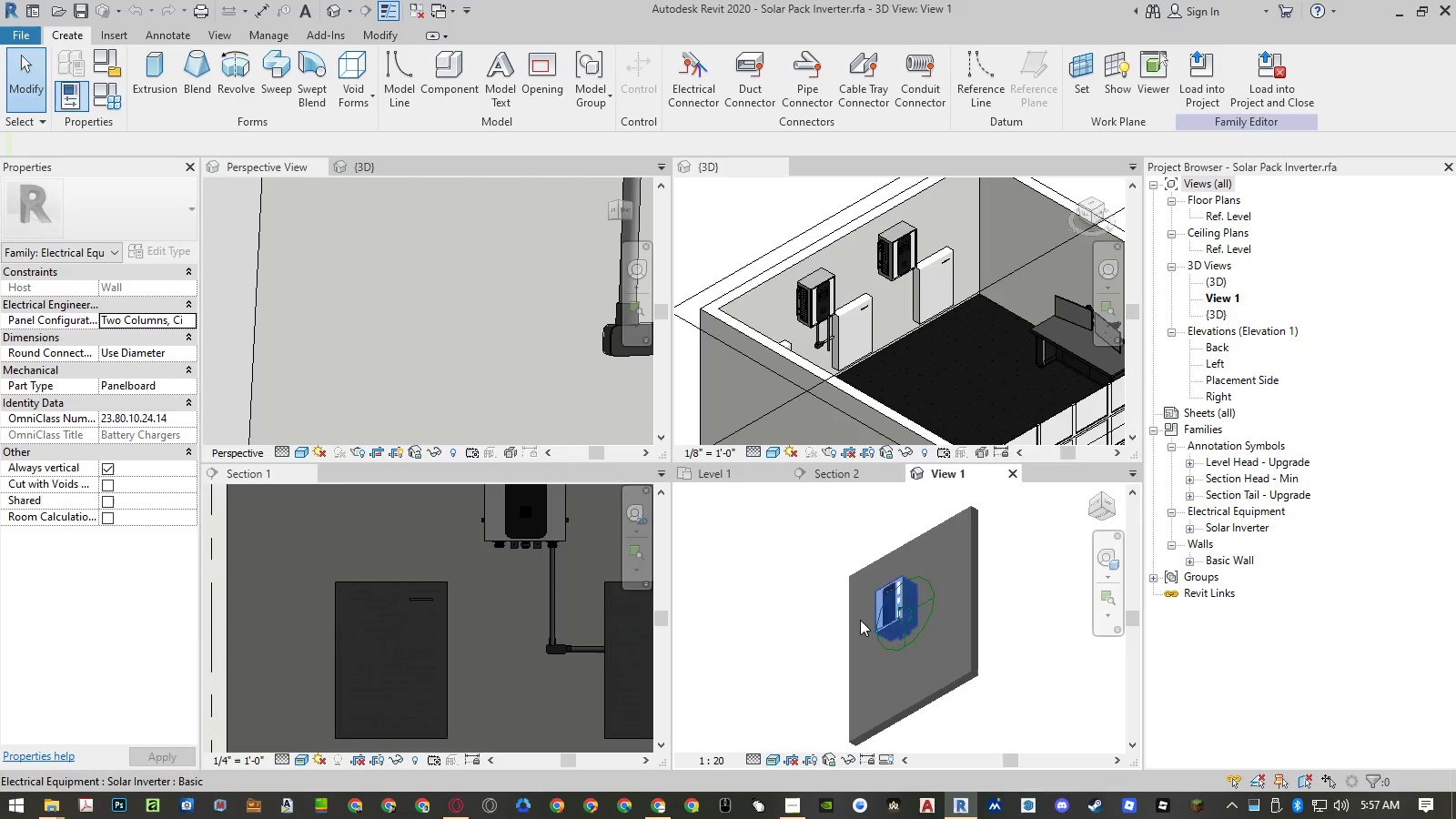 
scroll: coordinate [952, 603], scroll_direction: up, amount: 14.0
 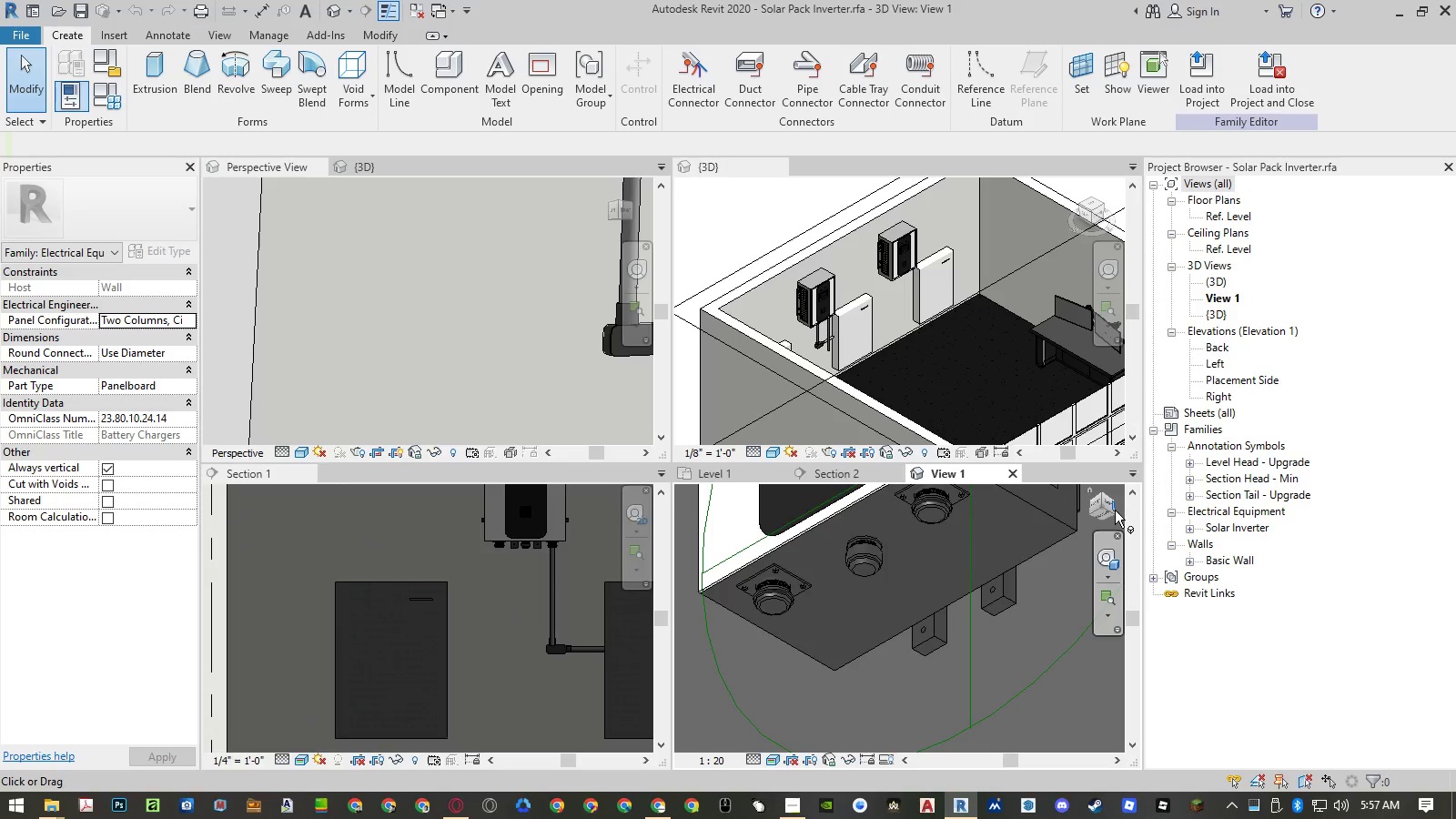 
left_click([1098, 517])
 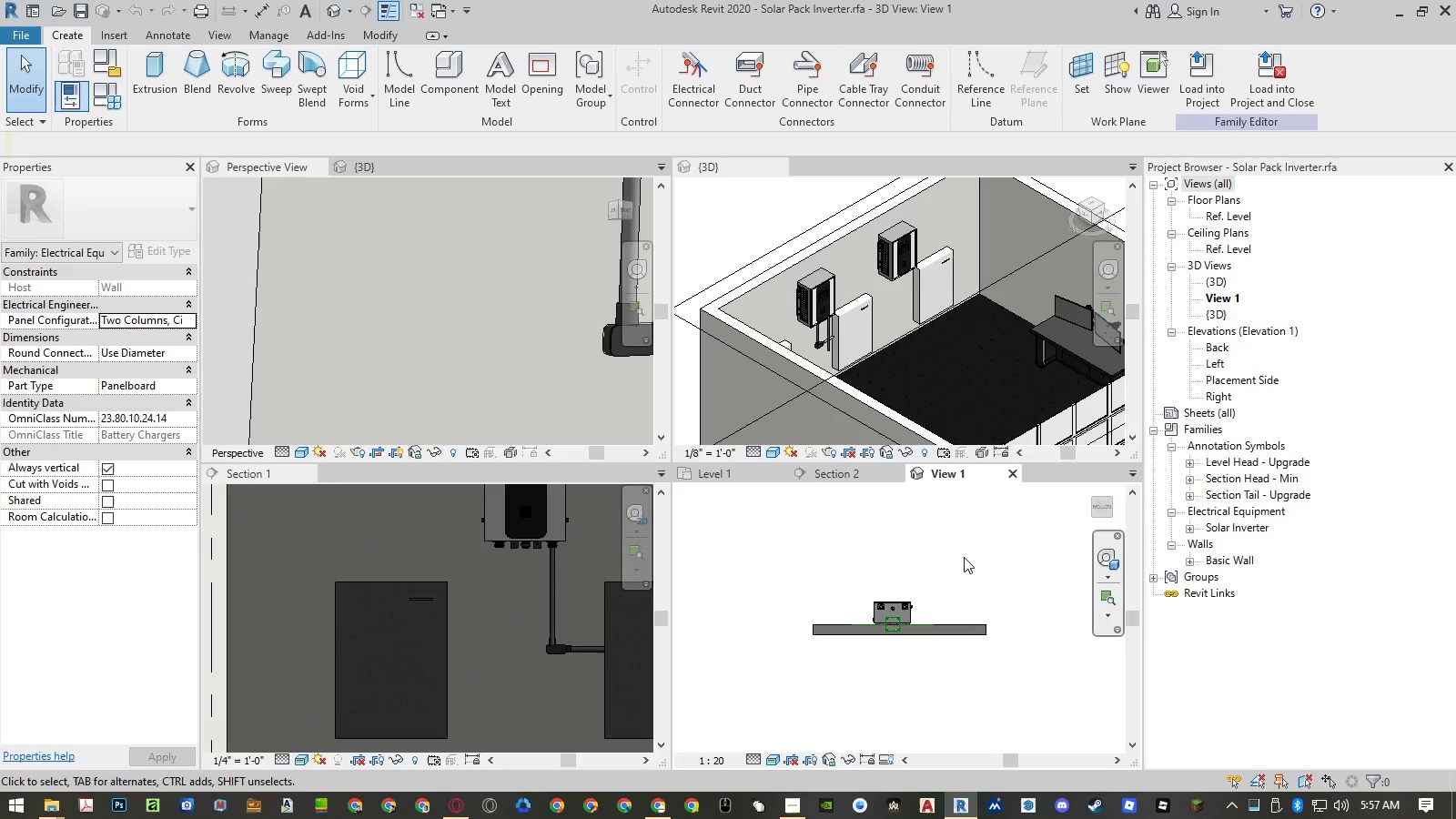 
scroll: coordinate [902, 605], scroll_direction: up, amount: 13.0
 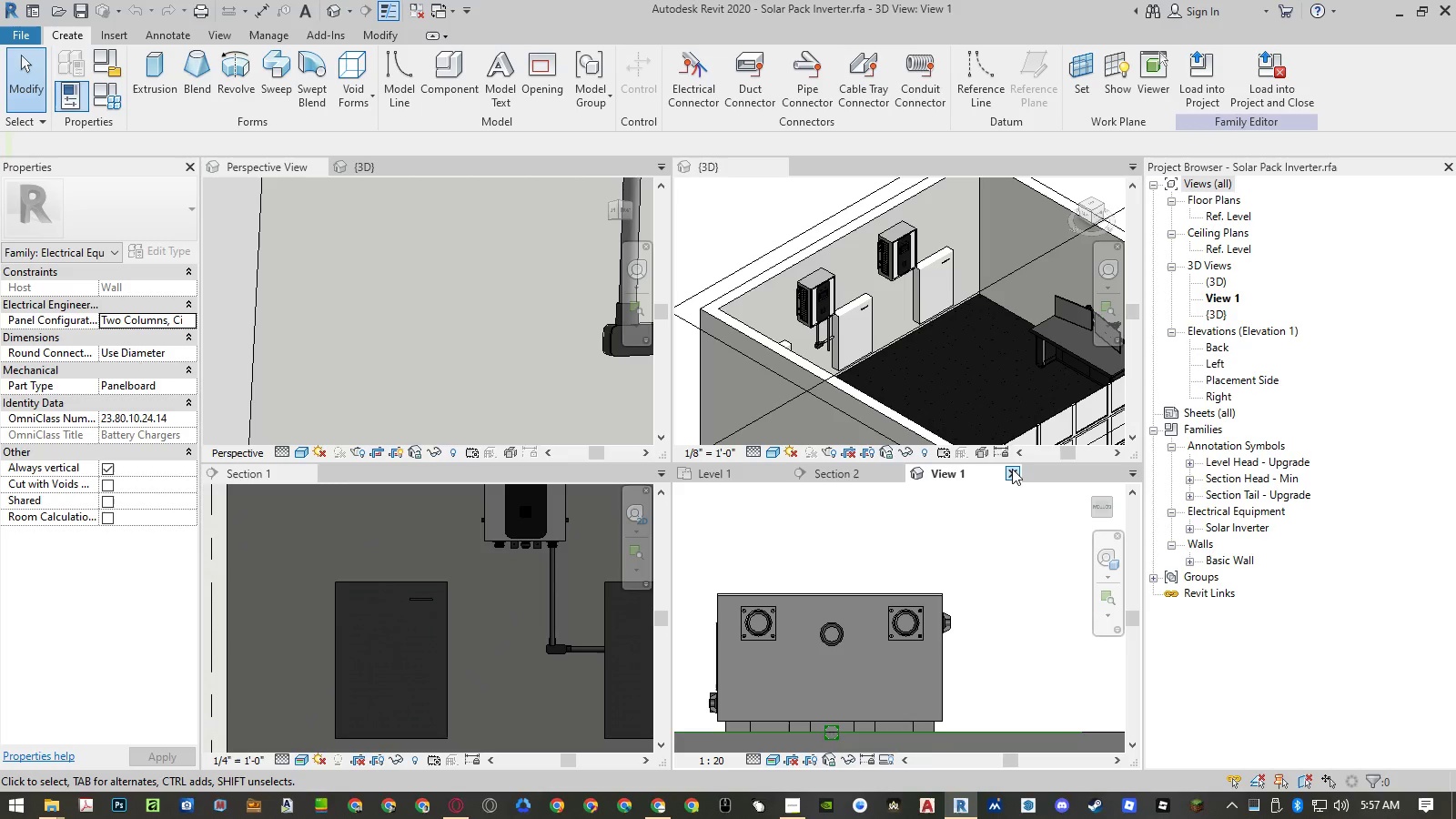 
left_click([1012, 469])
 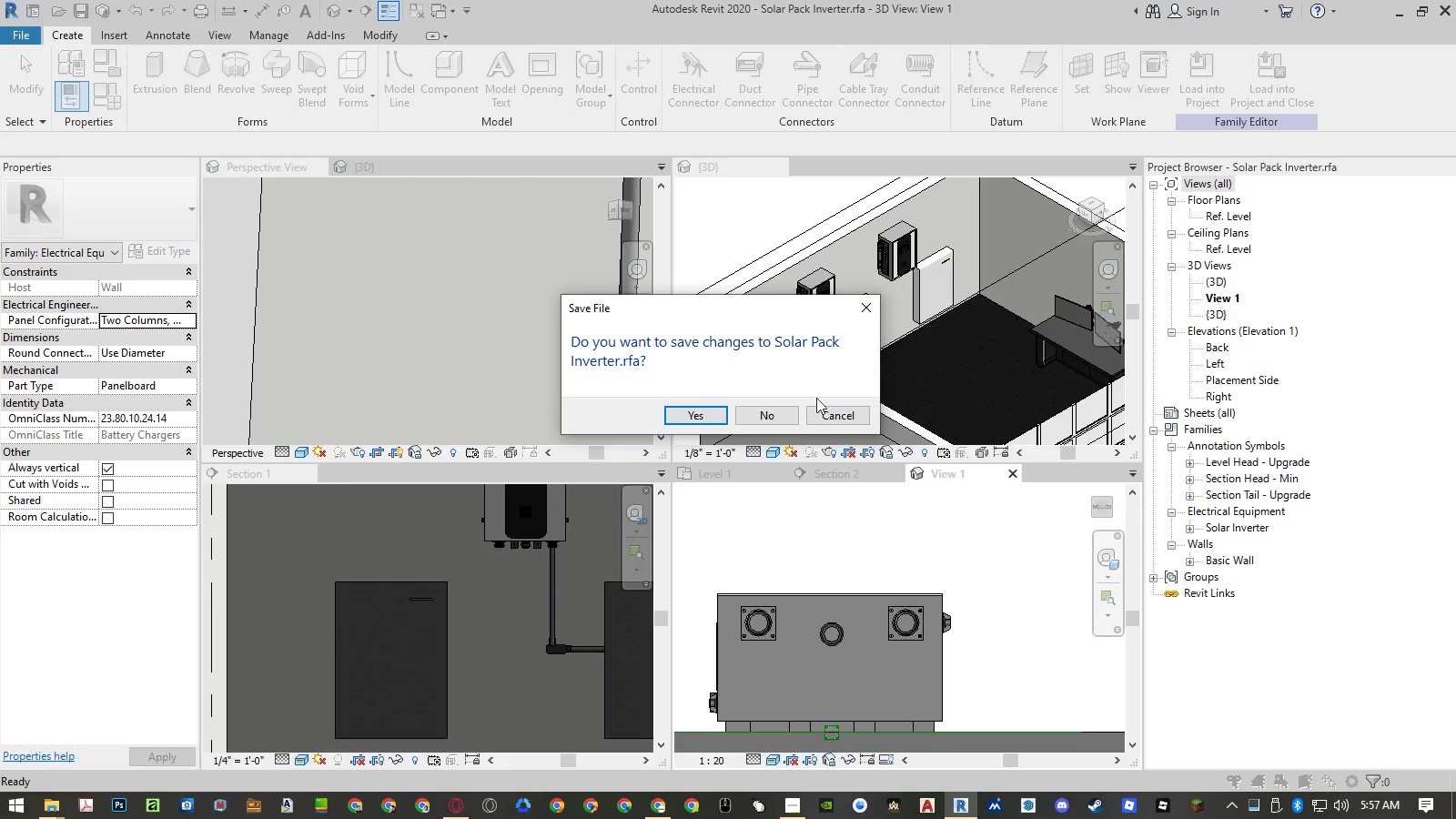 
left_click([774, 411])
 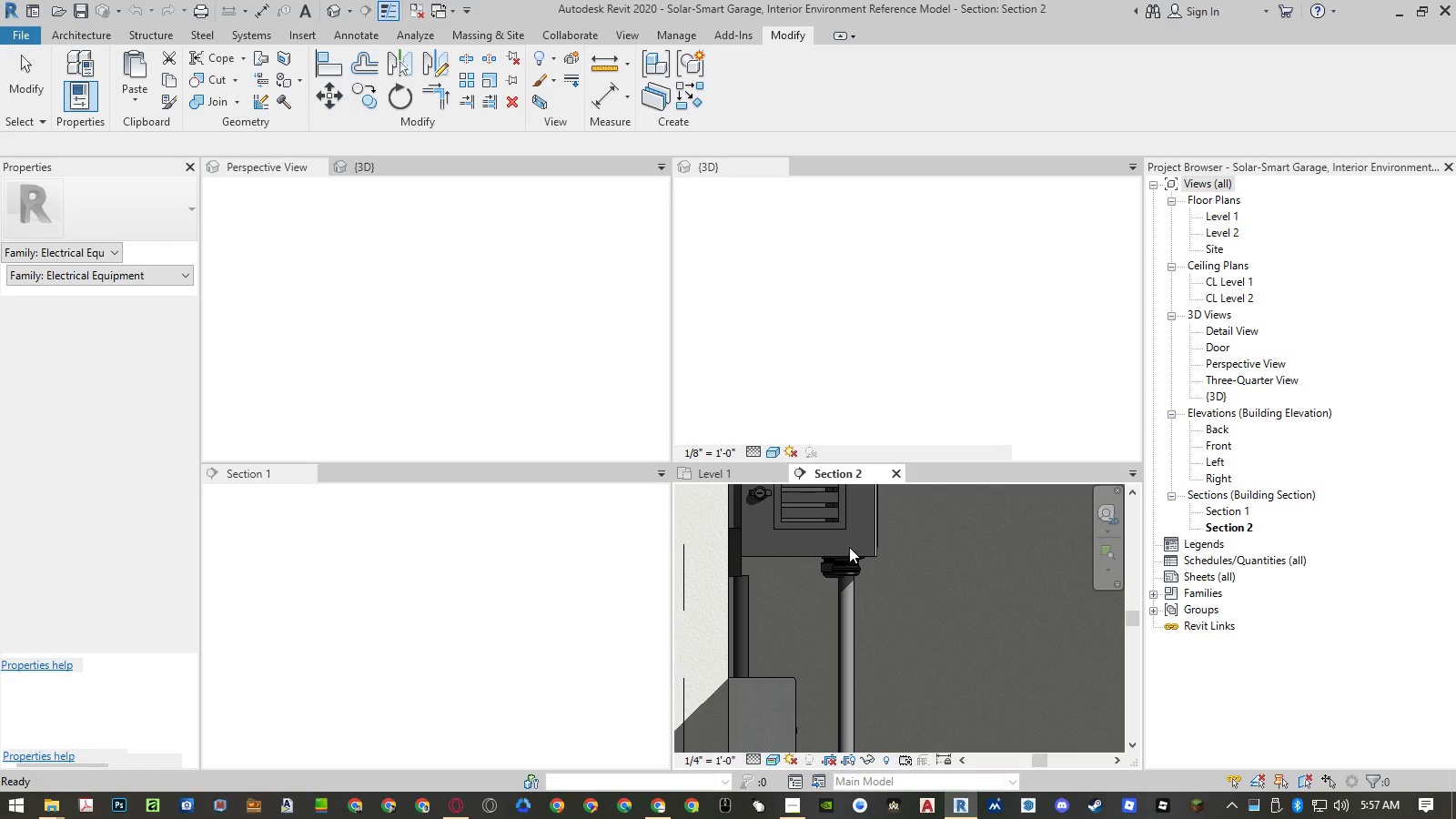 
left_click([844, 603])
 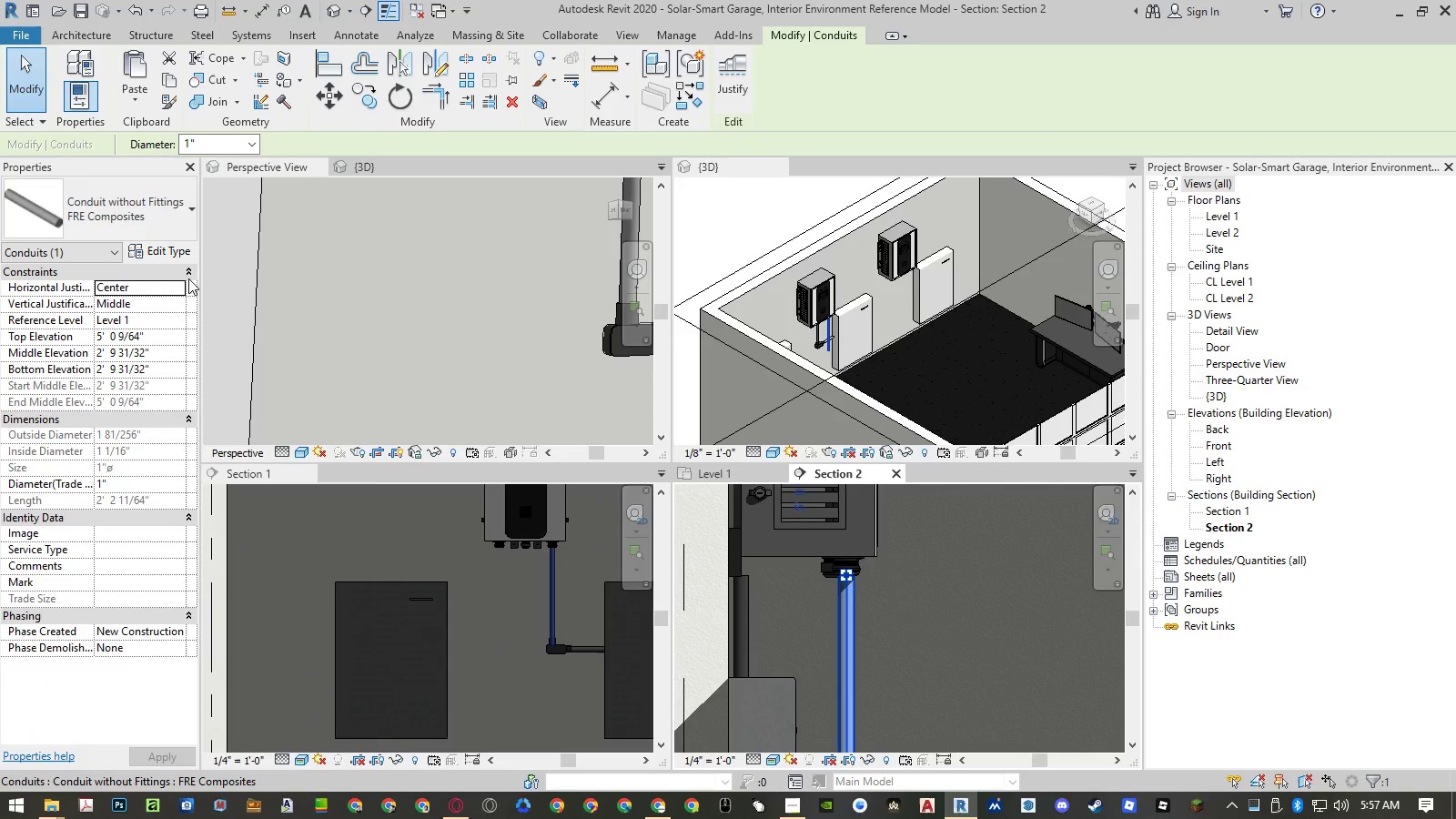 
left_click_drag(start_coordinate=[187, 248], to_coordinate=[996, 678])
 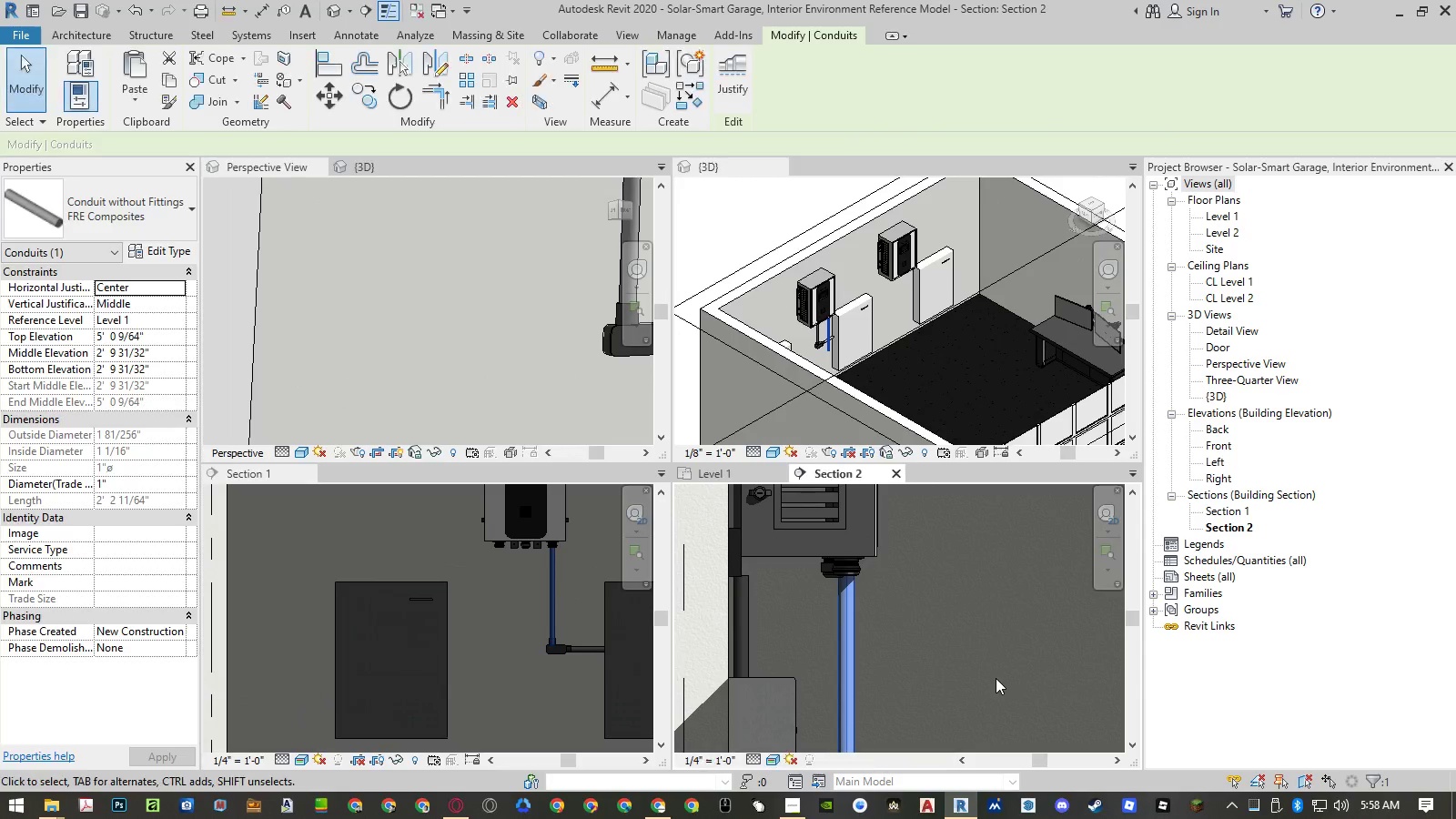 
scroll: coordinate [868, 446], scroll_direction: down, amount: 5.0
 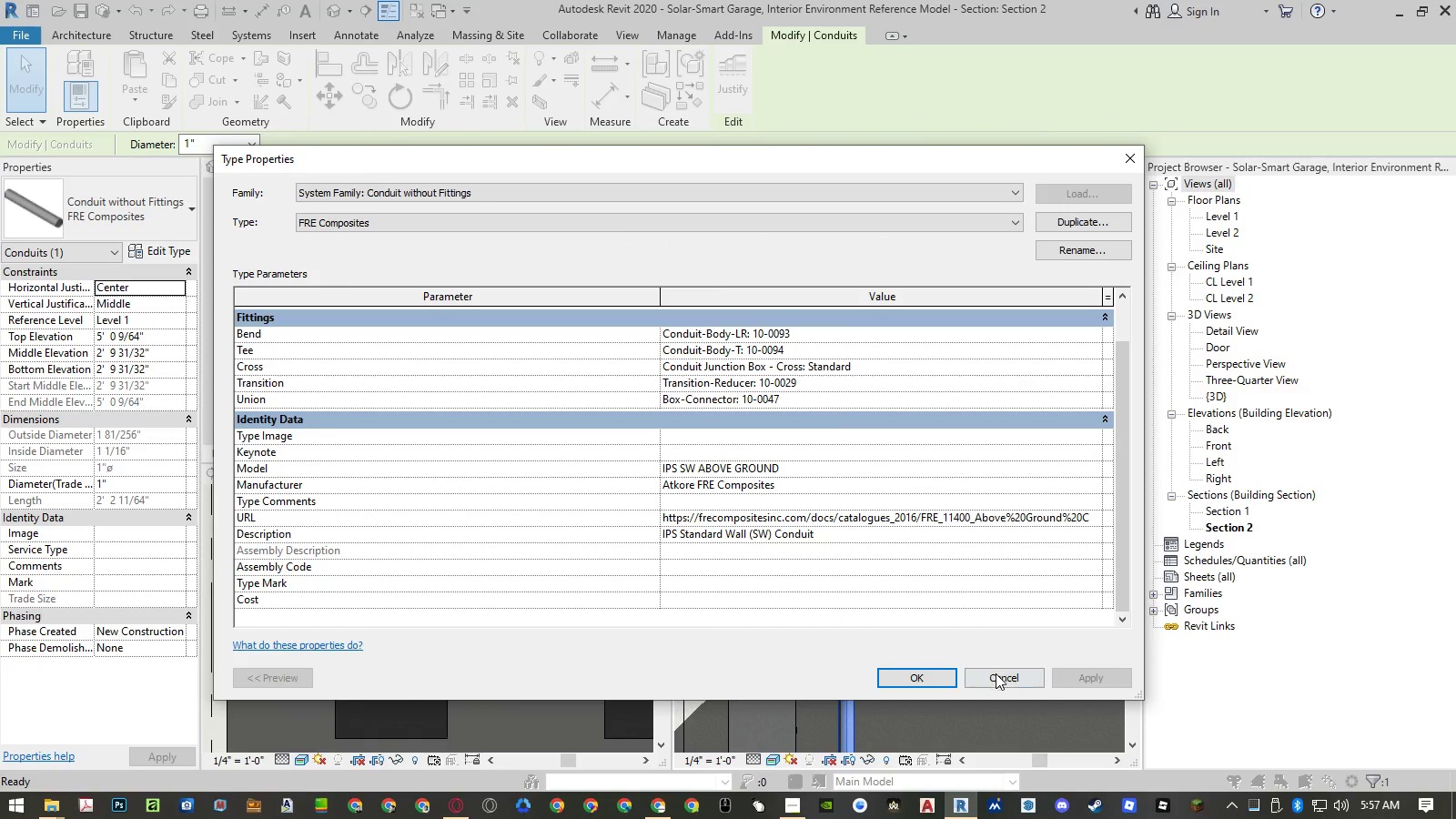 
left_click([996, 678])
 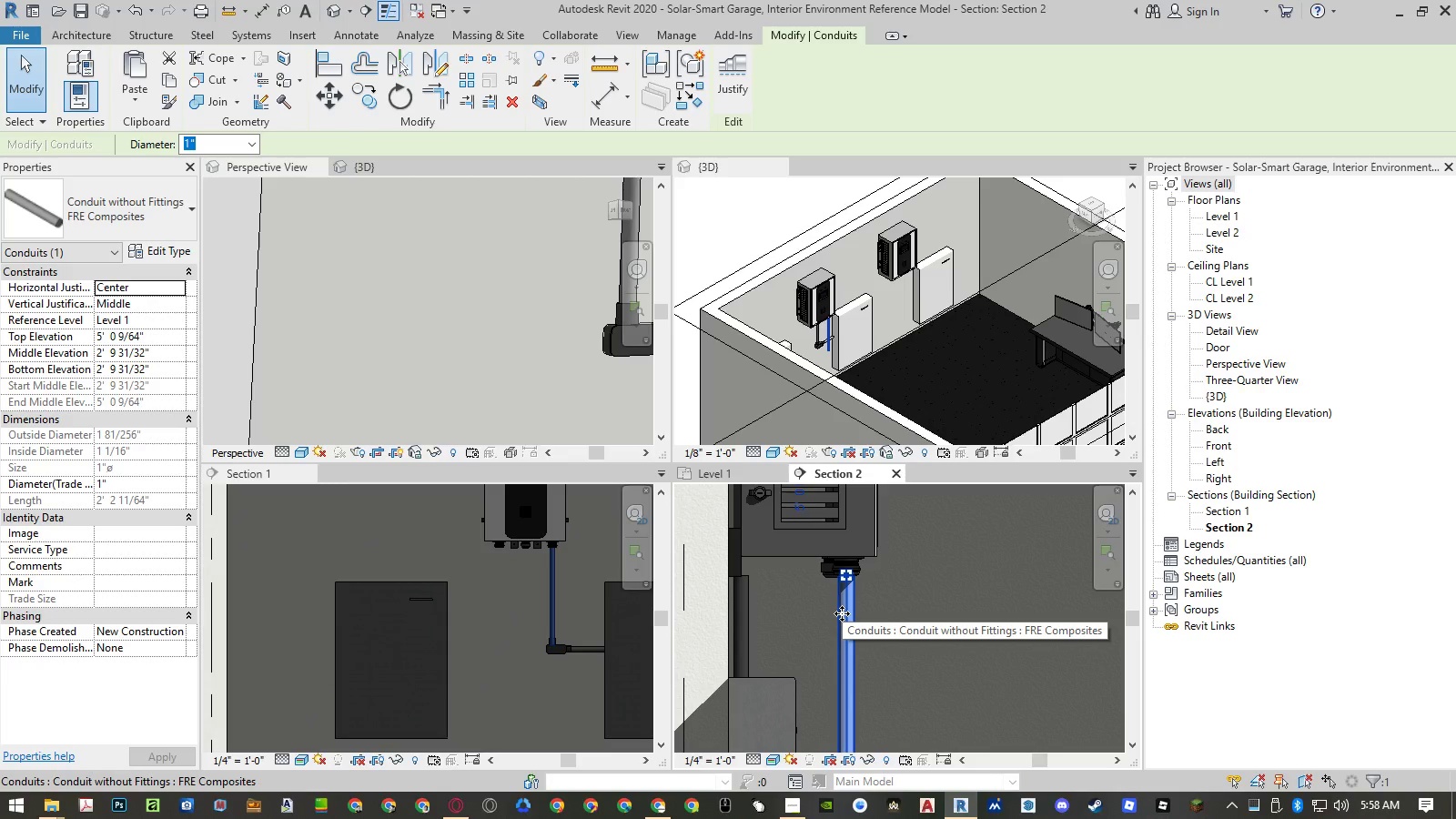 
wait(11.53)
 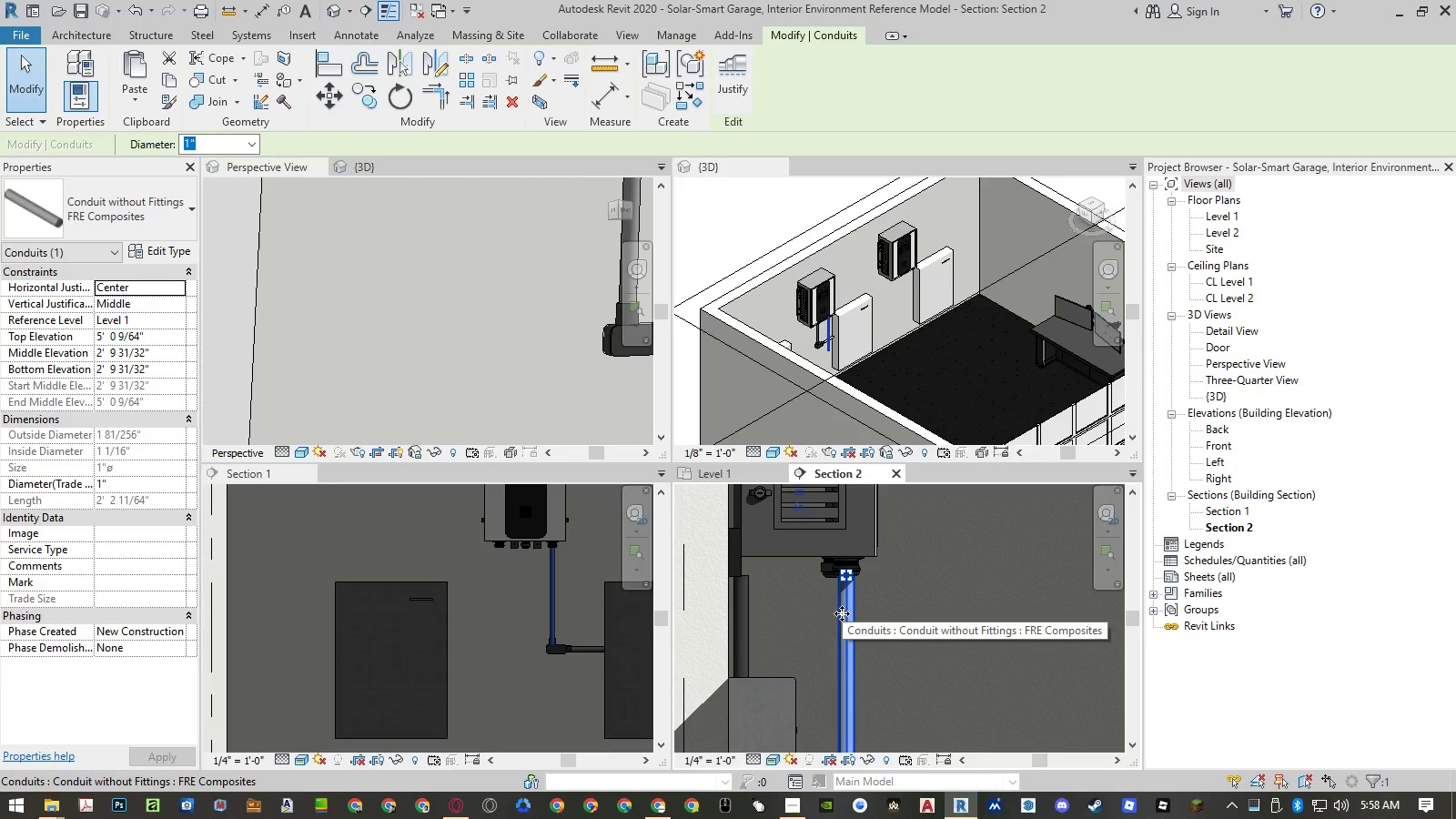 
scroll: coordinate [837, 593], scroll_direction: up, amount: 4.0
 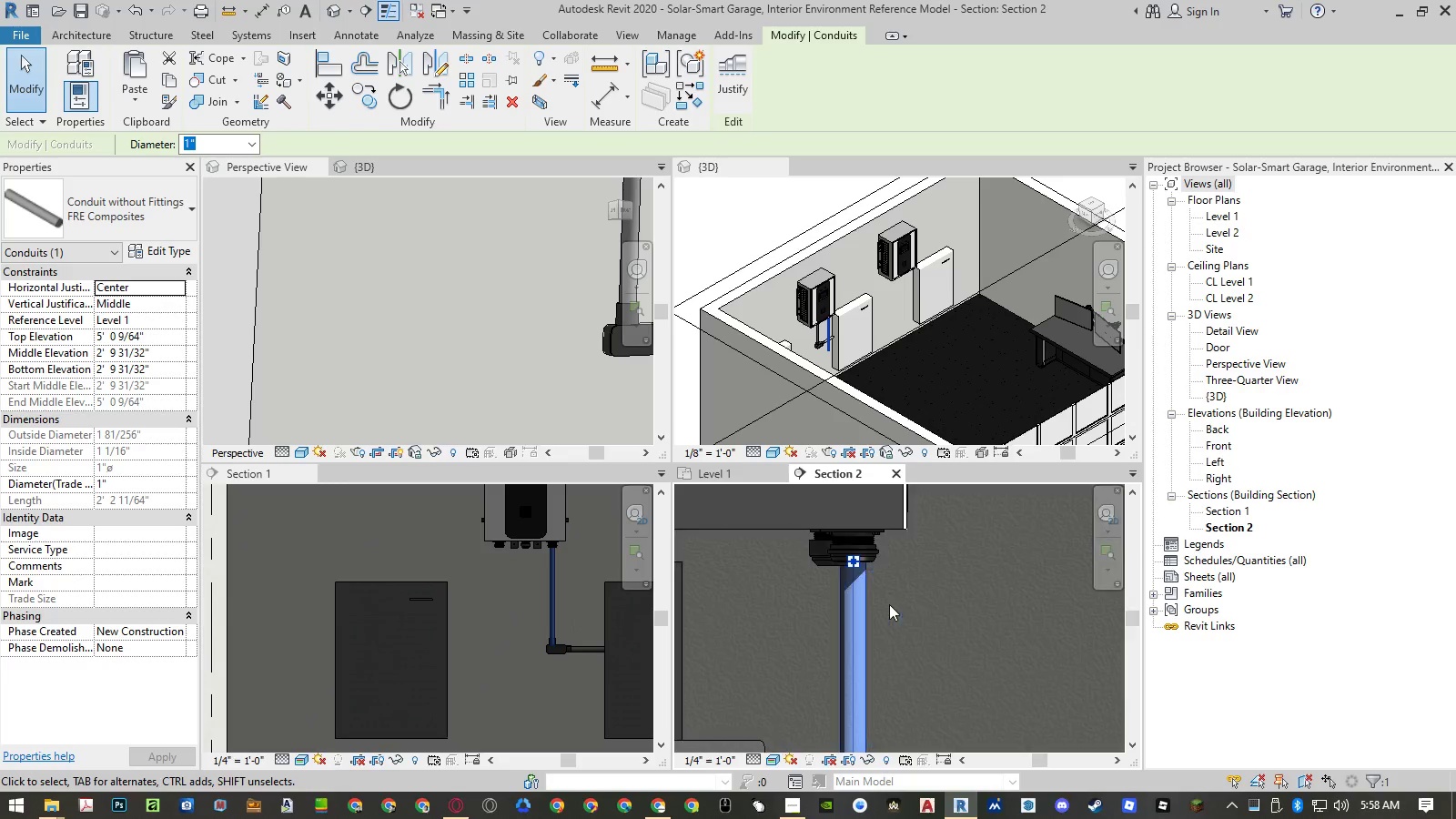 
scroll: coordinate [821, 552], scroll_direction: down, amount: 13.0
 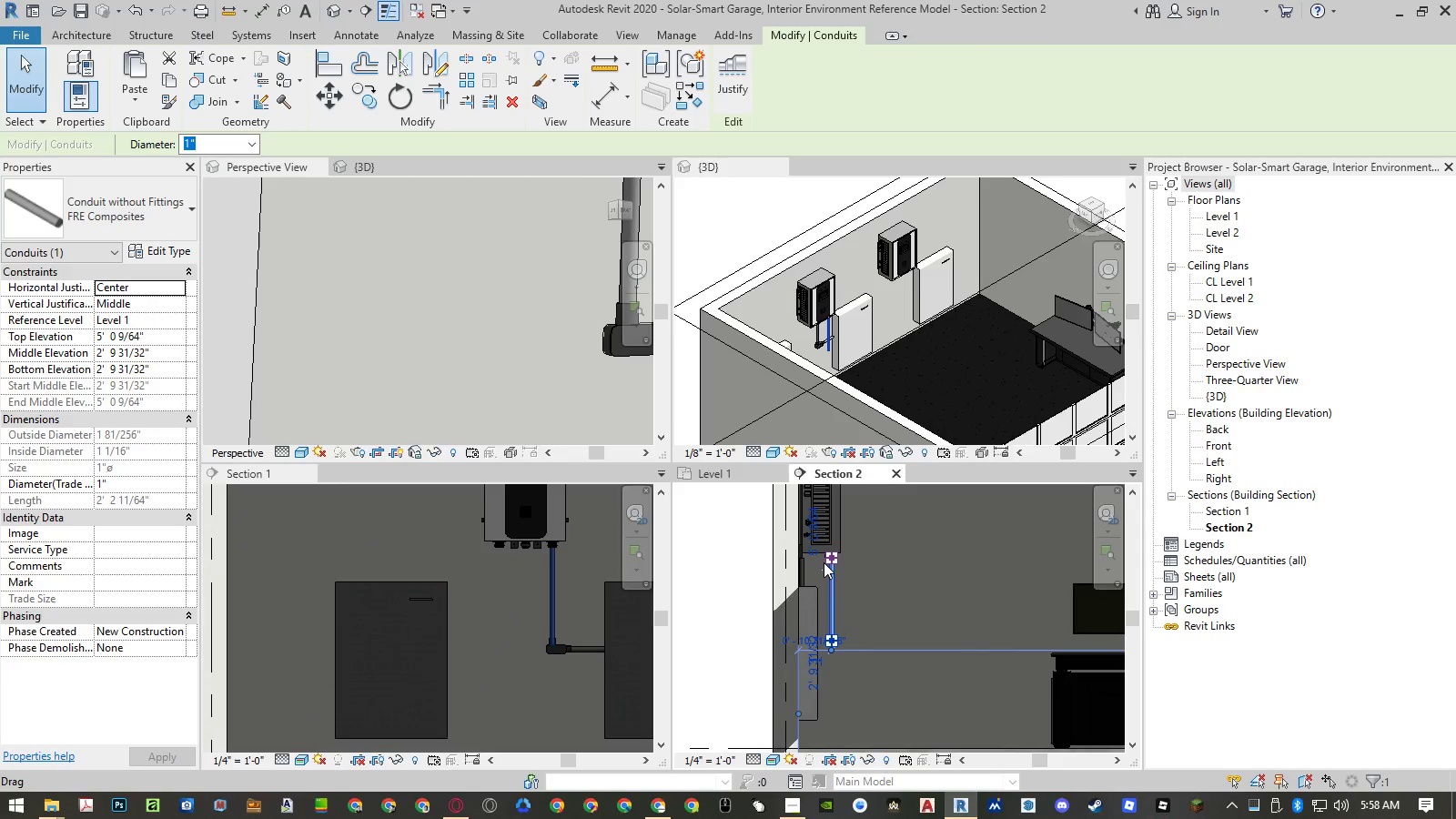 
scroll: coordinate [828, 566], scroll_direction: up, amount: 9.0
 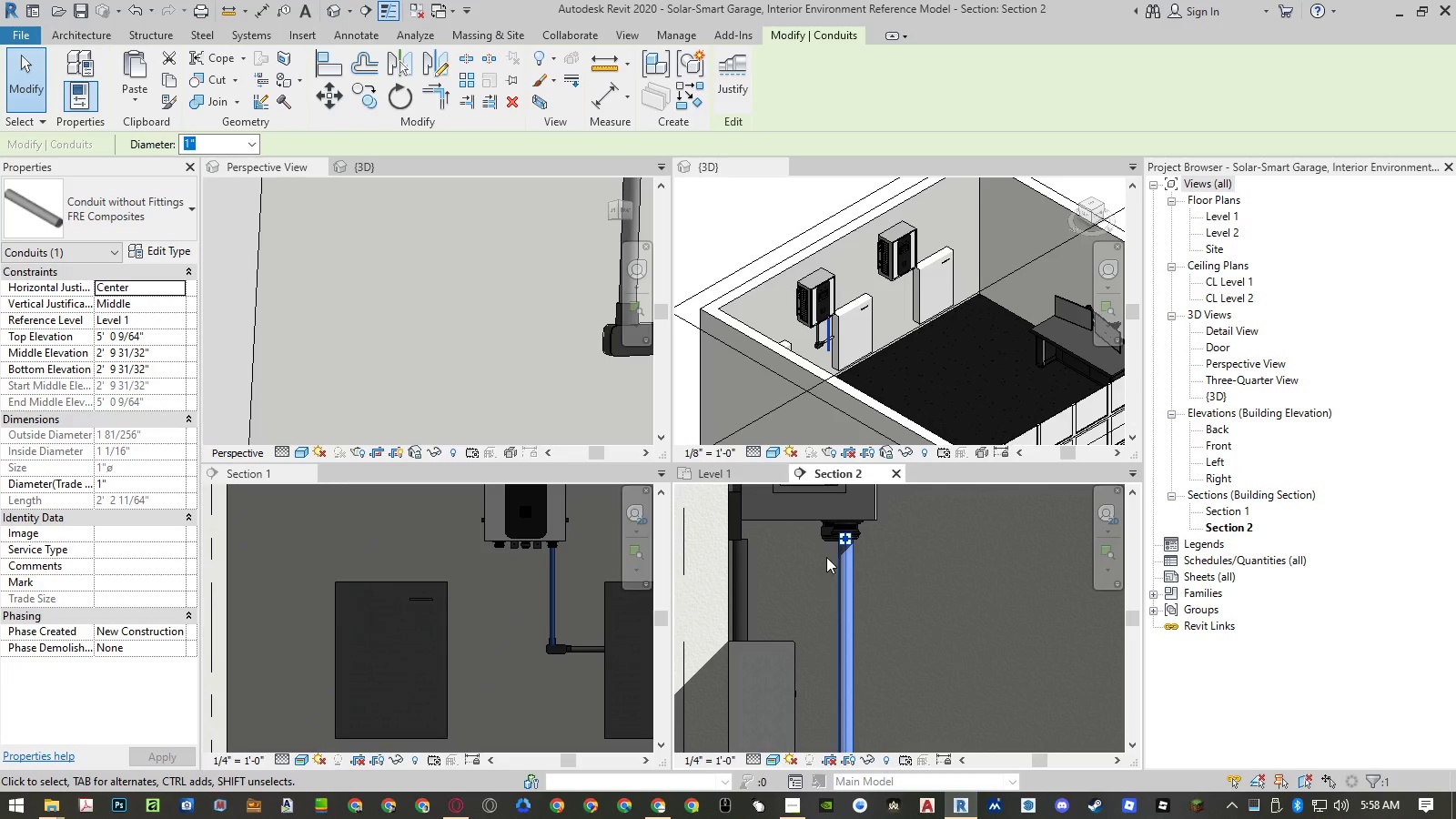 
scroll: coordinate [836, 547], scroll_direction: down, amount: 4.0
 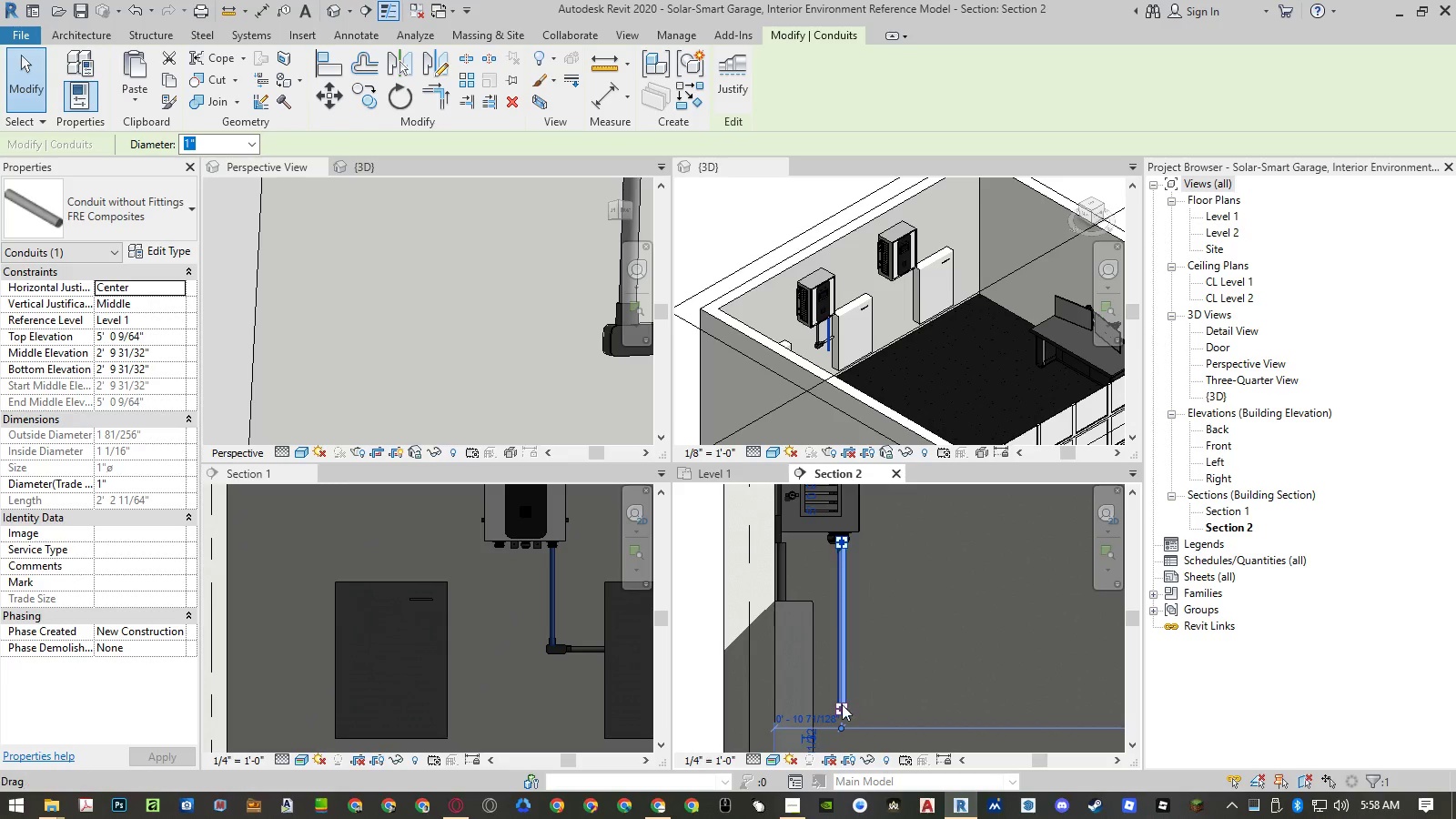 
left_click_drag(start_coordinate=[842, 704], to_coordinate=[840, 575])
 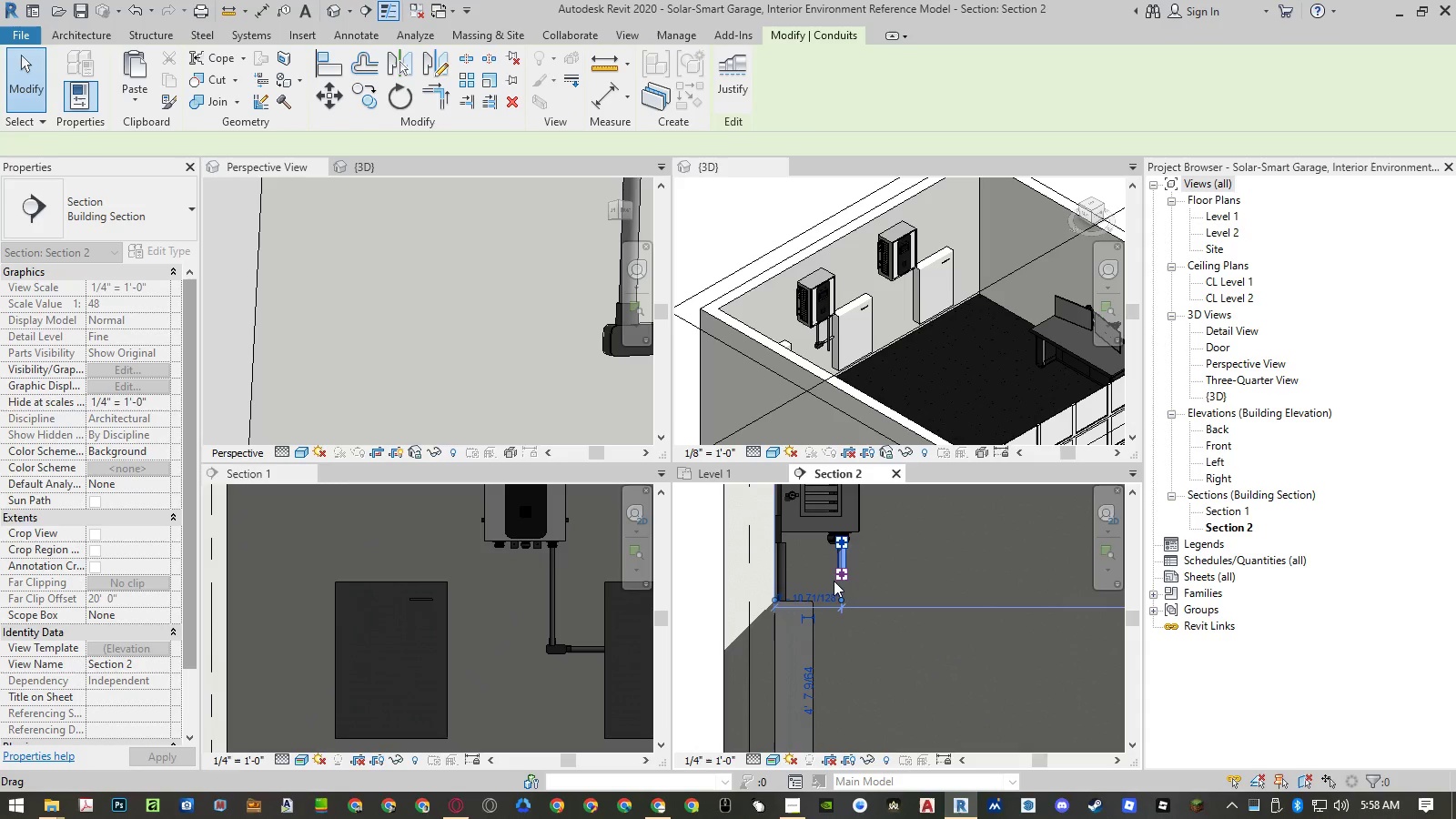 
key(Escape)
 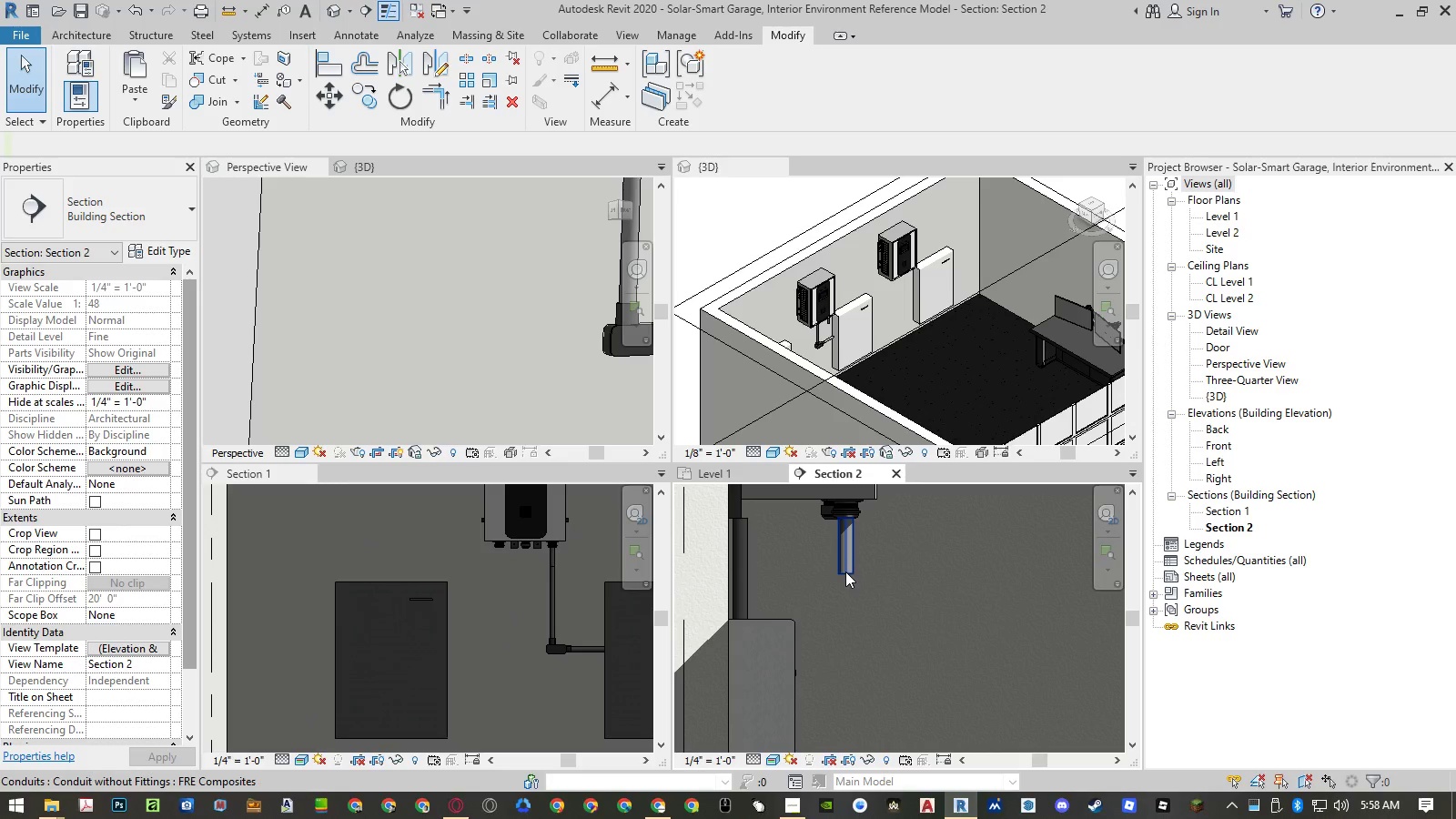 
scroll: coordinate [836, 575], scroll_direction: up, amount: 4.0
 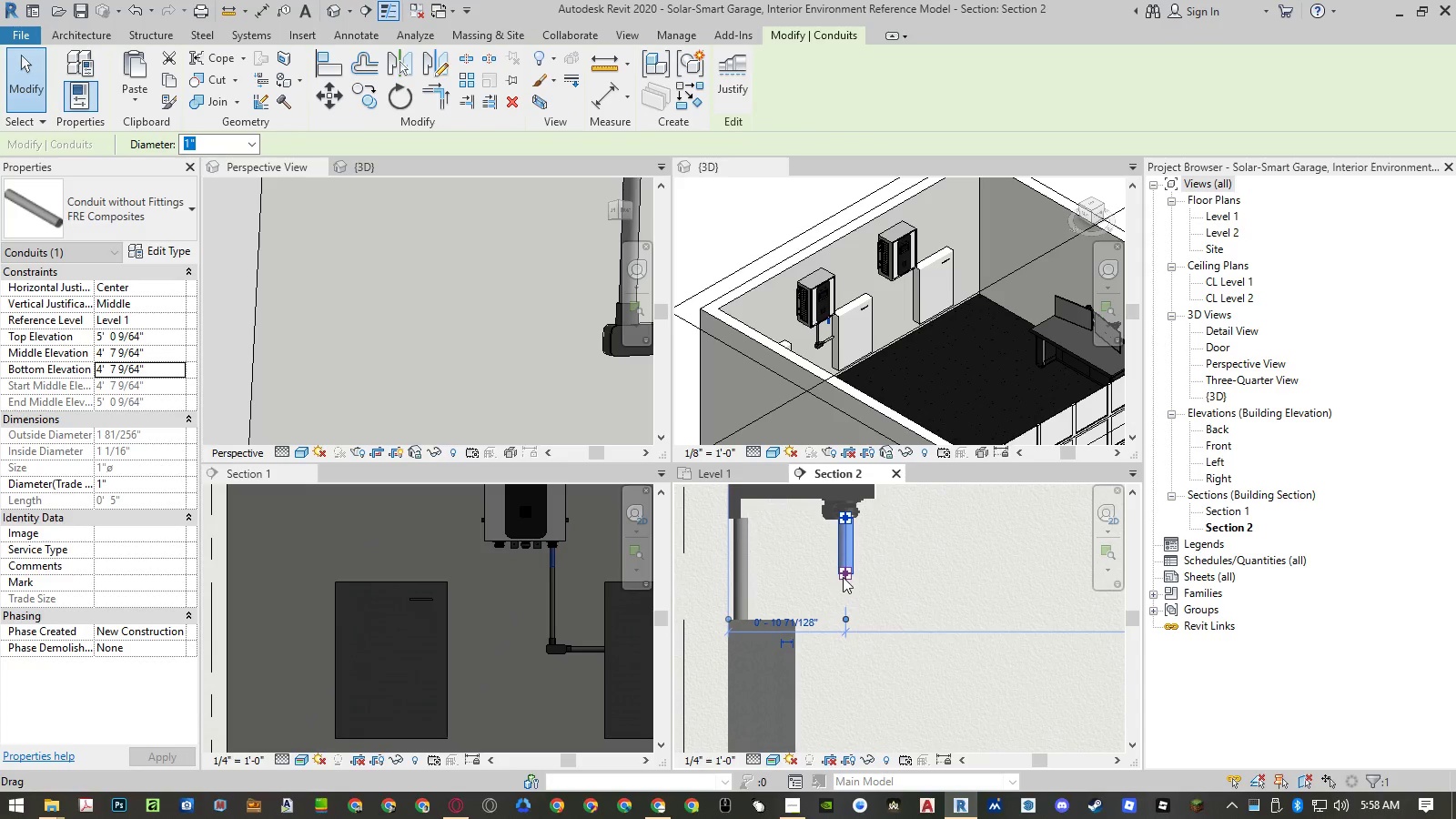 
left_click([846, 567])
 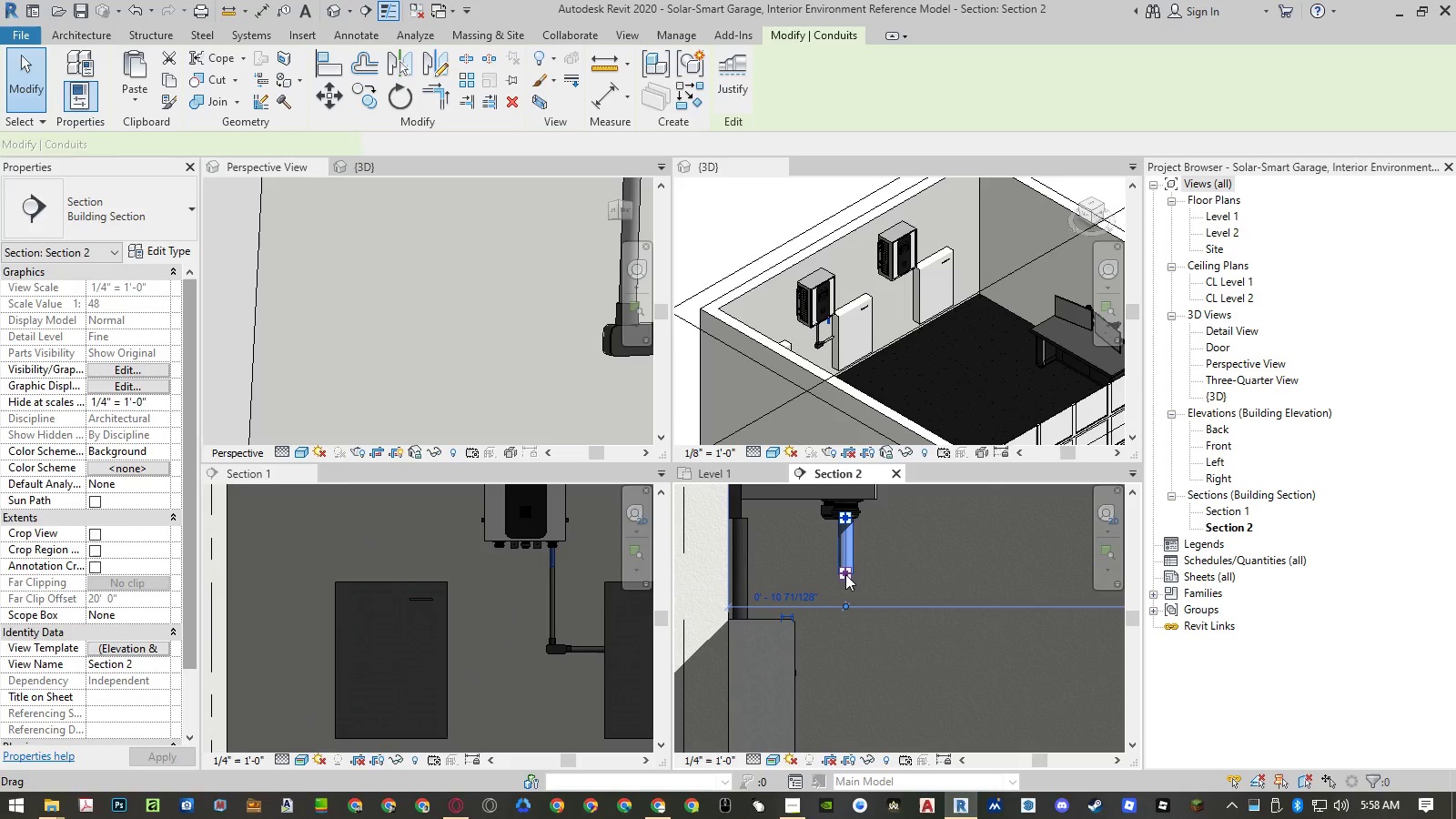 
right_click([845, 574])
 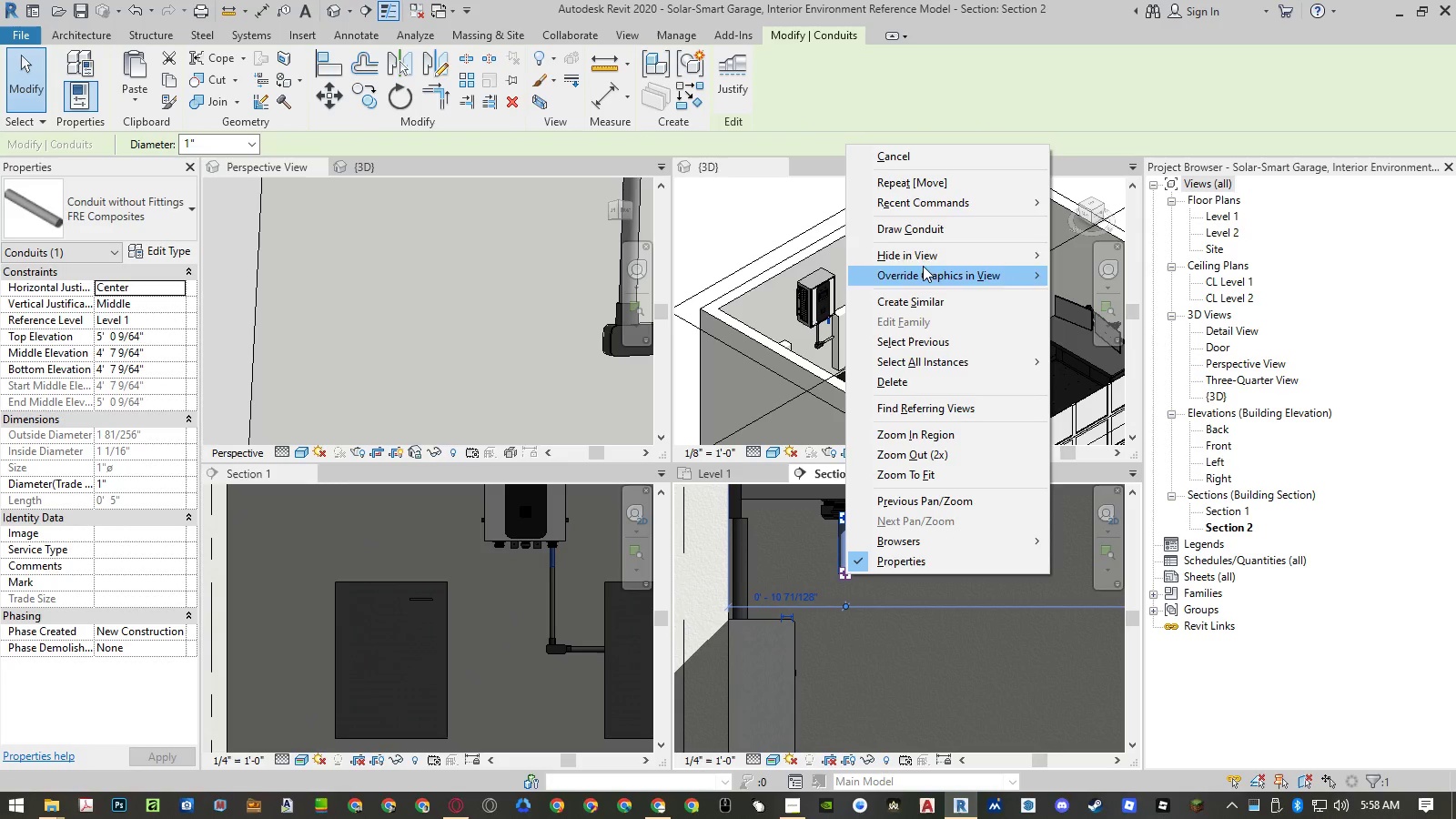 
left_click([927, 229])
 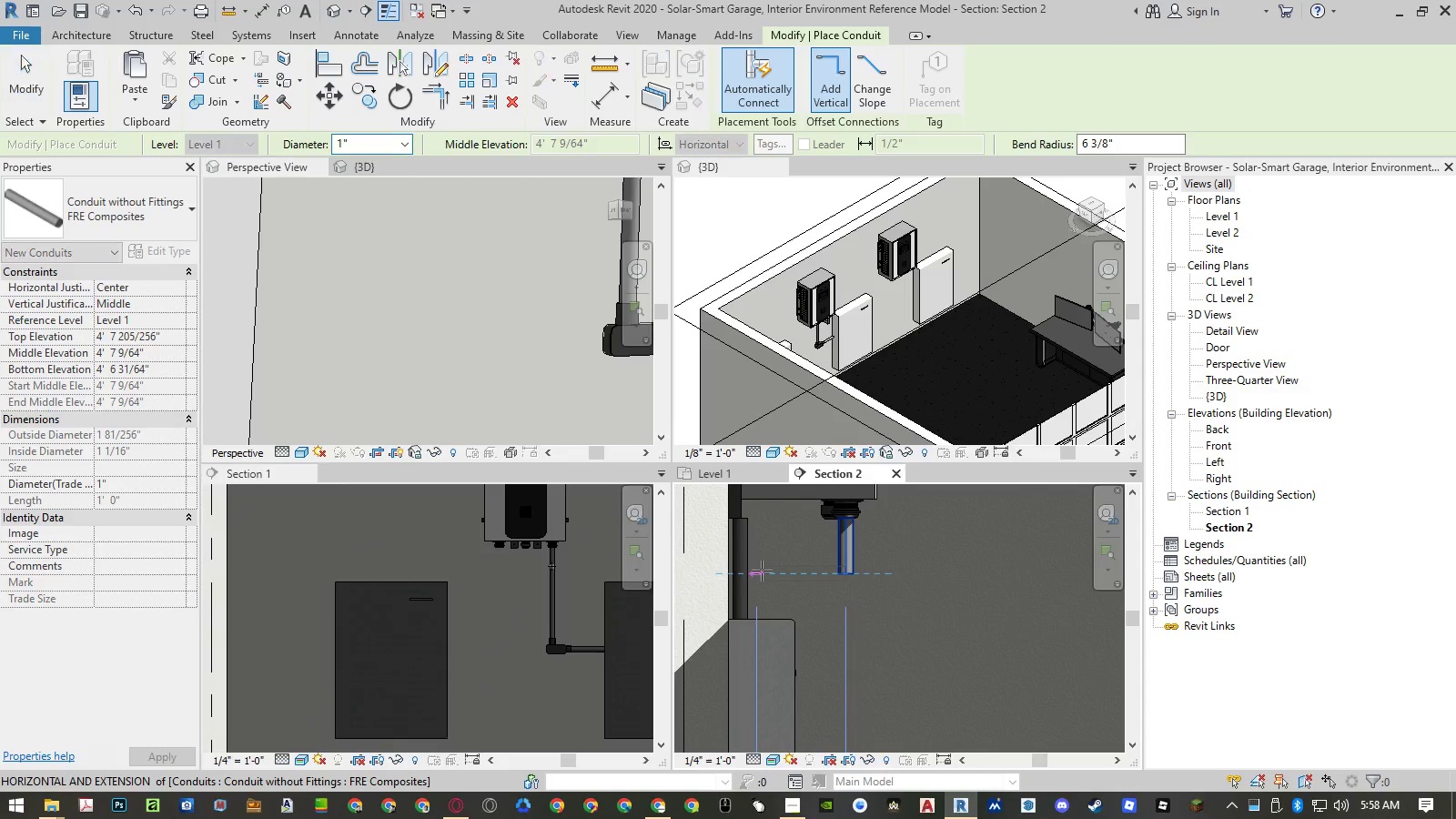 
left_click([763, 571])
 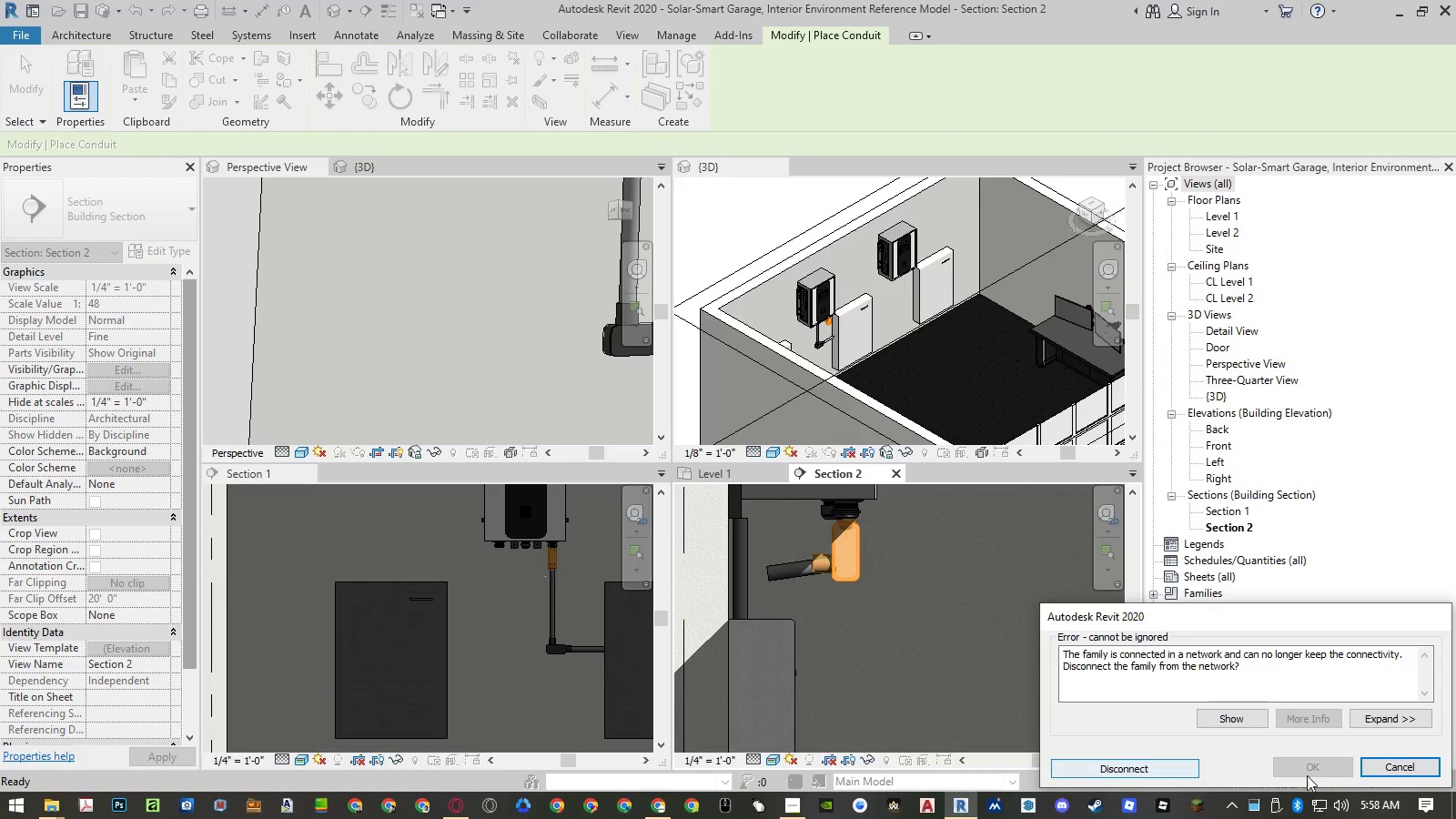 
left_click([1391, 774])
 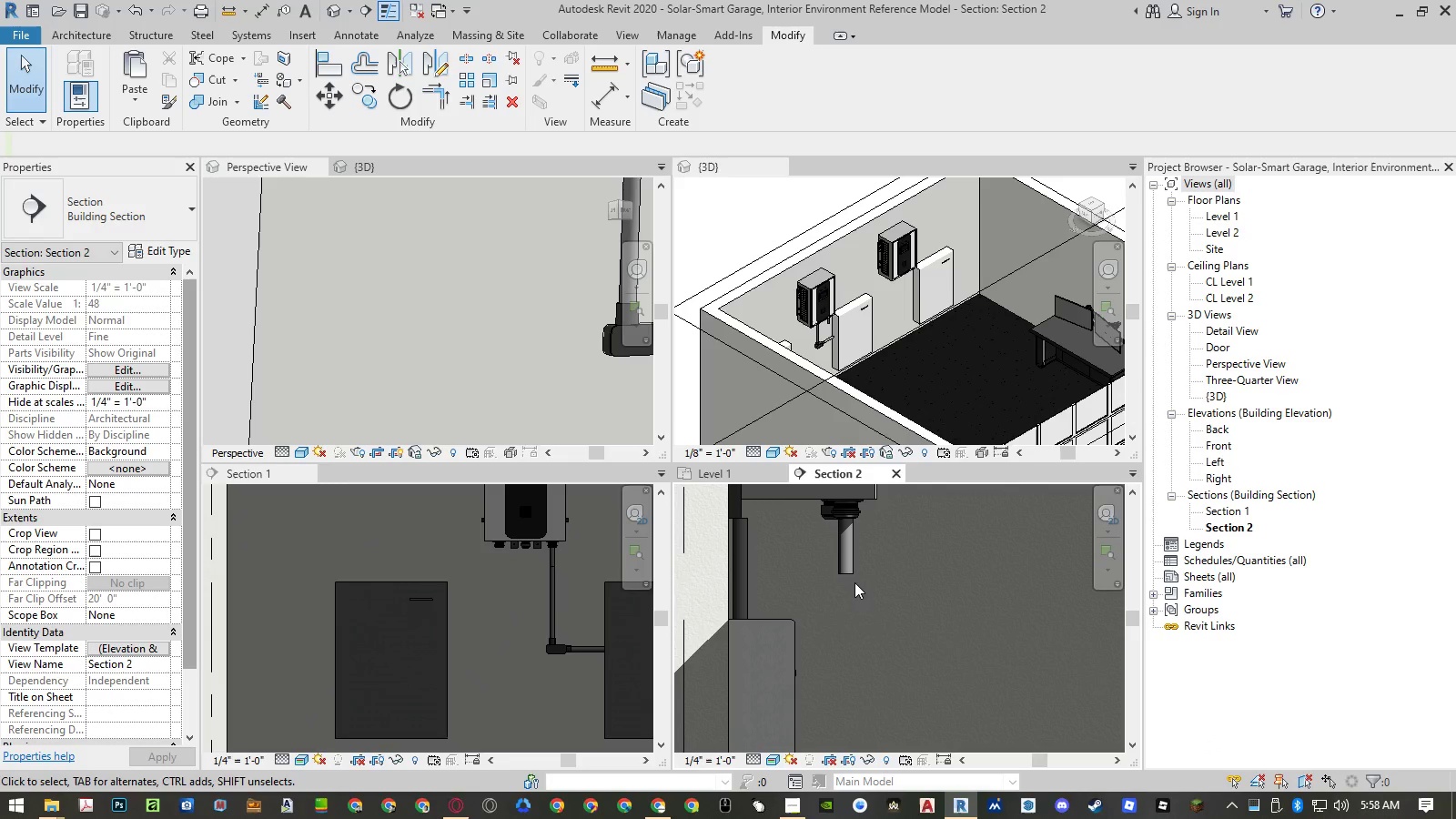 
key(Escape)
 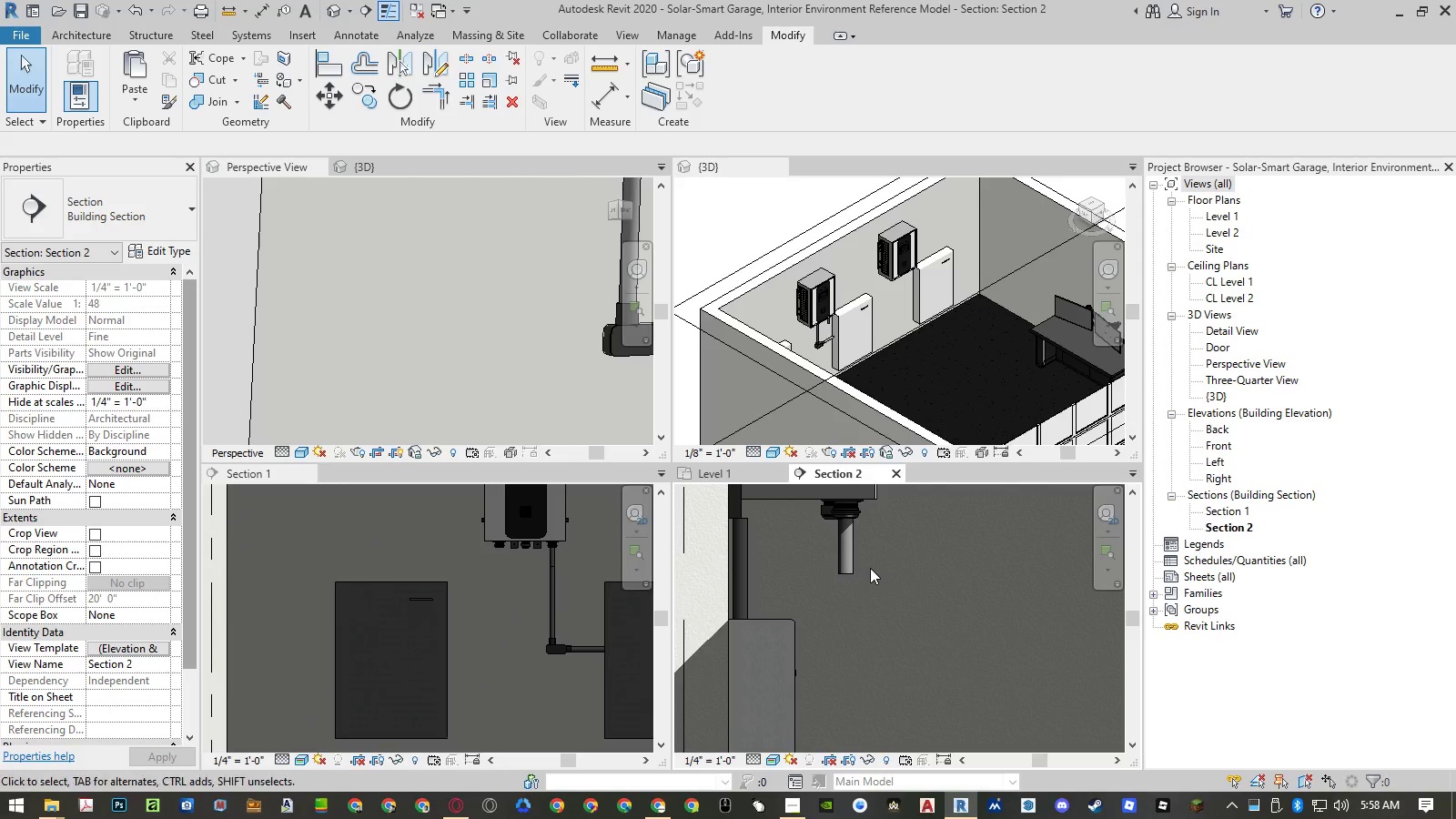 
left_click([300, 35])
 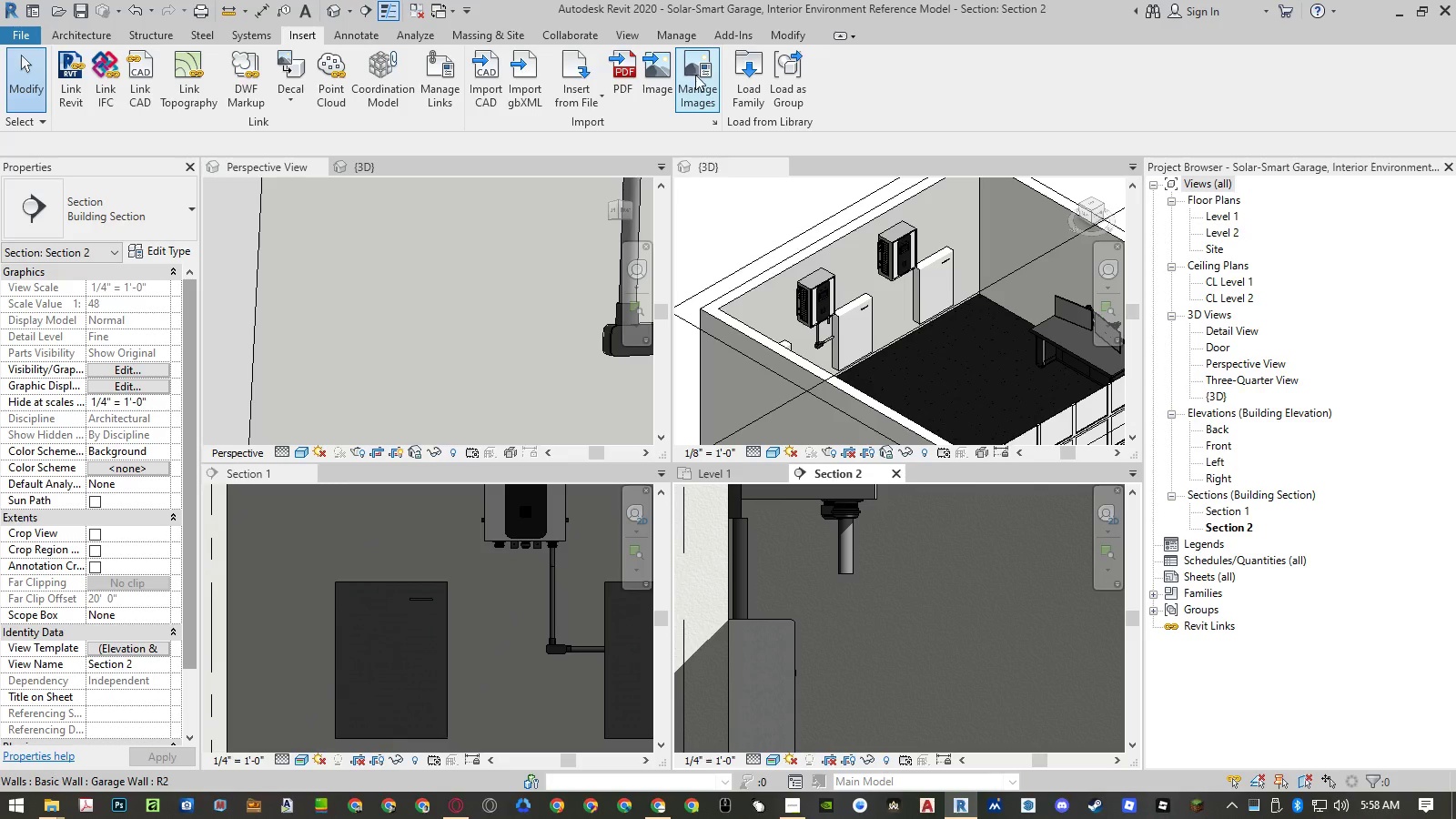 
left_click([751, 80])
 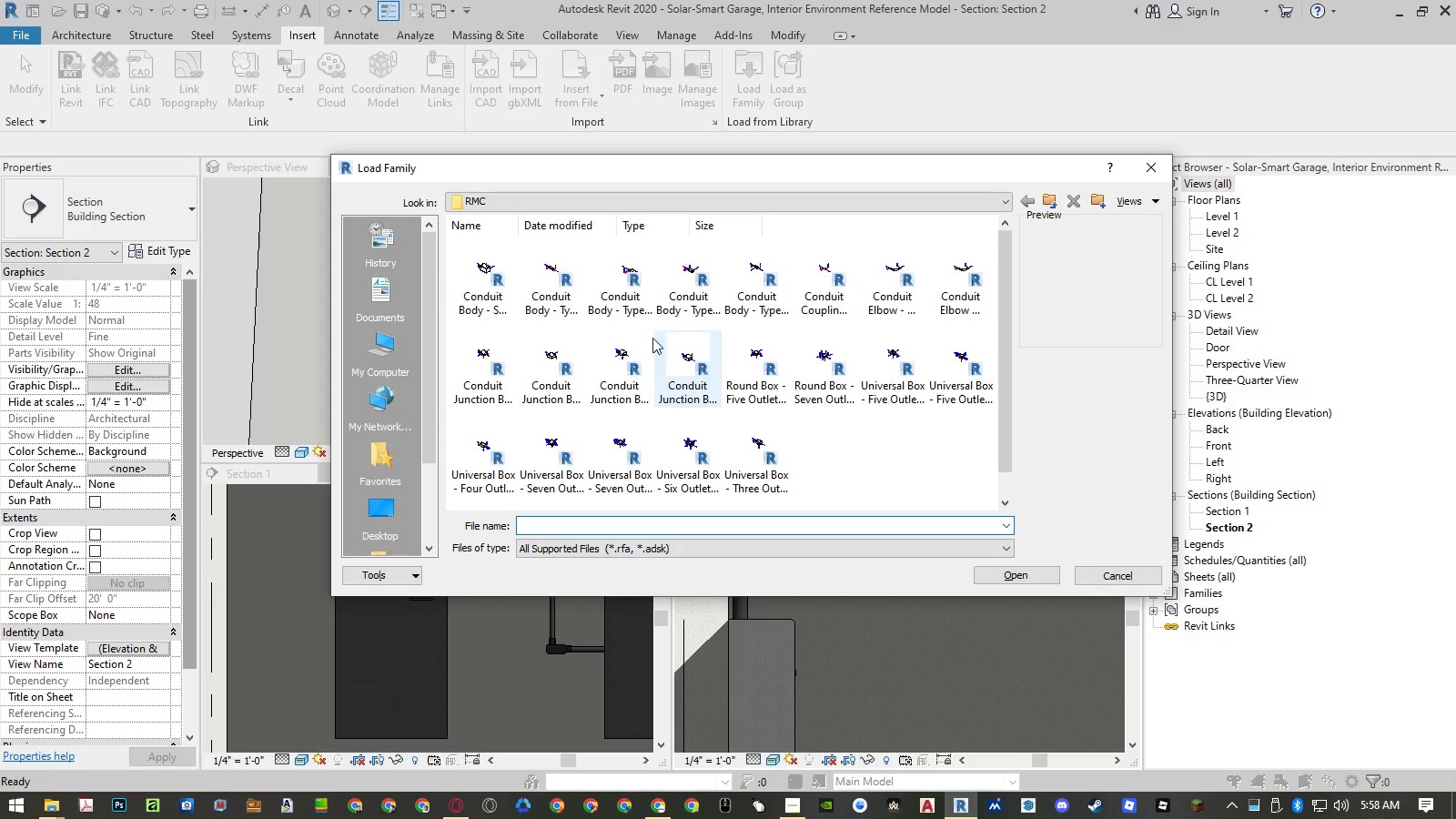 
left_click([500, 279])
 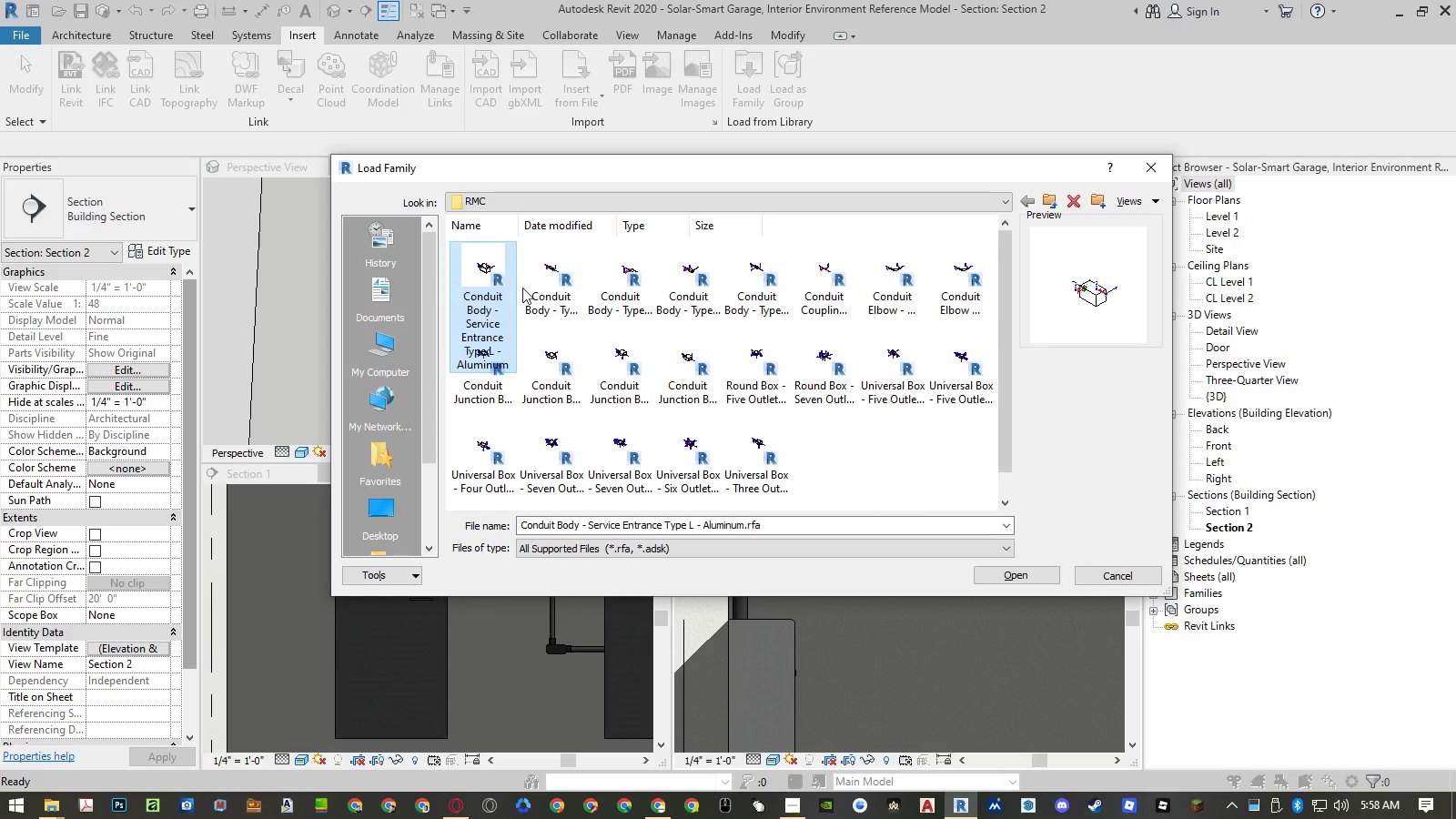 
left_click([540, 290])
 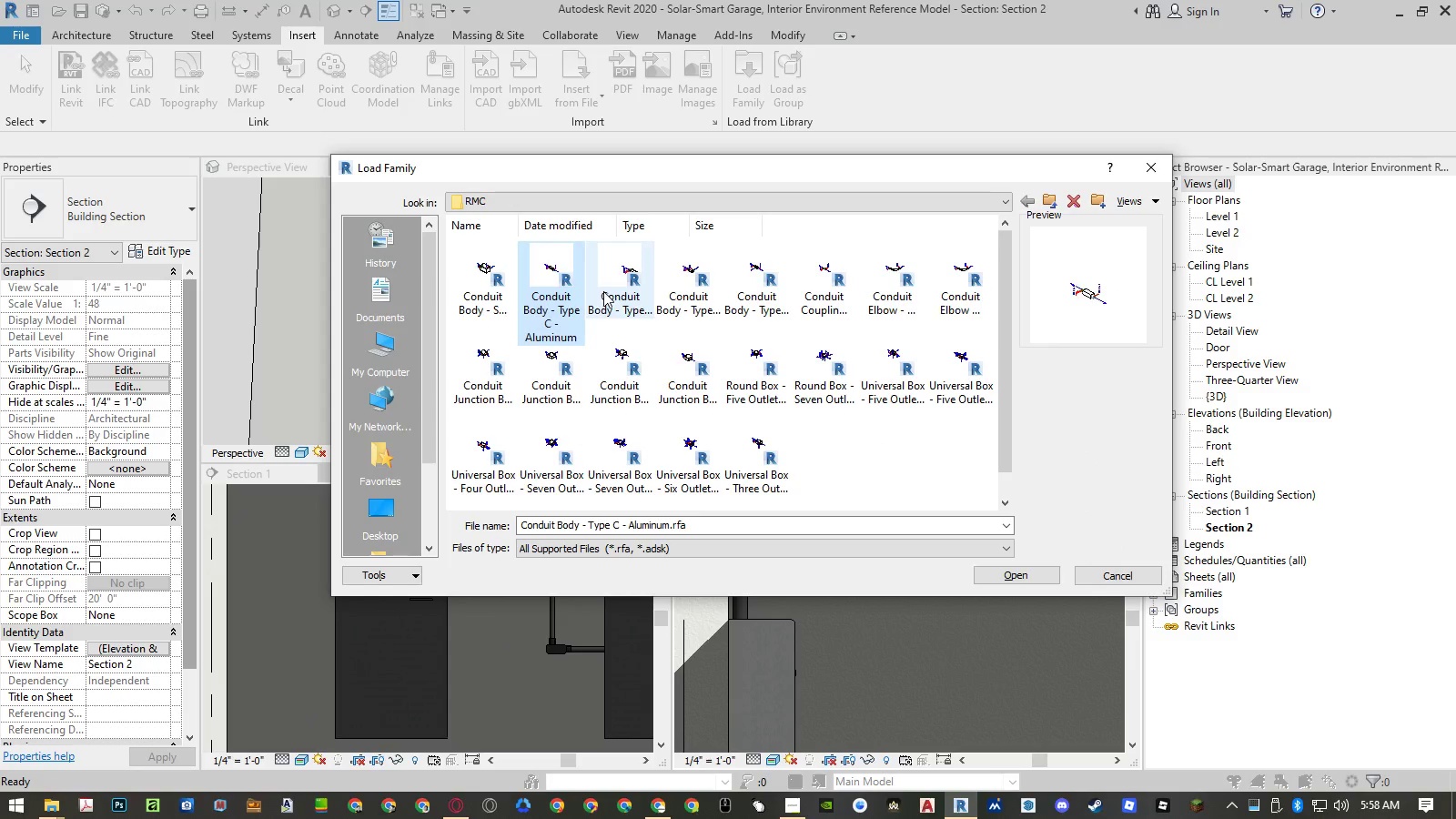 
double_click([674, 298])
 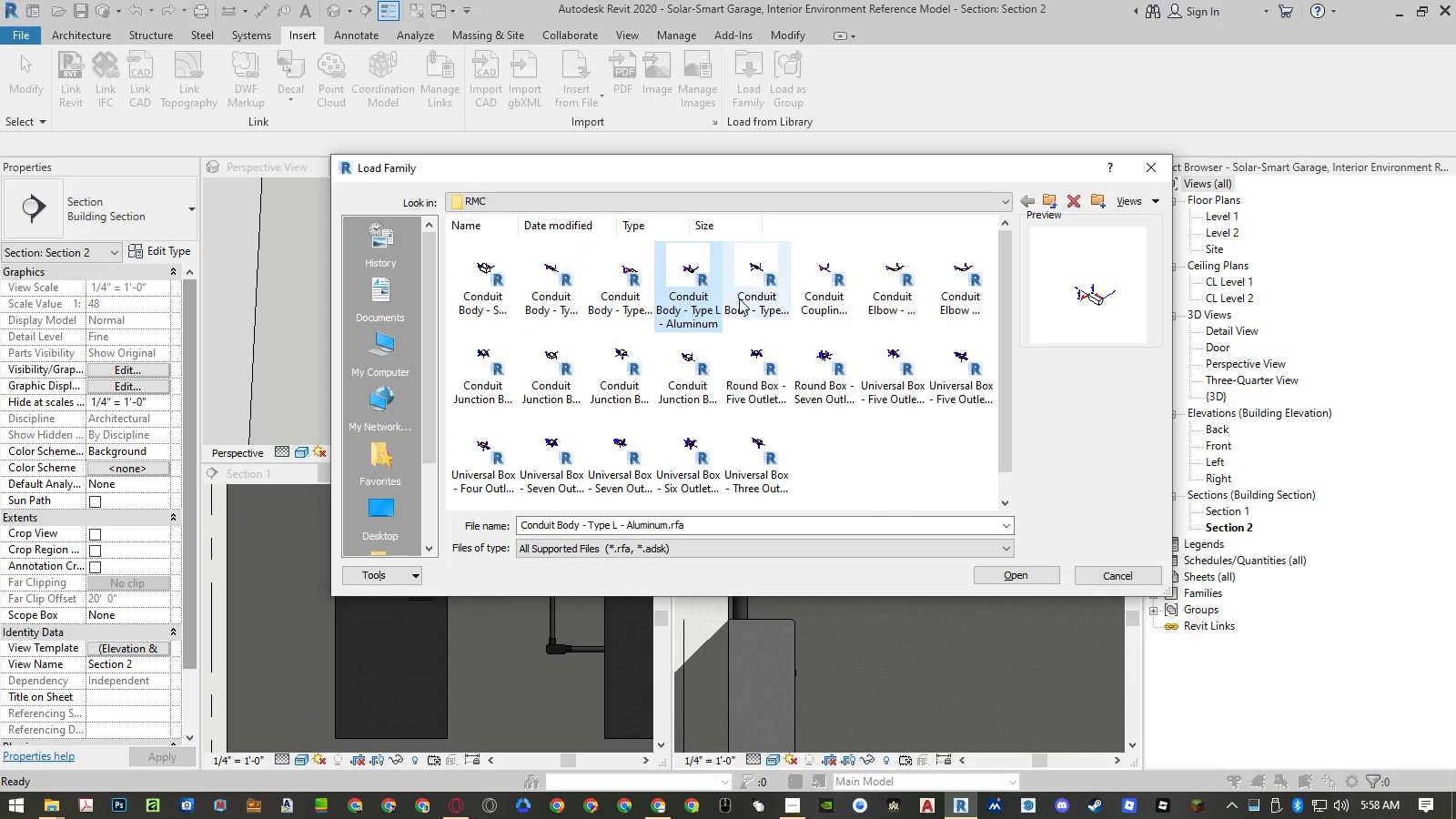 
triple_click([739, 298])
 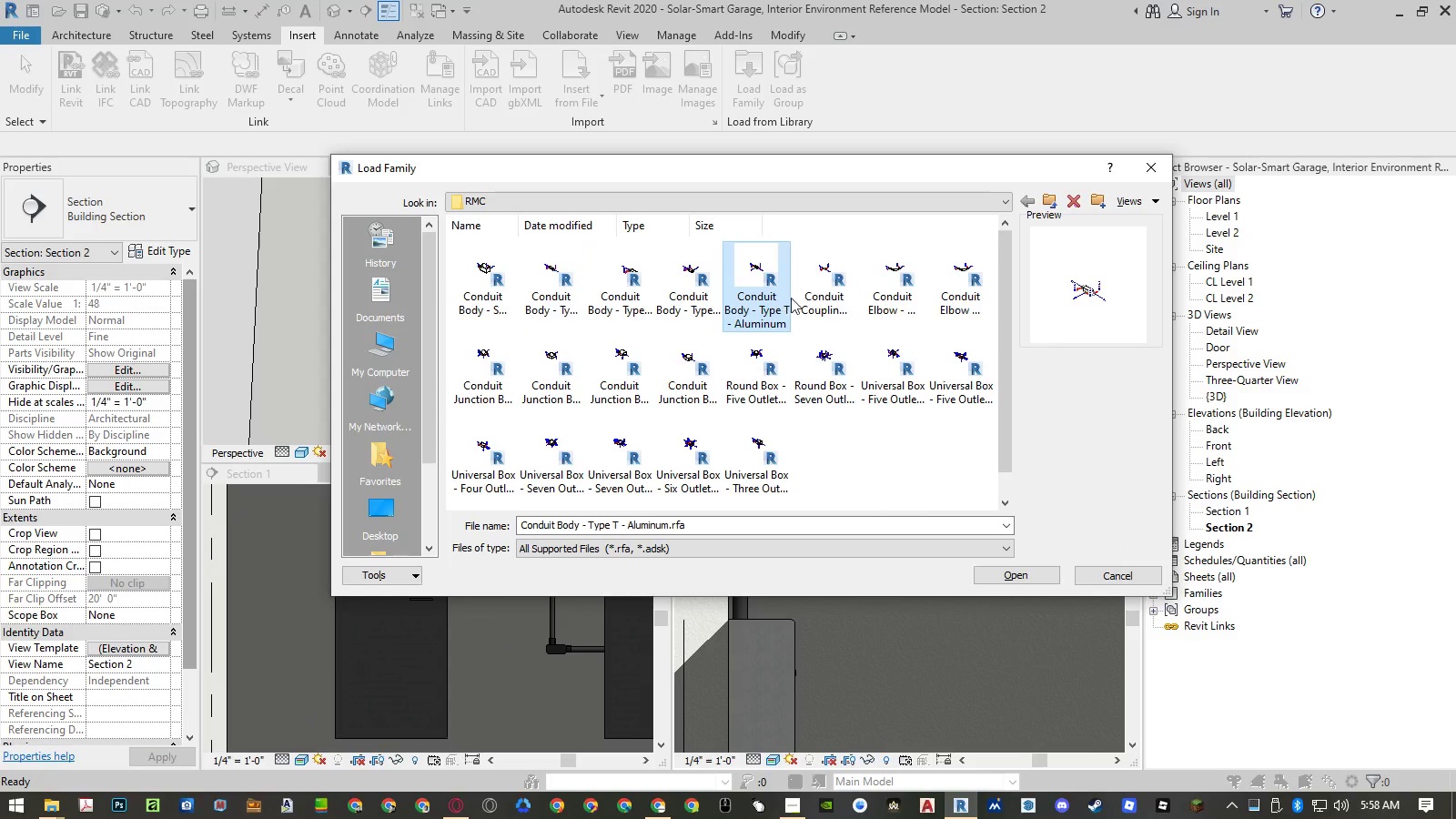 
triple_click([814, 296])
 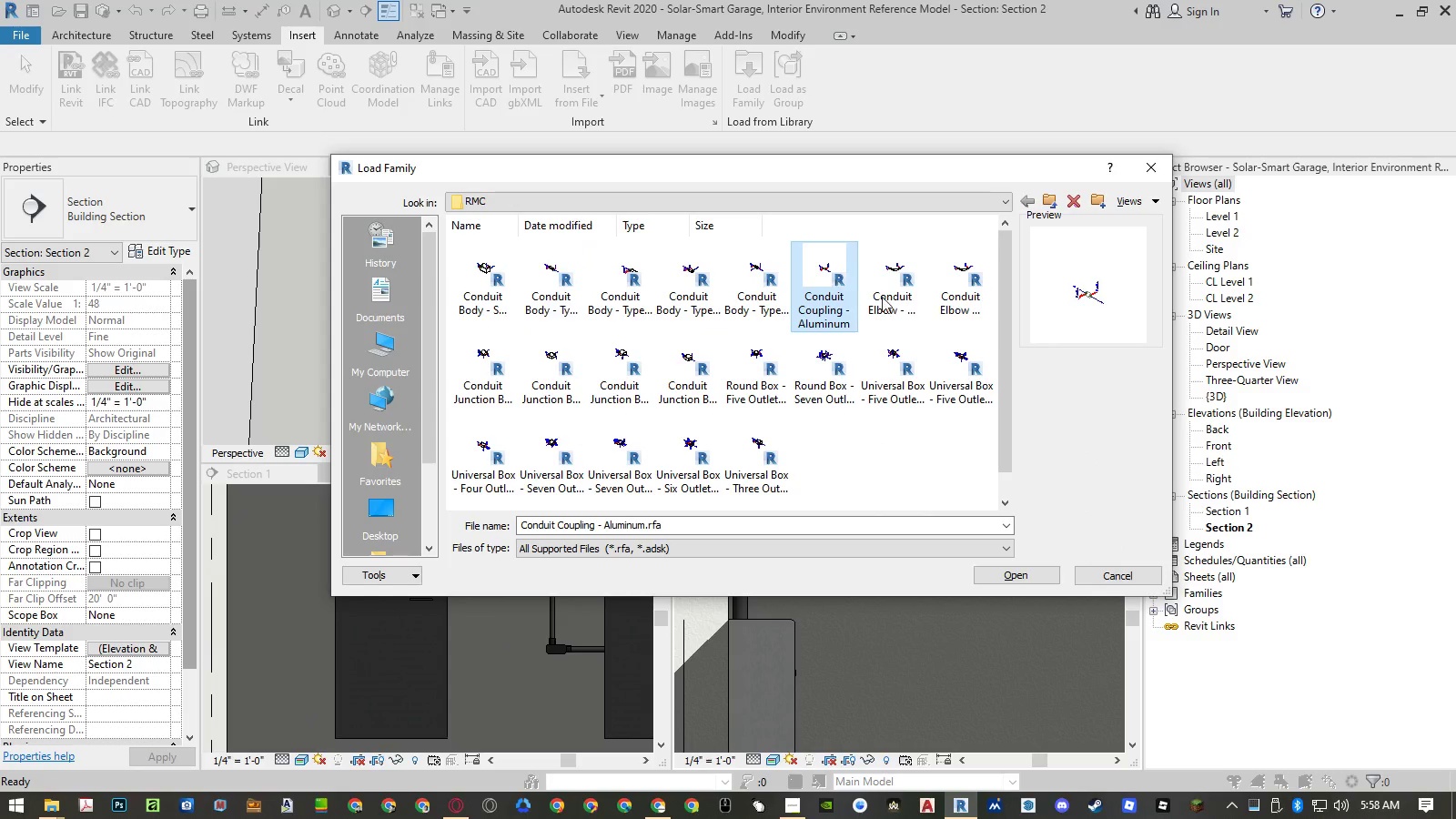 
triple_click([905, 298])
 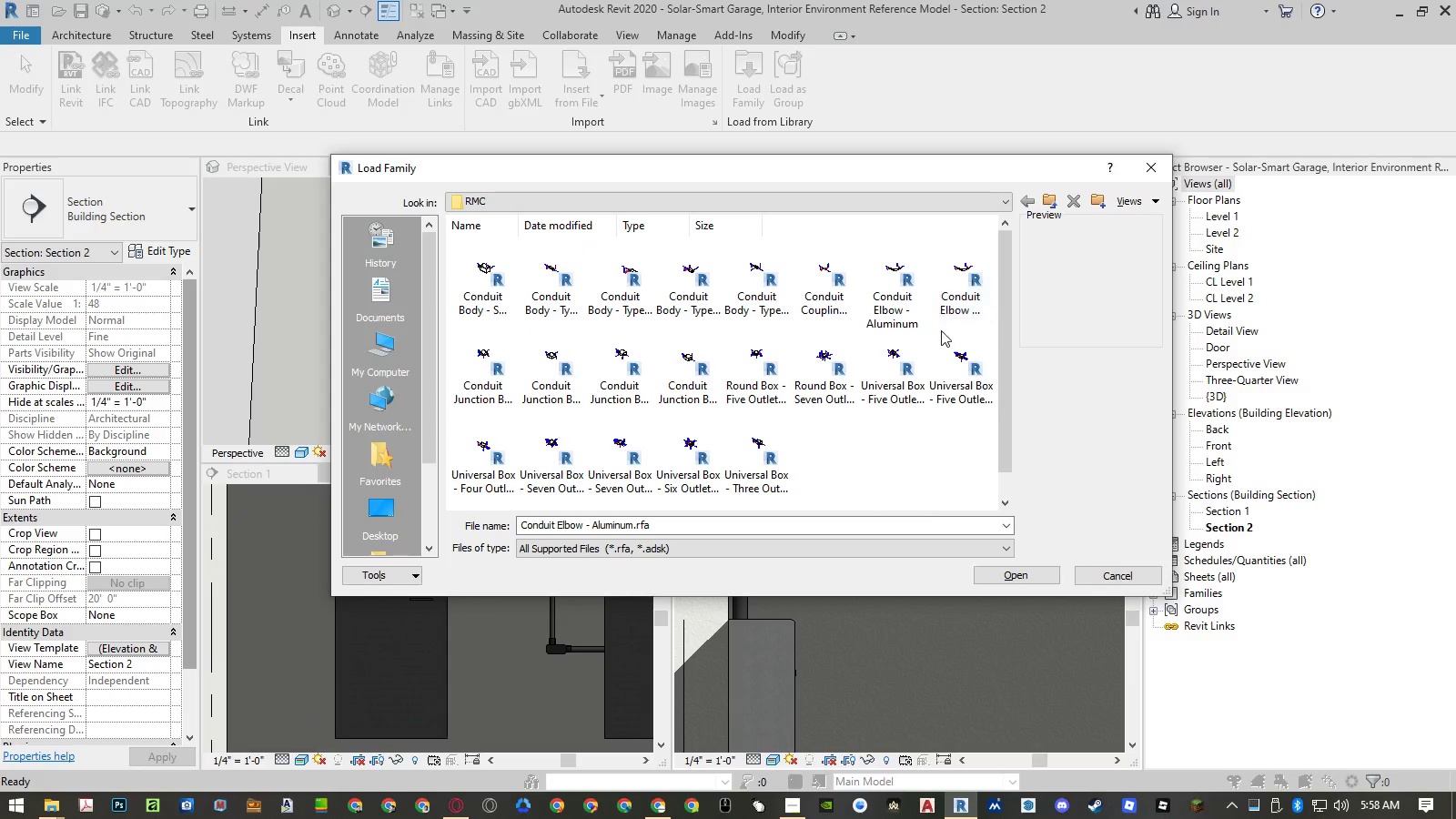 
triple_click([957, 297])
 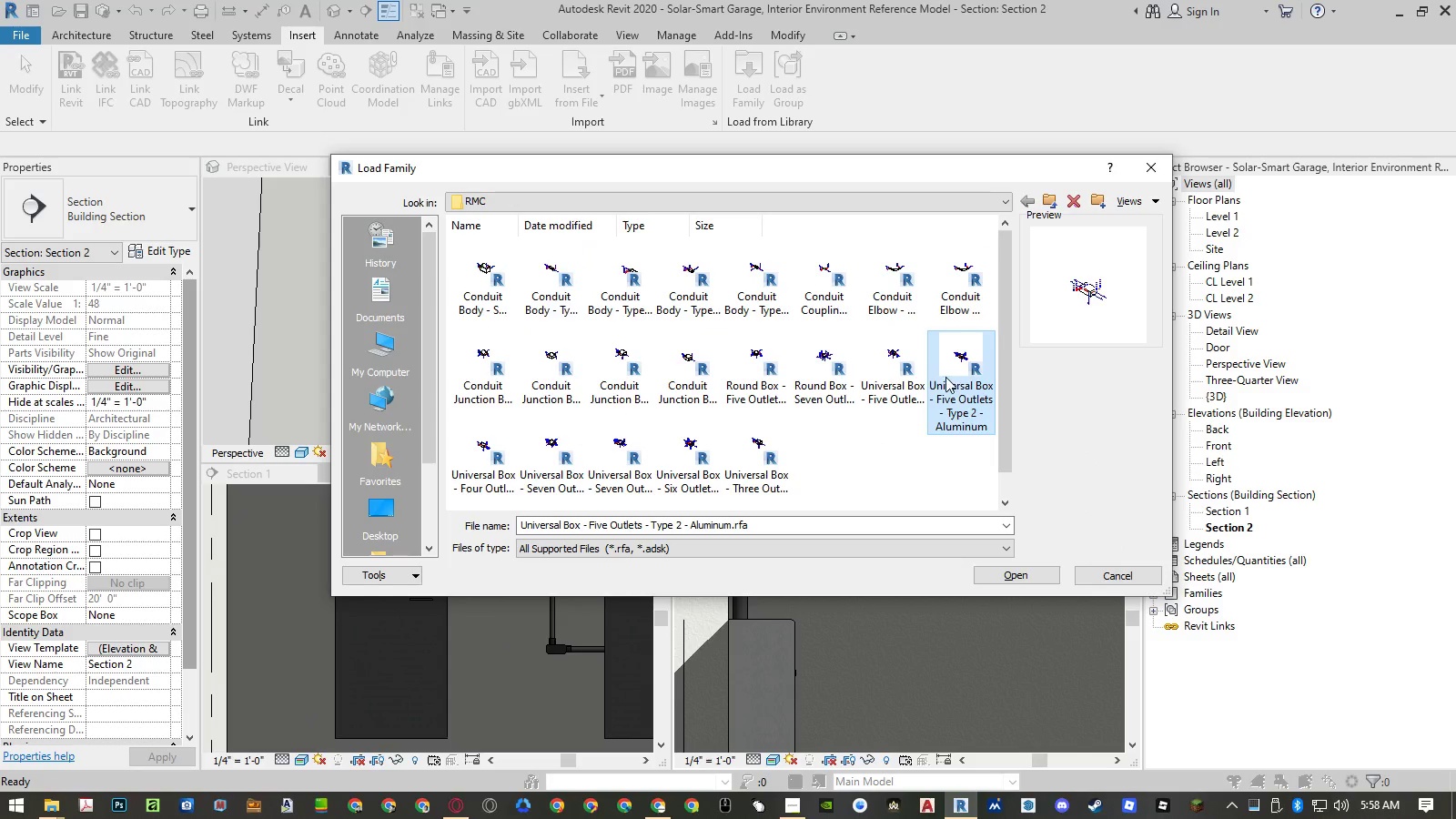 
double_click([903, 379])
 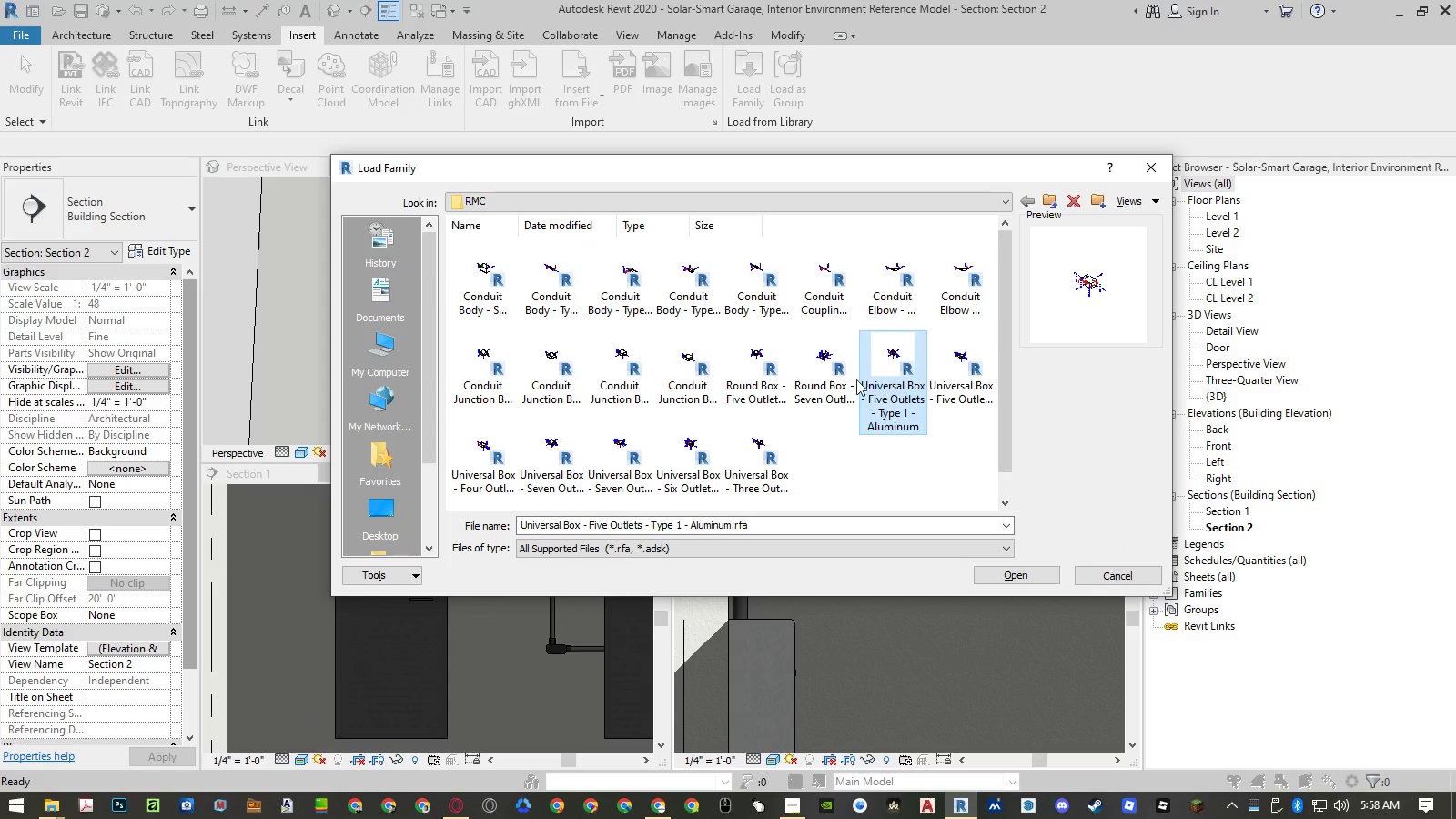 
triple_click([835, 378])
 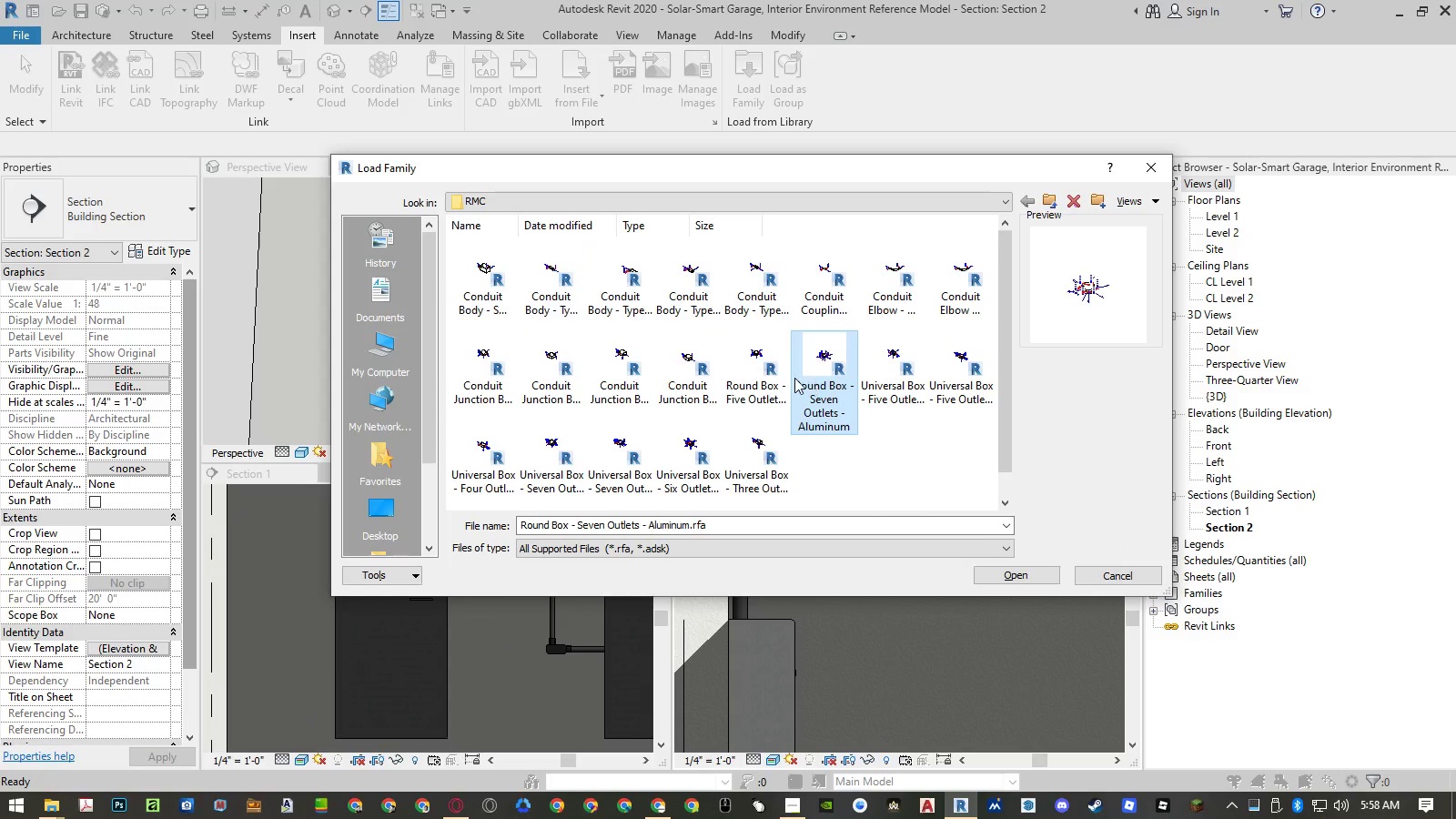 
triple_click([779, 378])
 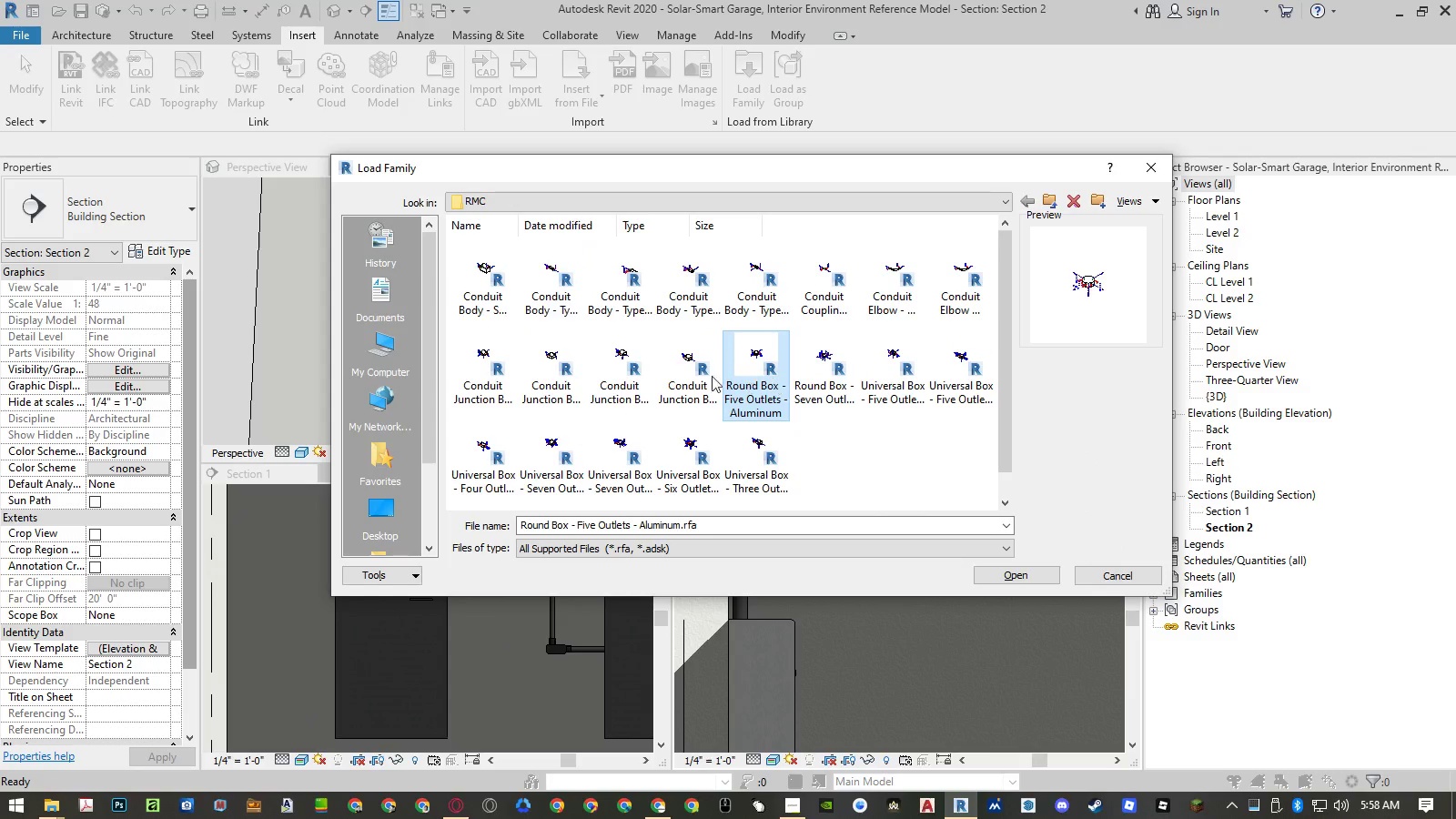 
triple_click([702, 375])
 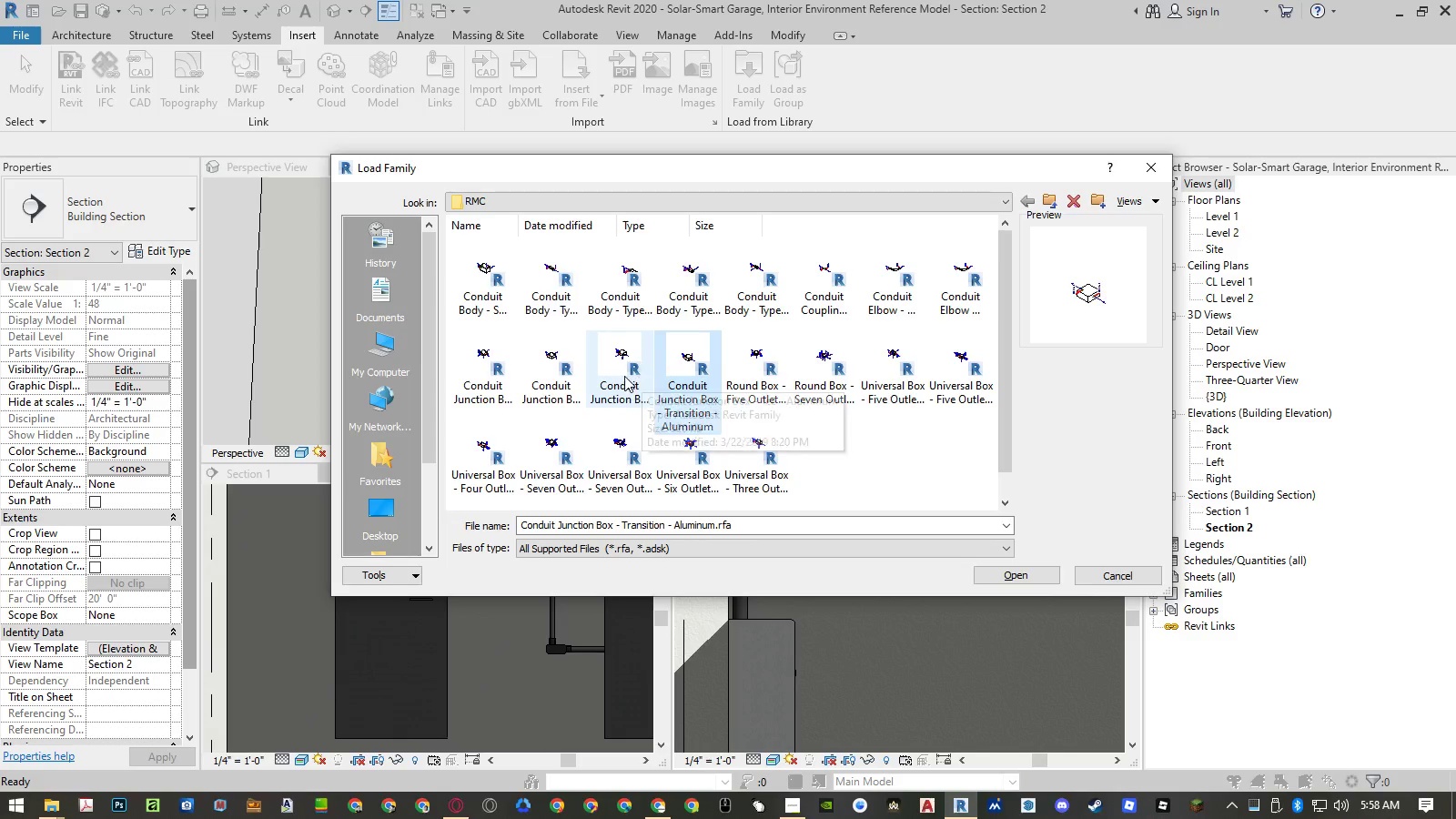 
double_click([560, 376])
 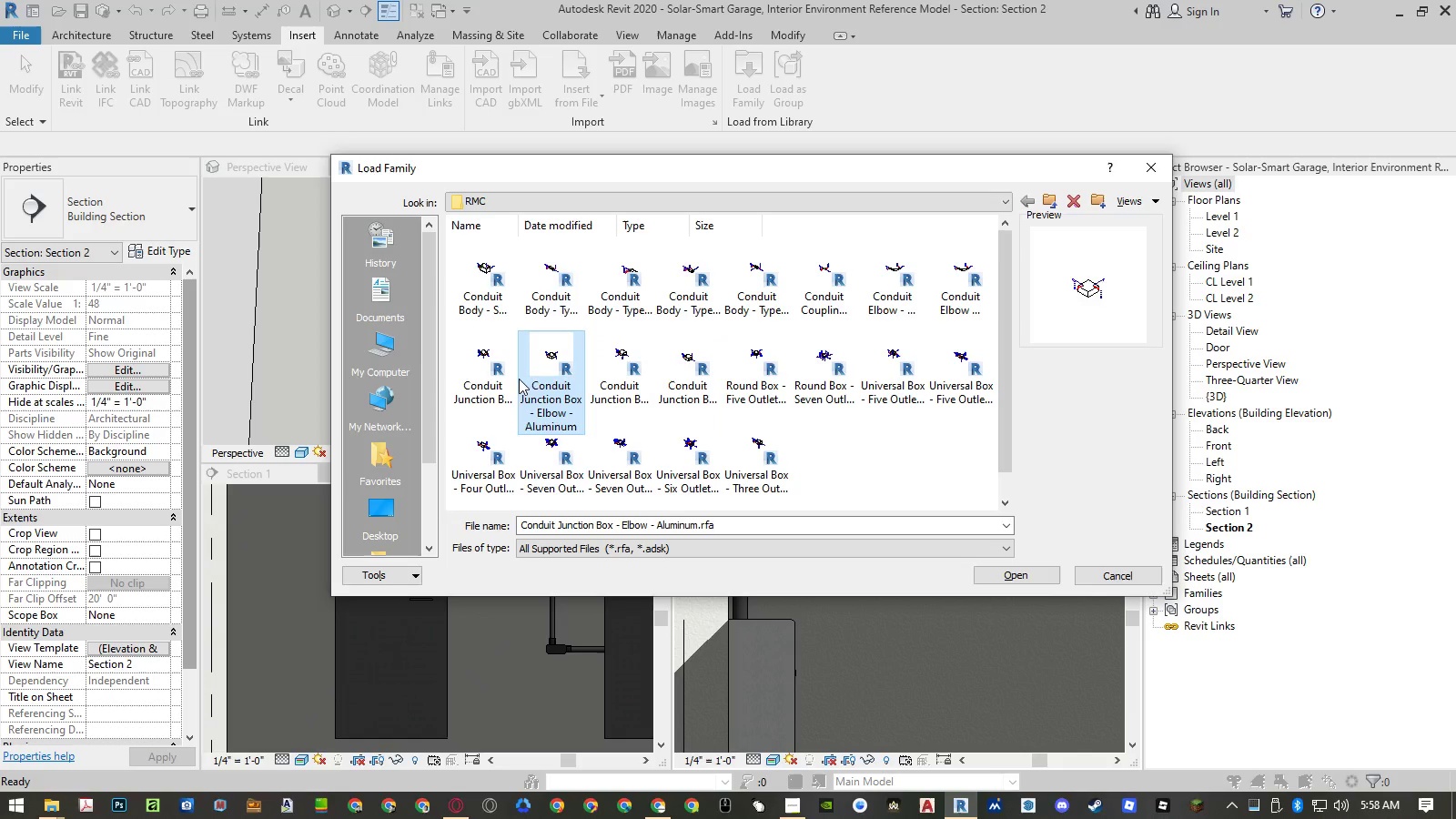 
triple_click([495, 379])
 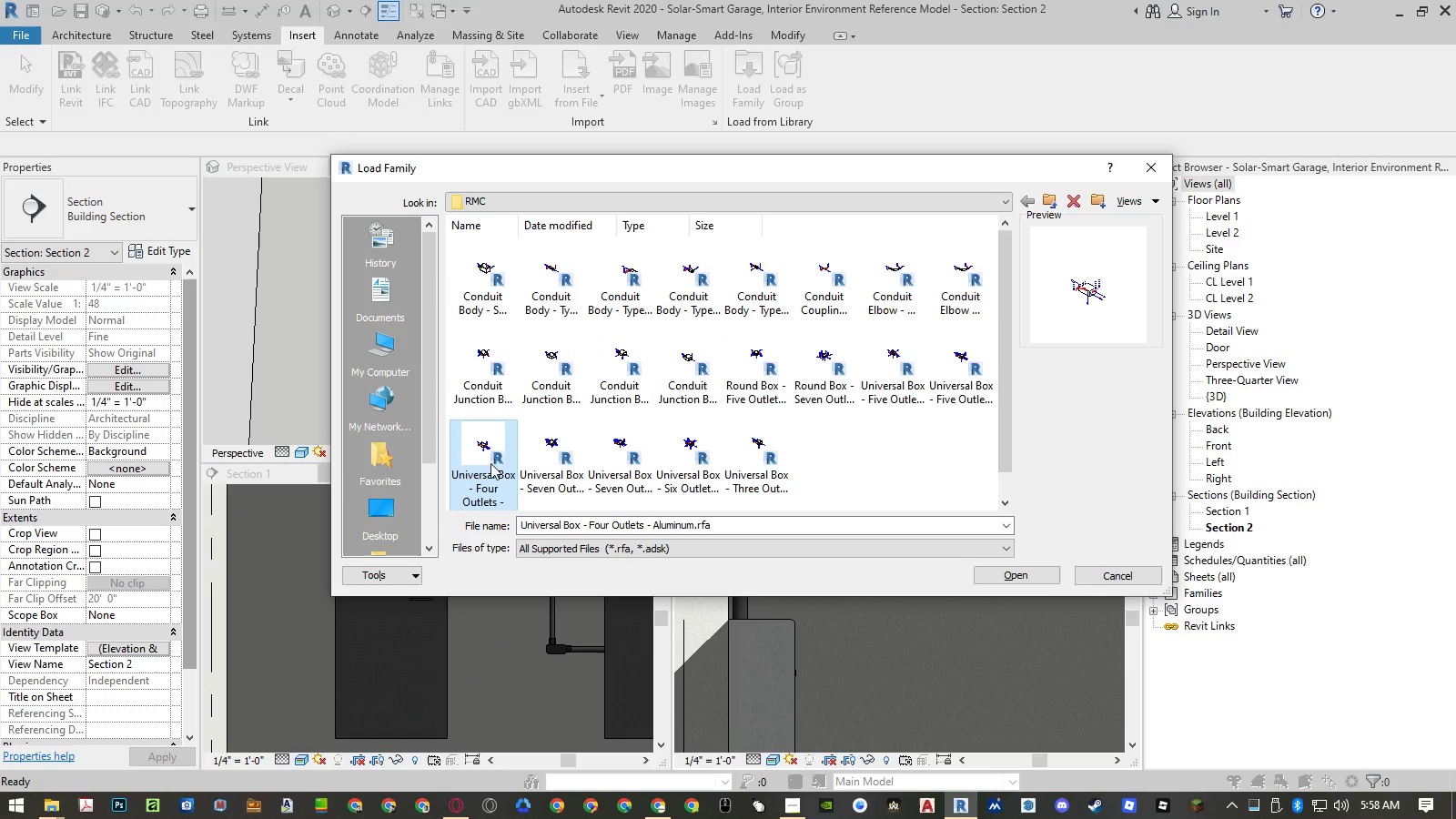 
double_click([556, 470])
 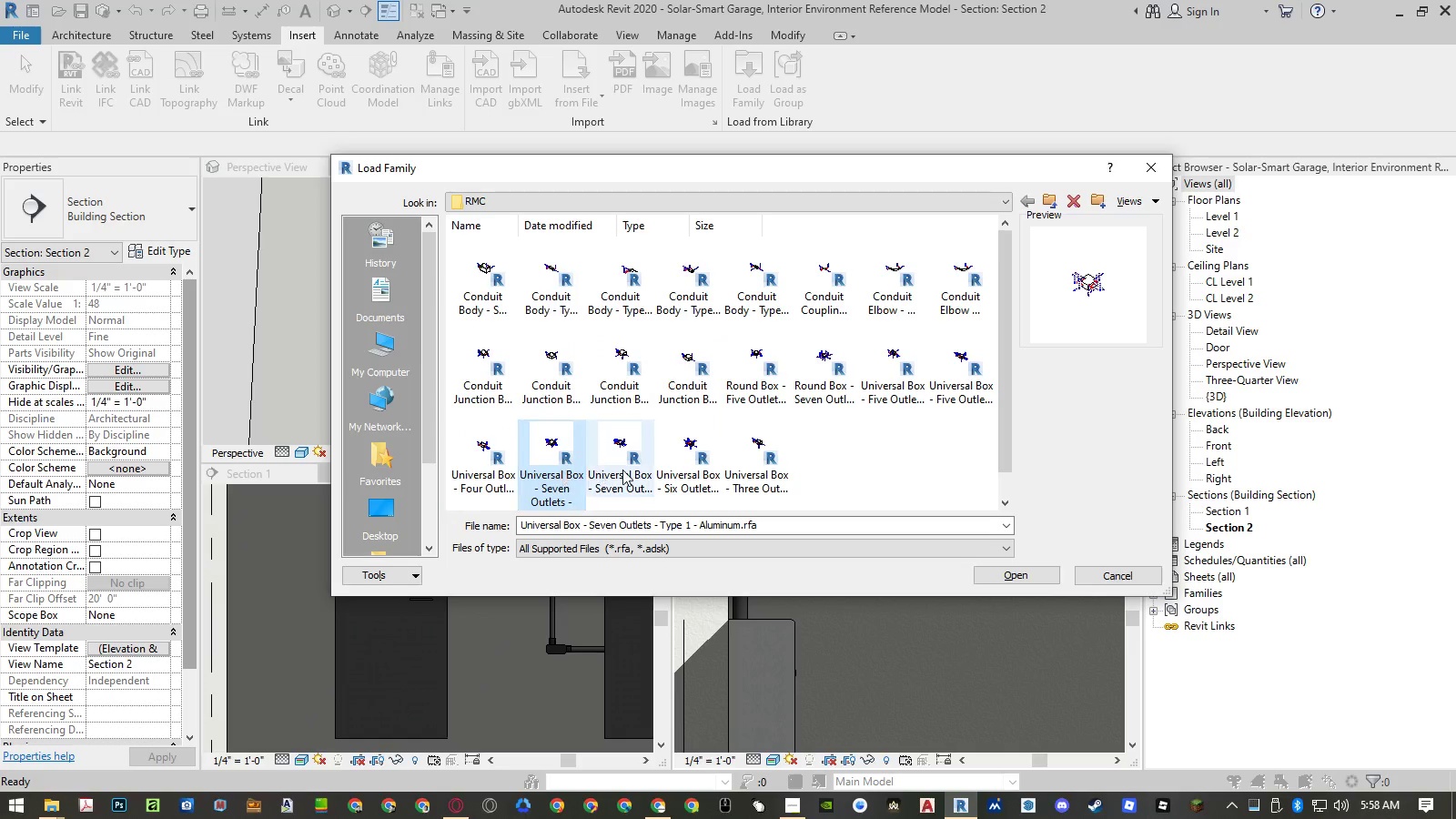 
triple_click([622, 470])
 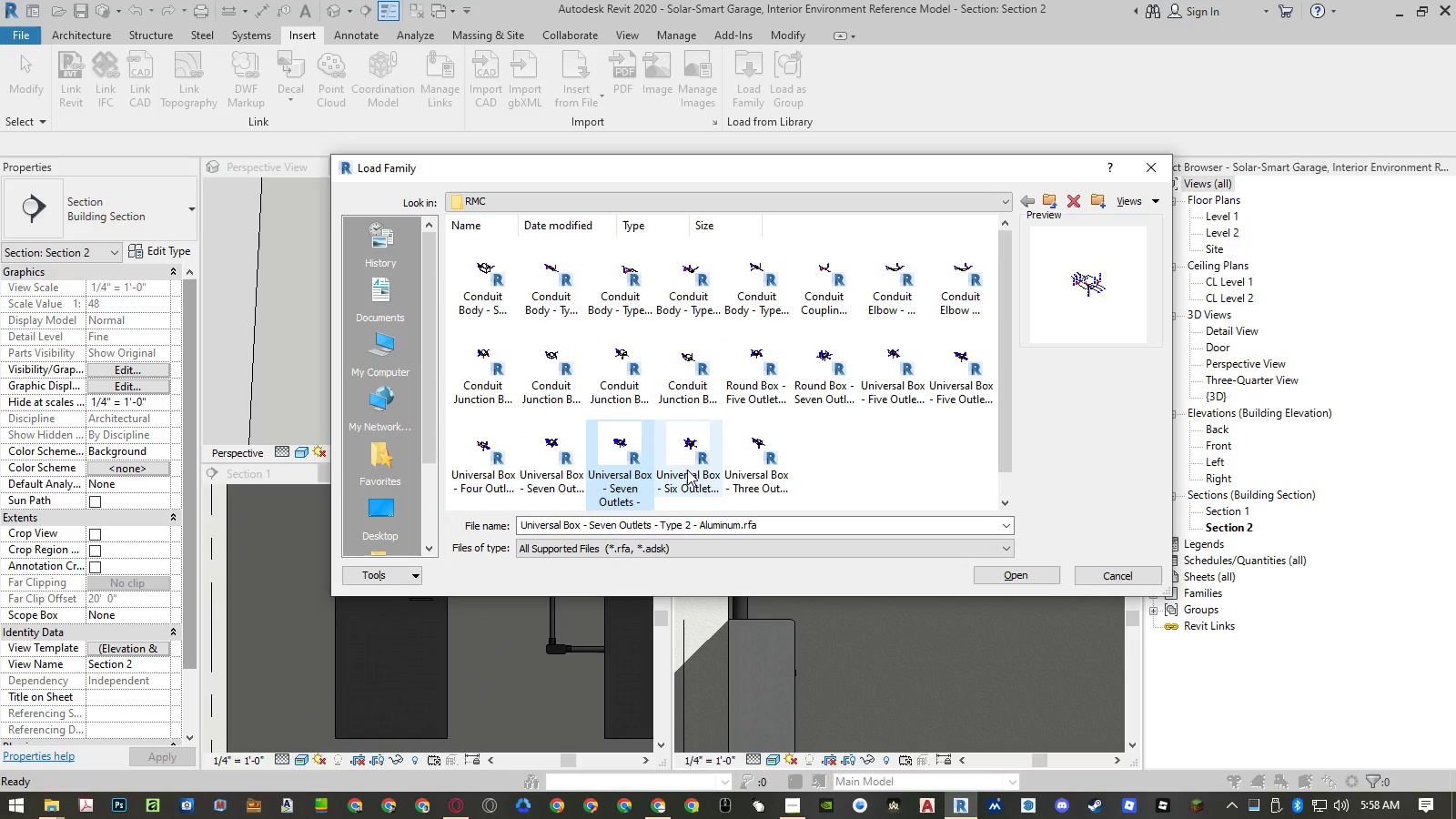 
left_click_drag(start_coordinate=[687, 470], to_coordinate=[745, 470])
 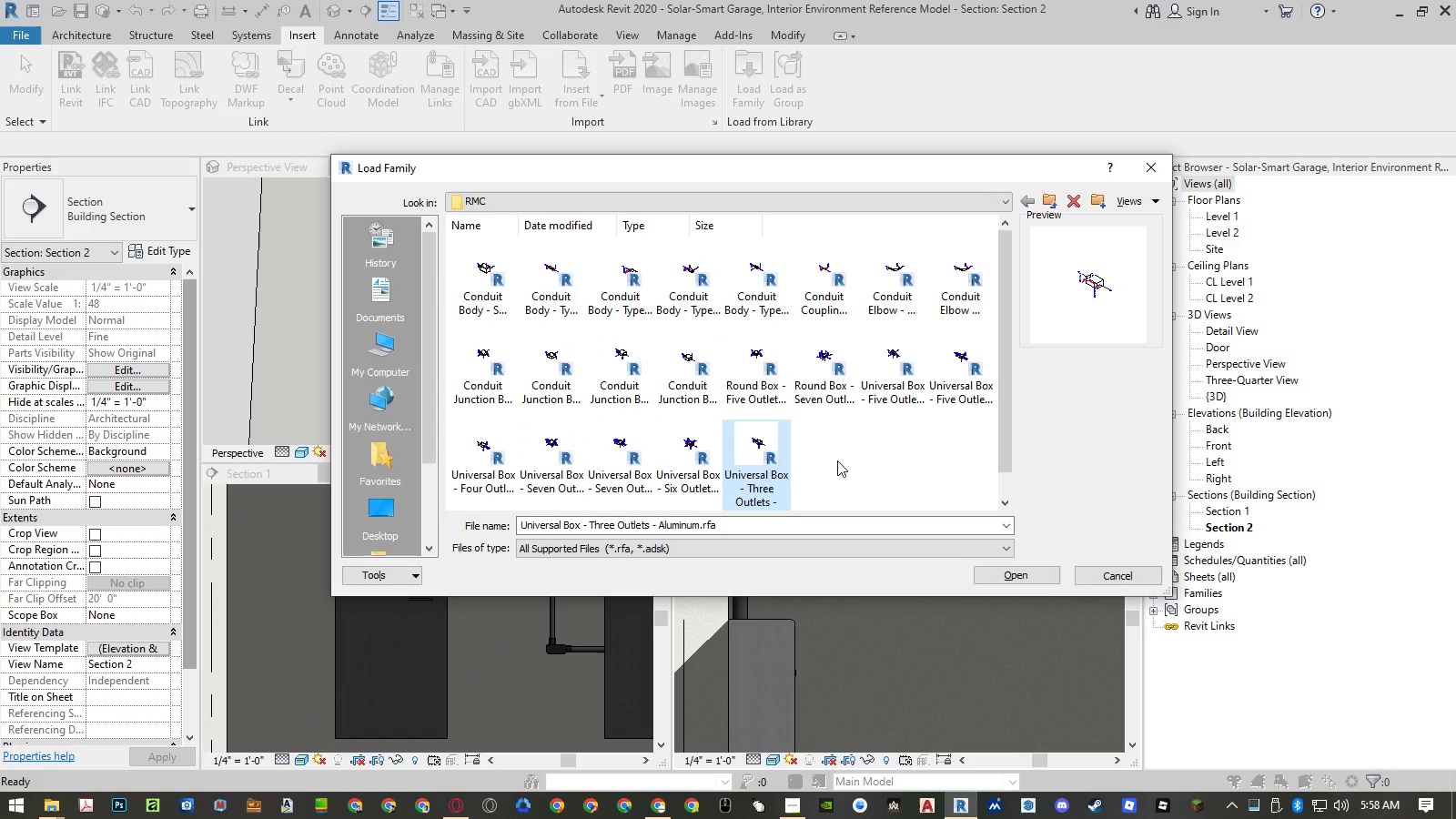 
triple_click([745, 470])
 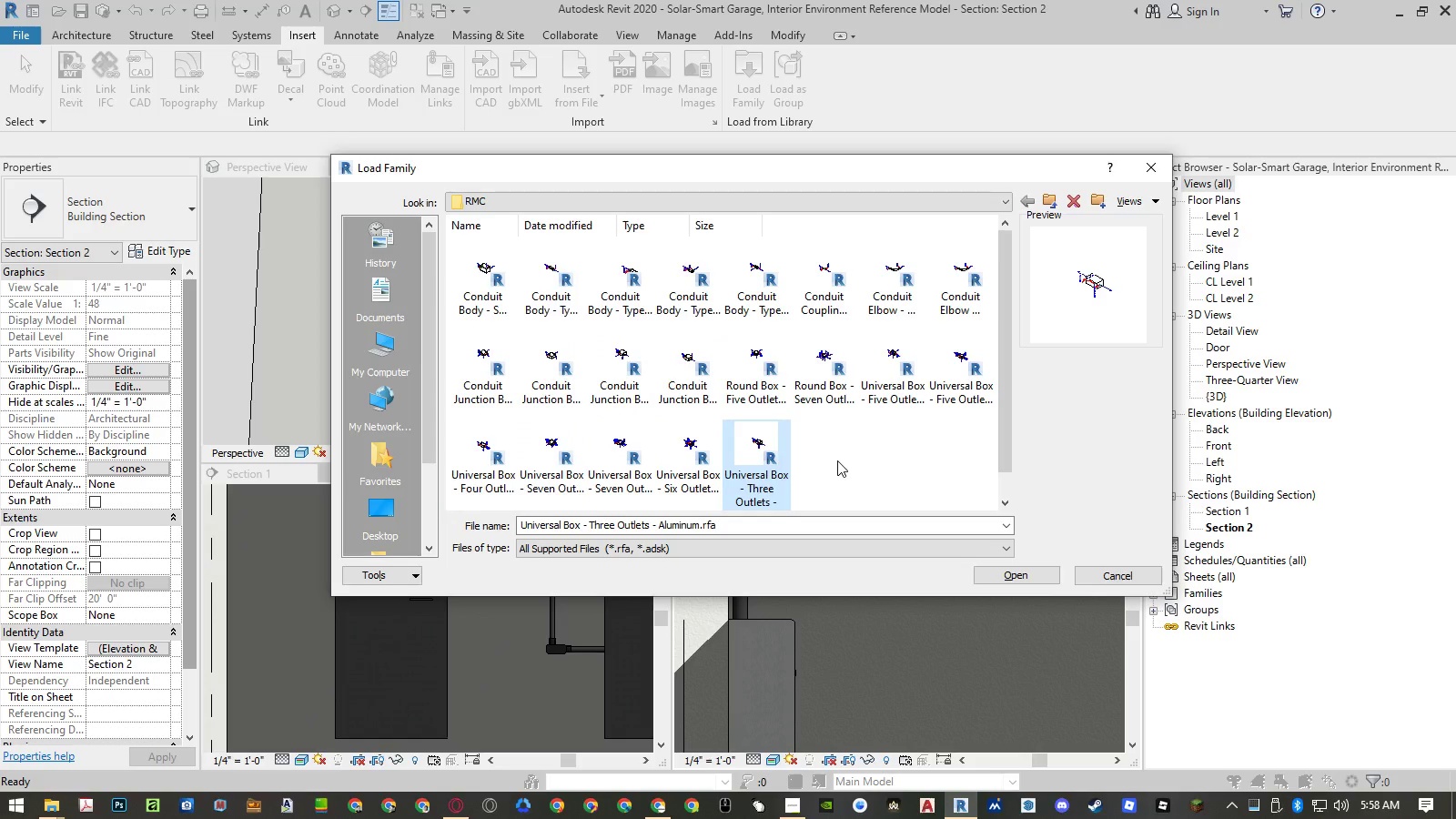 
key(Backspace)
 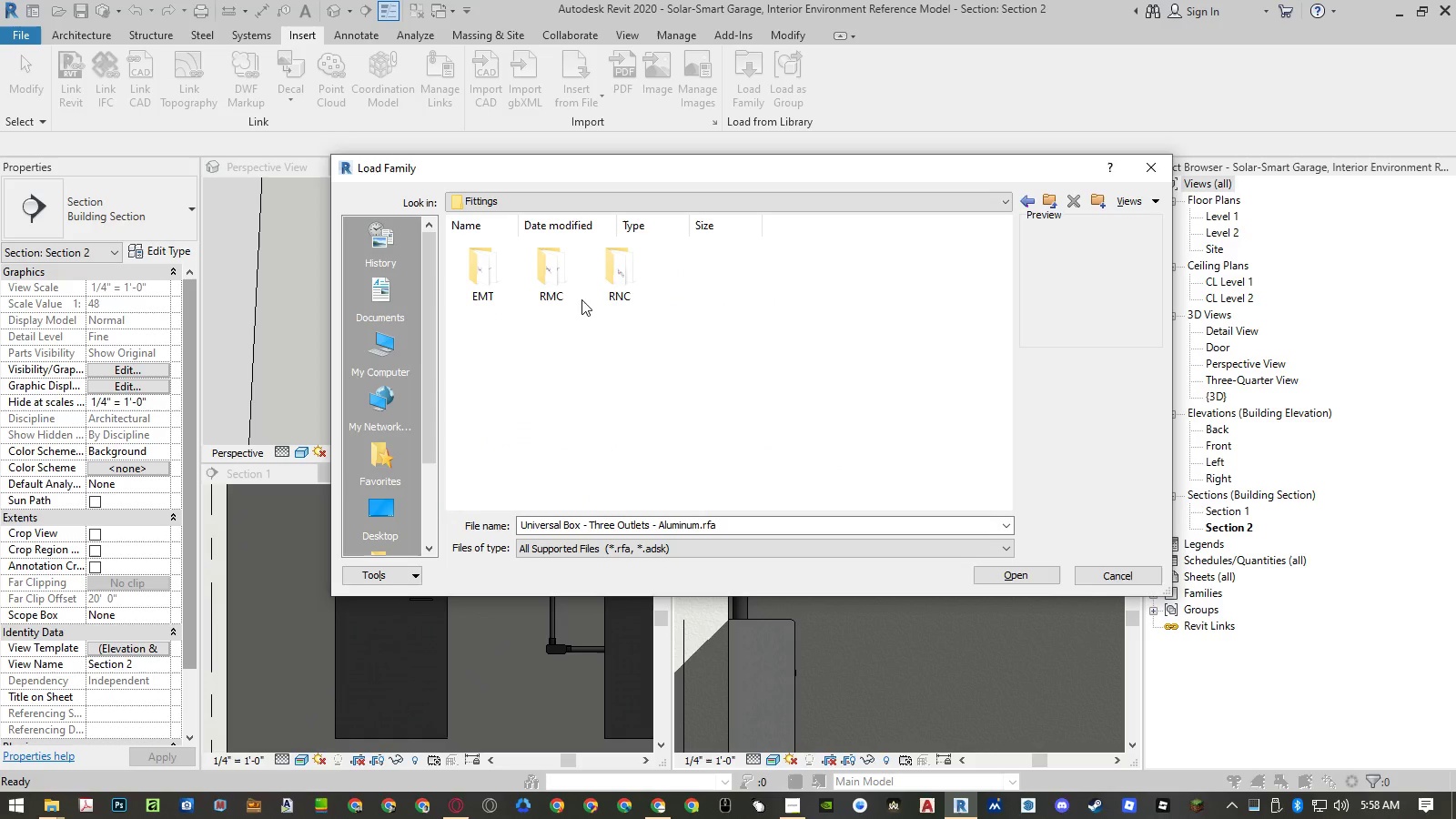 
double_click([609, 286])
 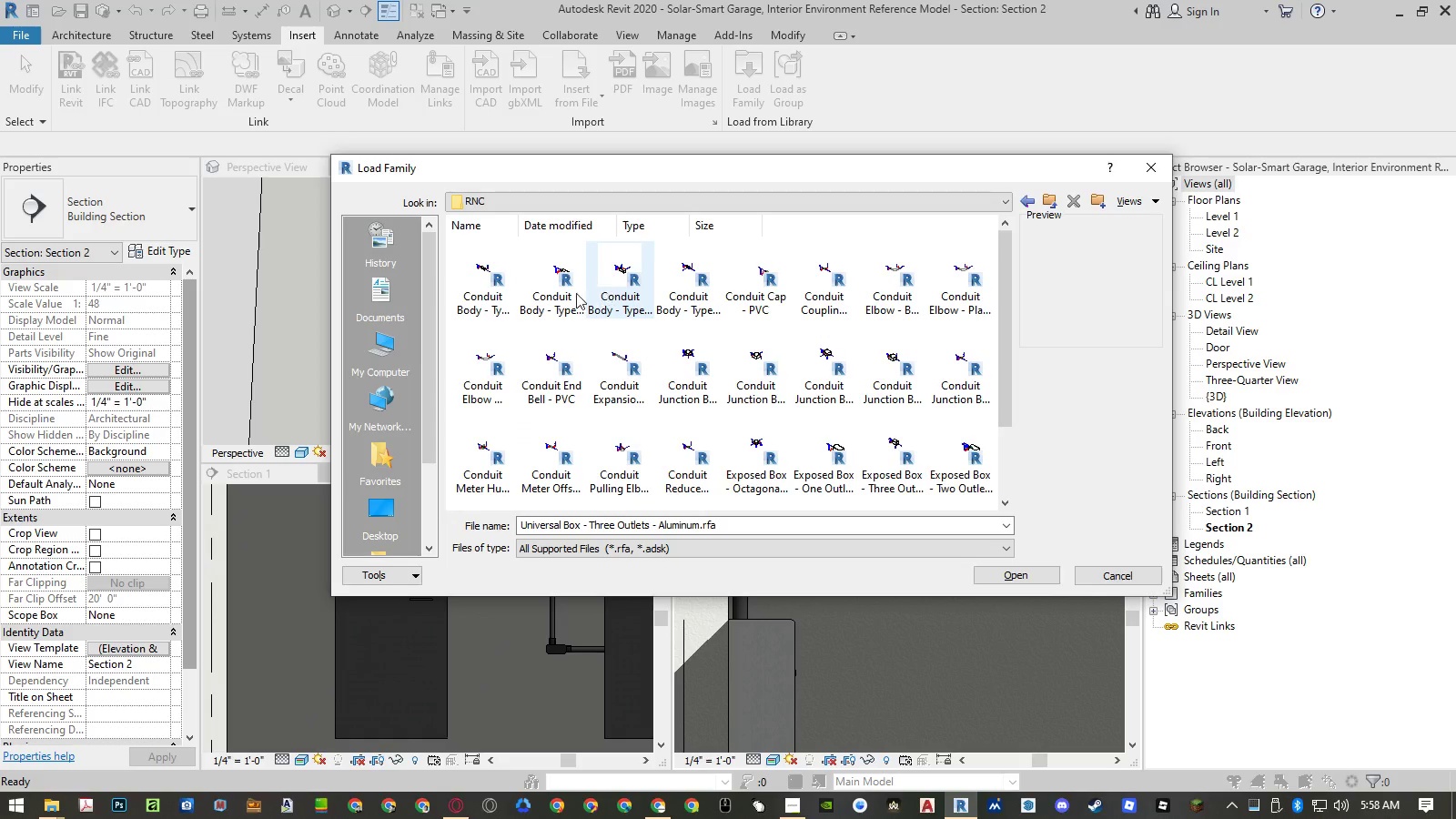 
left_click([510, 298])
 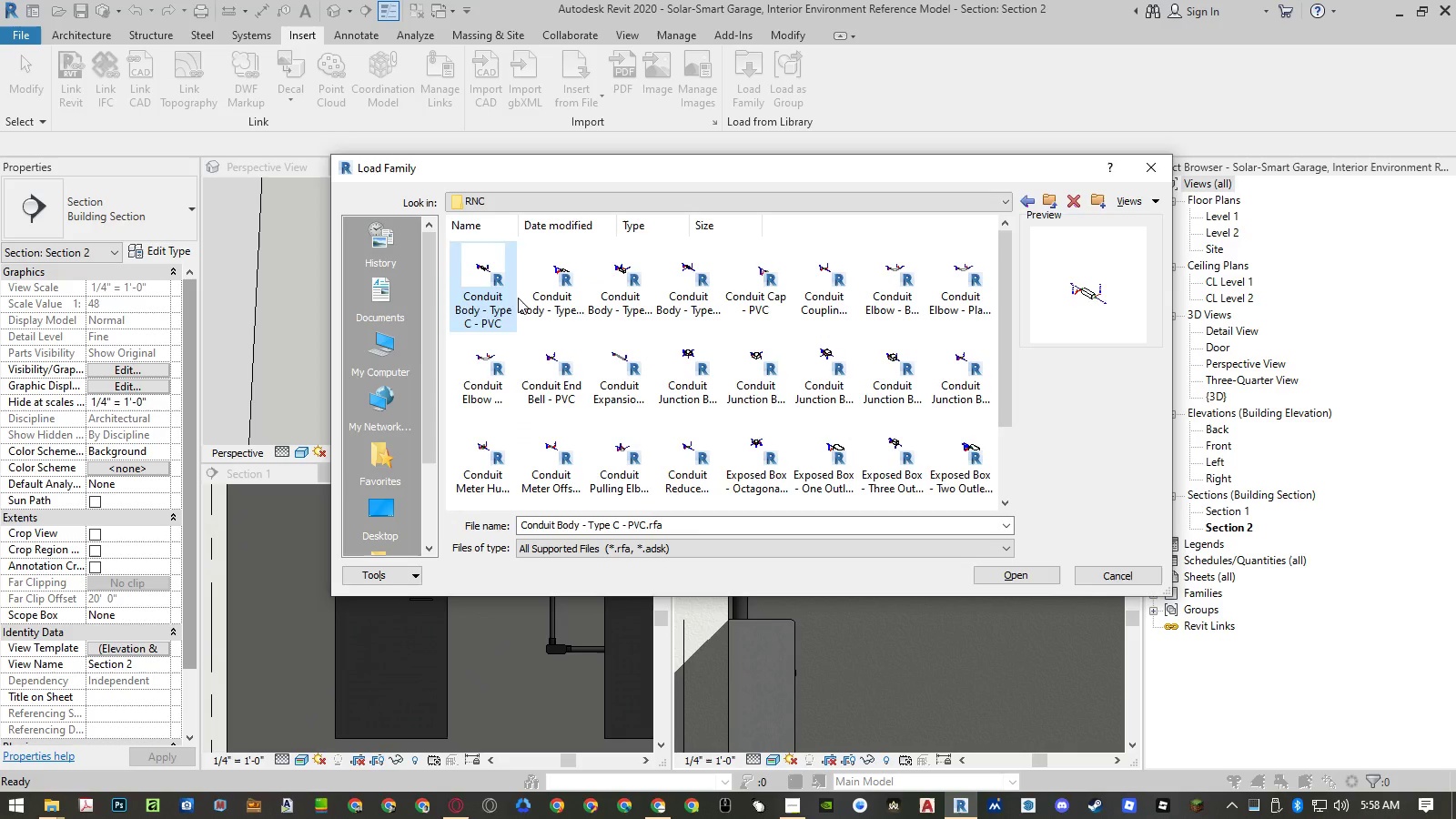 
key(ArrowRight)
 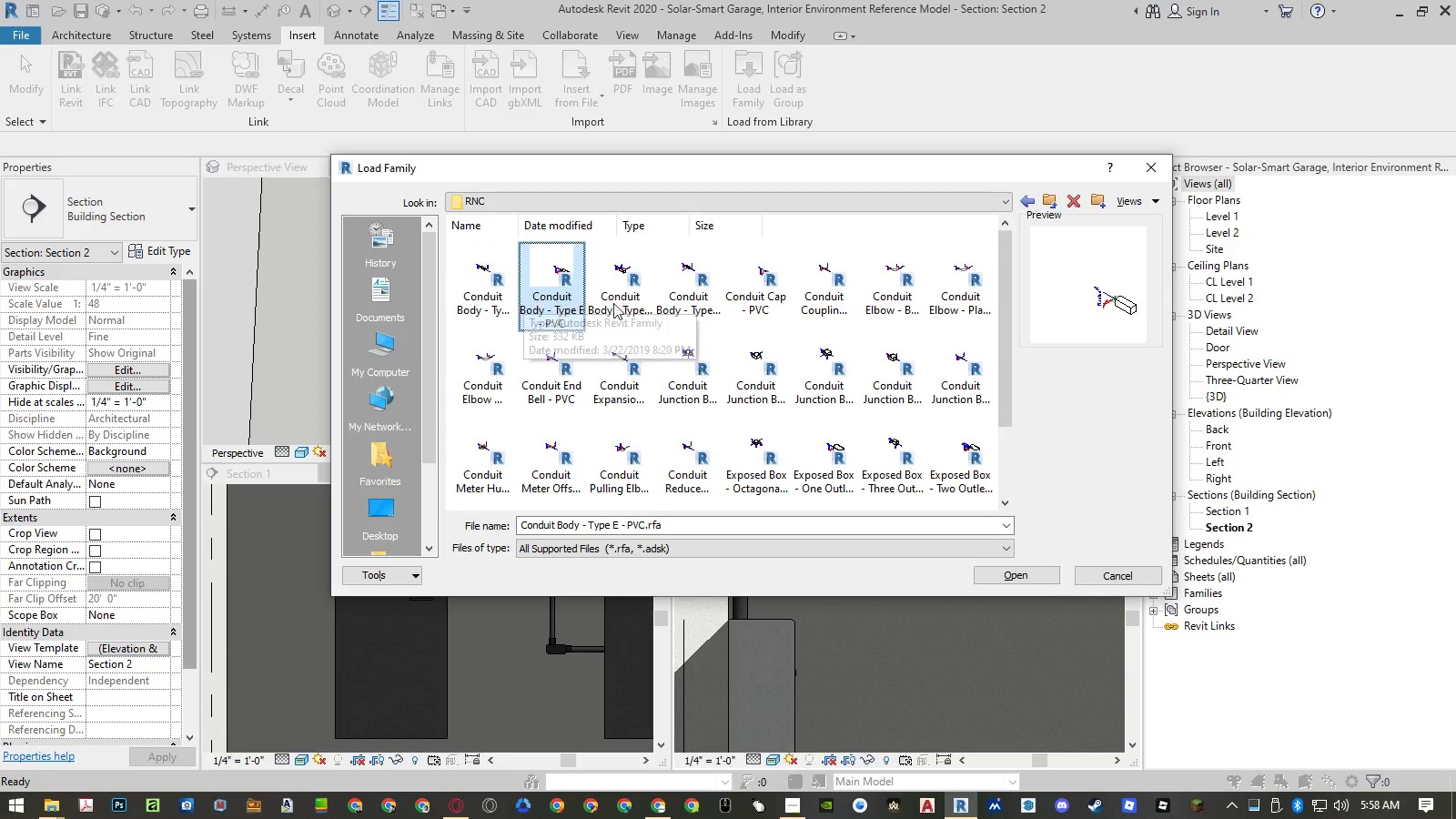 
key(ArrowRight)
 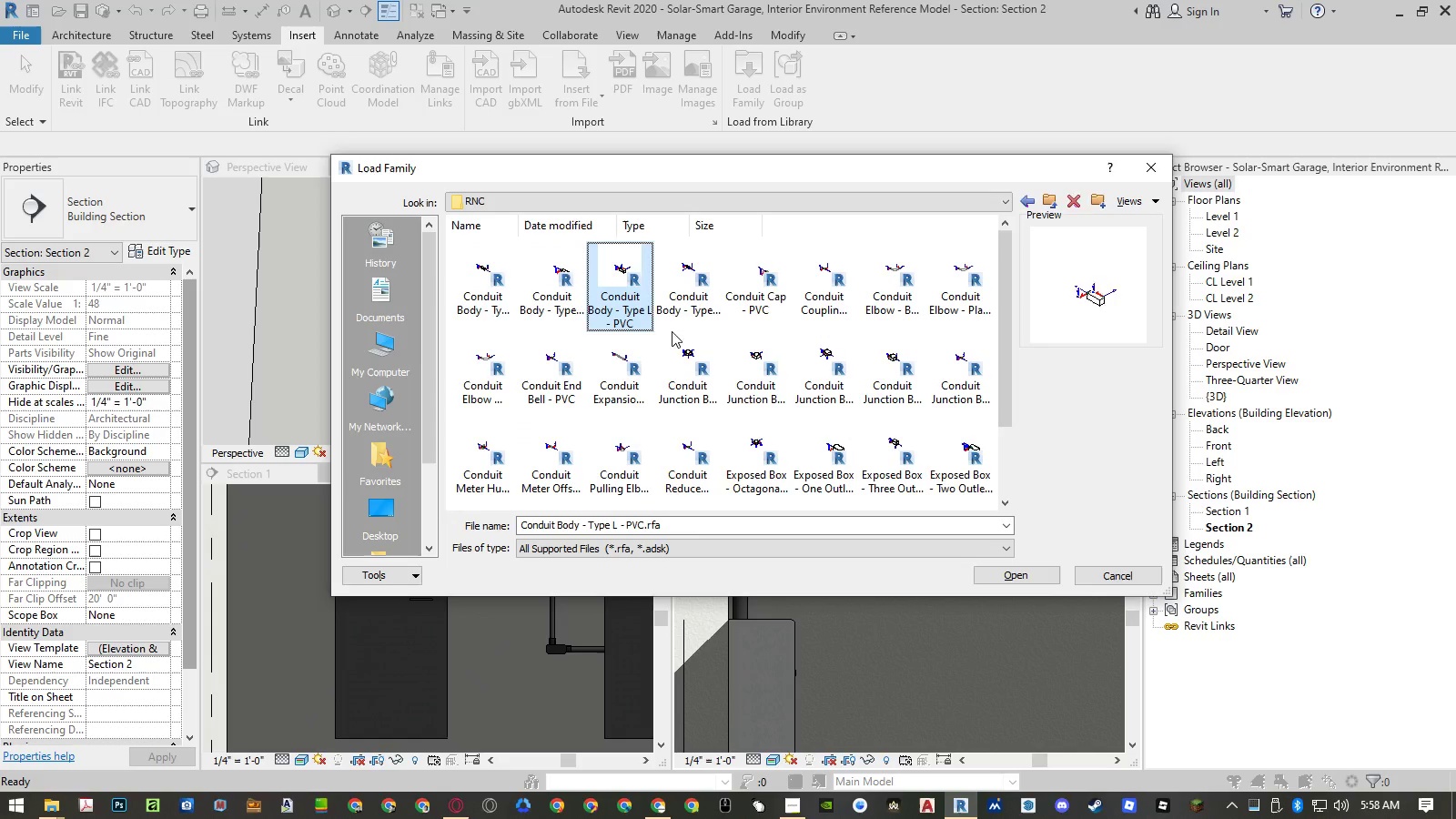 
key(ArrowRight)
 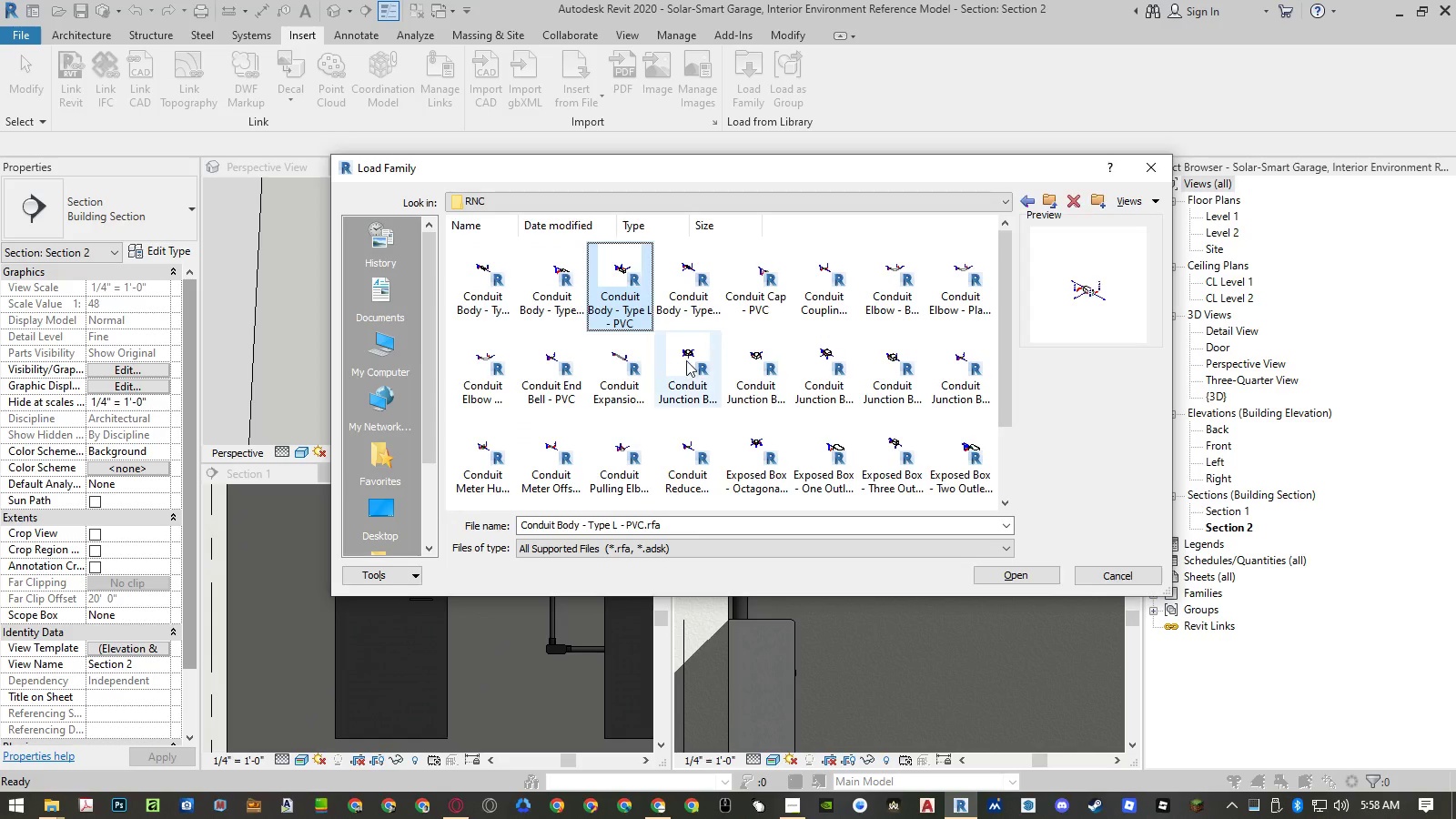 
key(ArrowRight)
 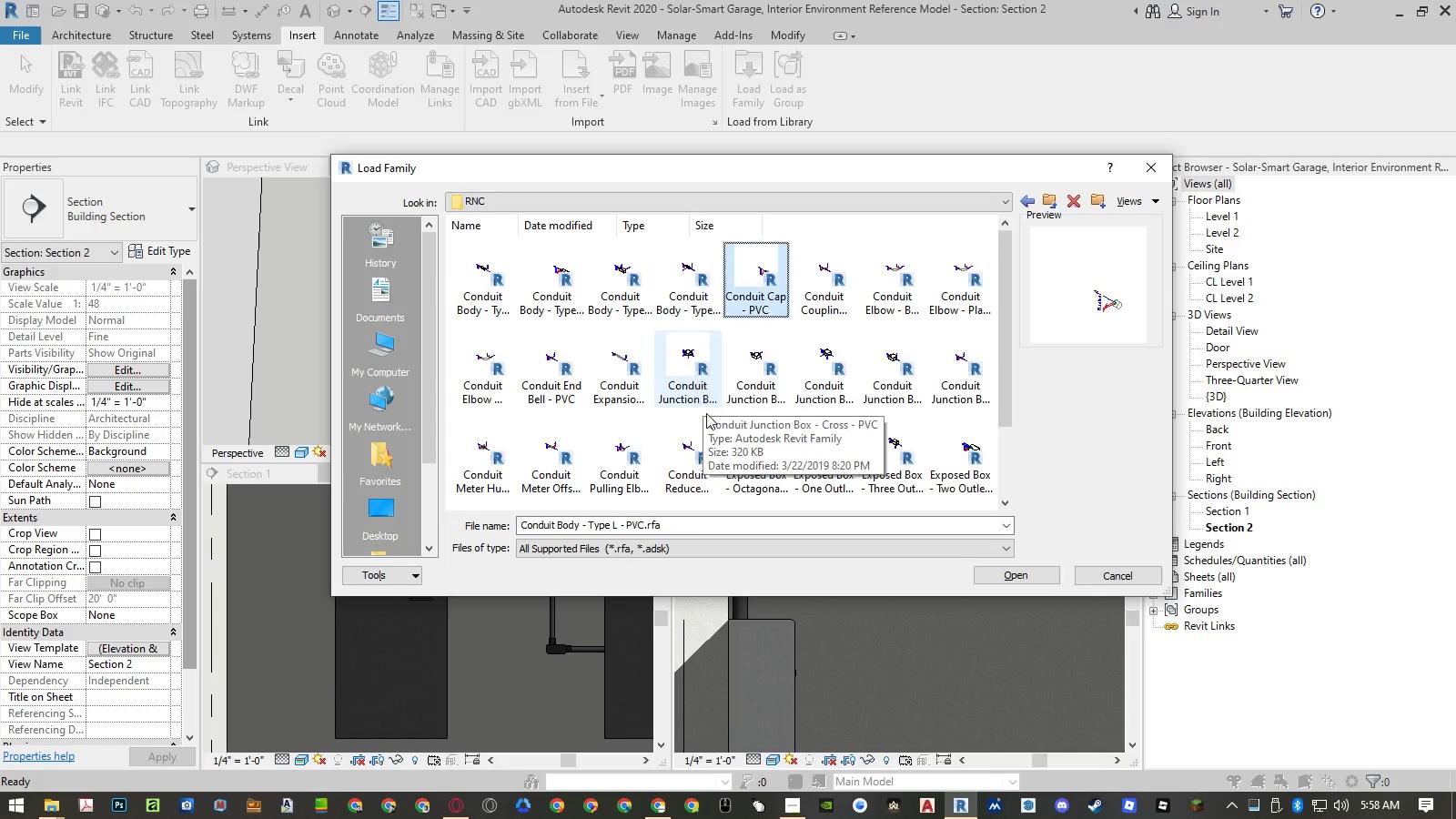 
key(ArrowRight)
 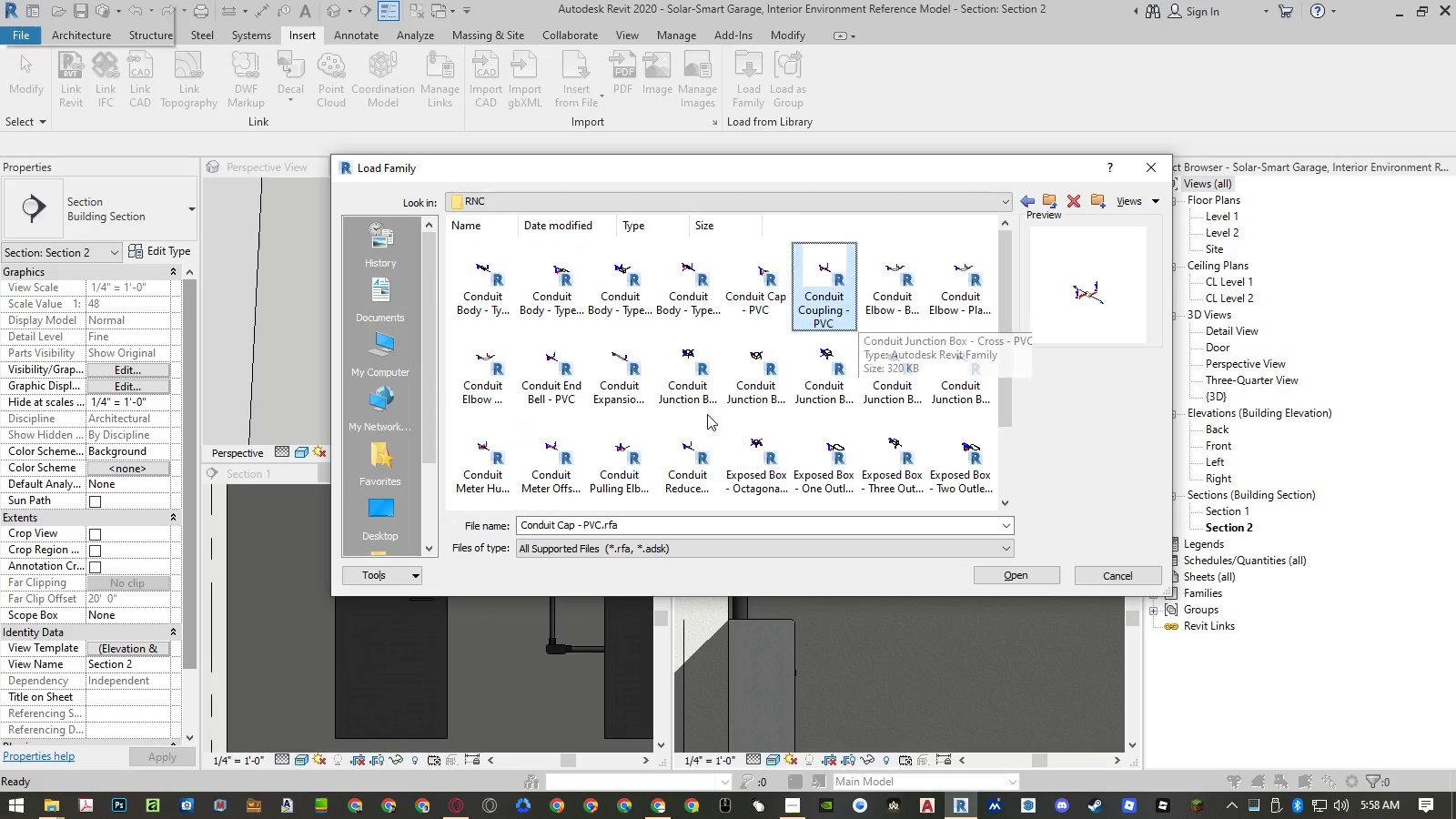 
key(ArrowRight)
 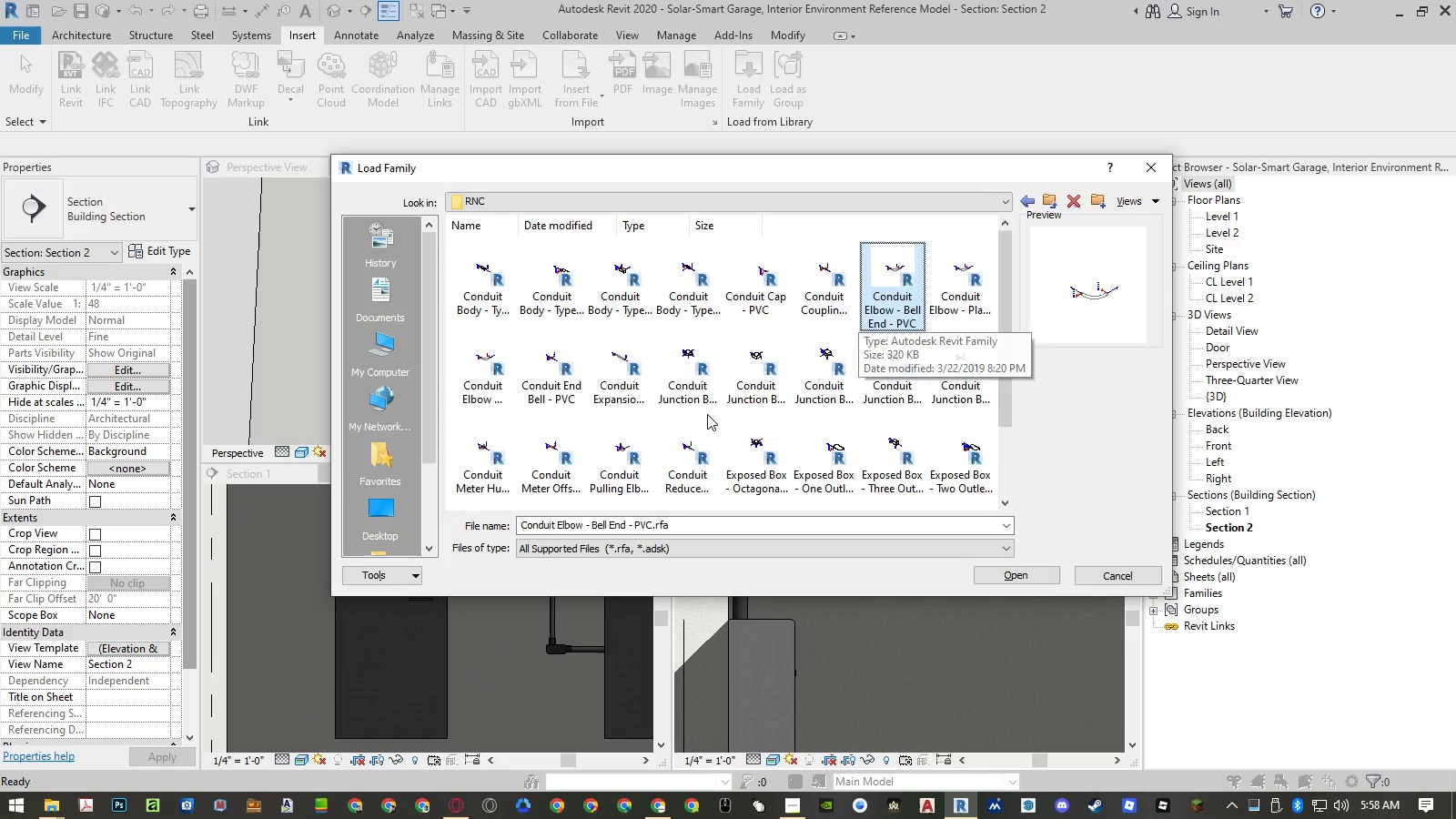 
key(ArrowRight)
 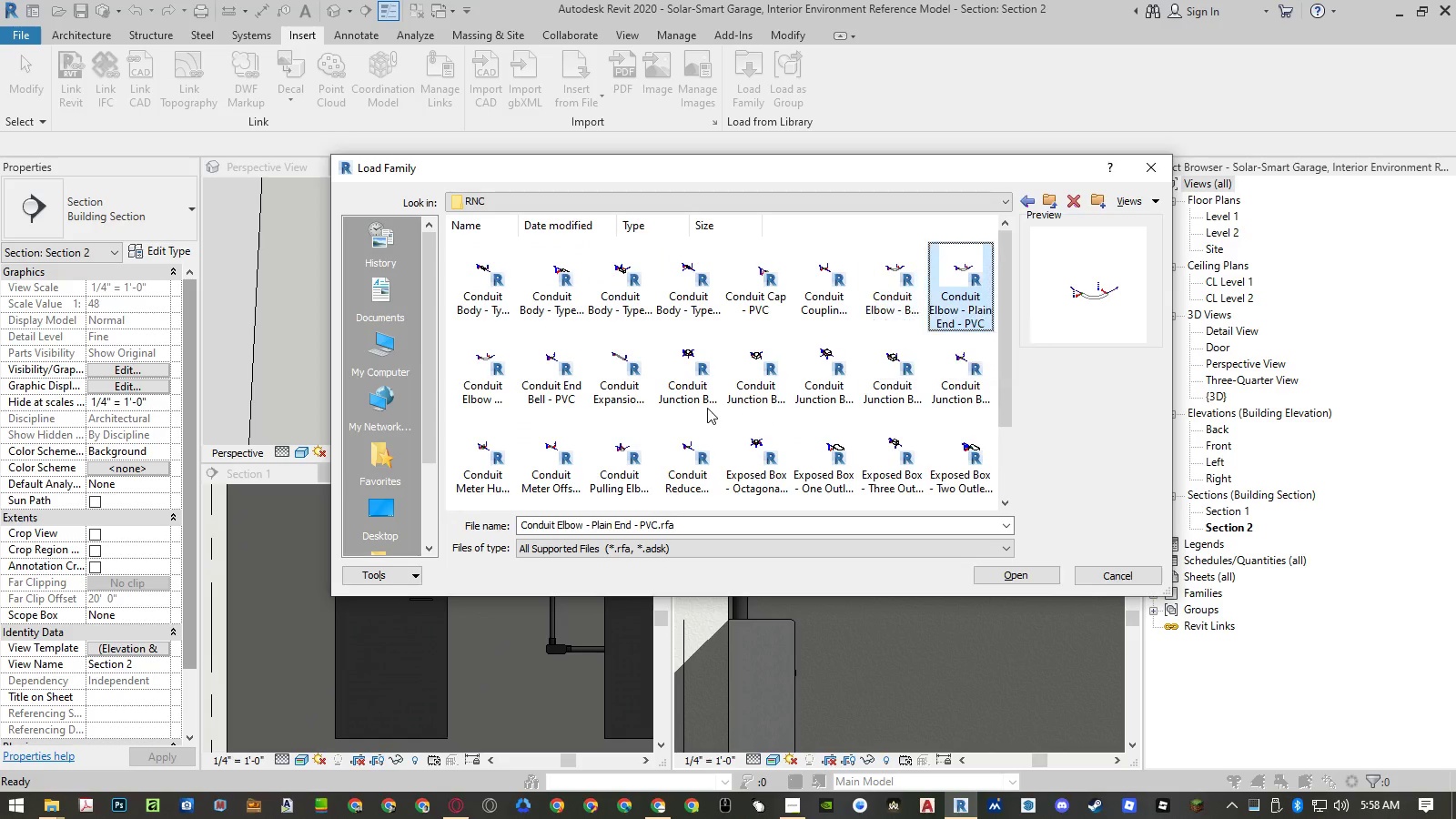 
key(ArrowRight)
 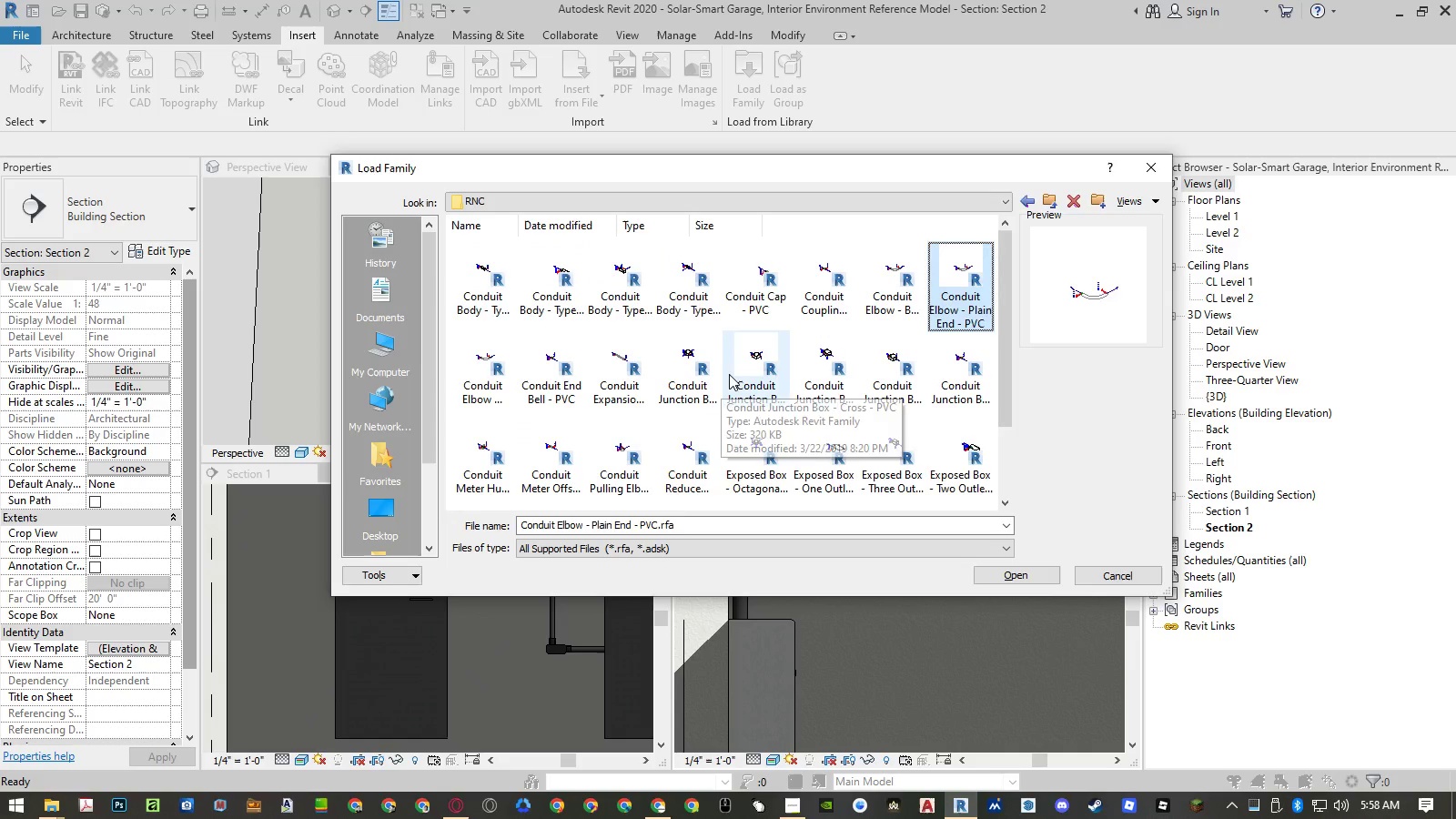 
left_click([730, 374])
 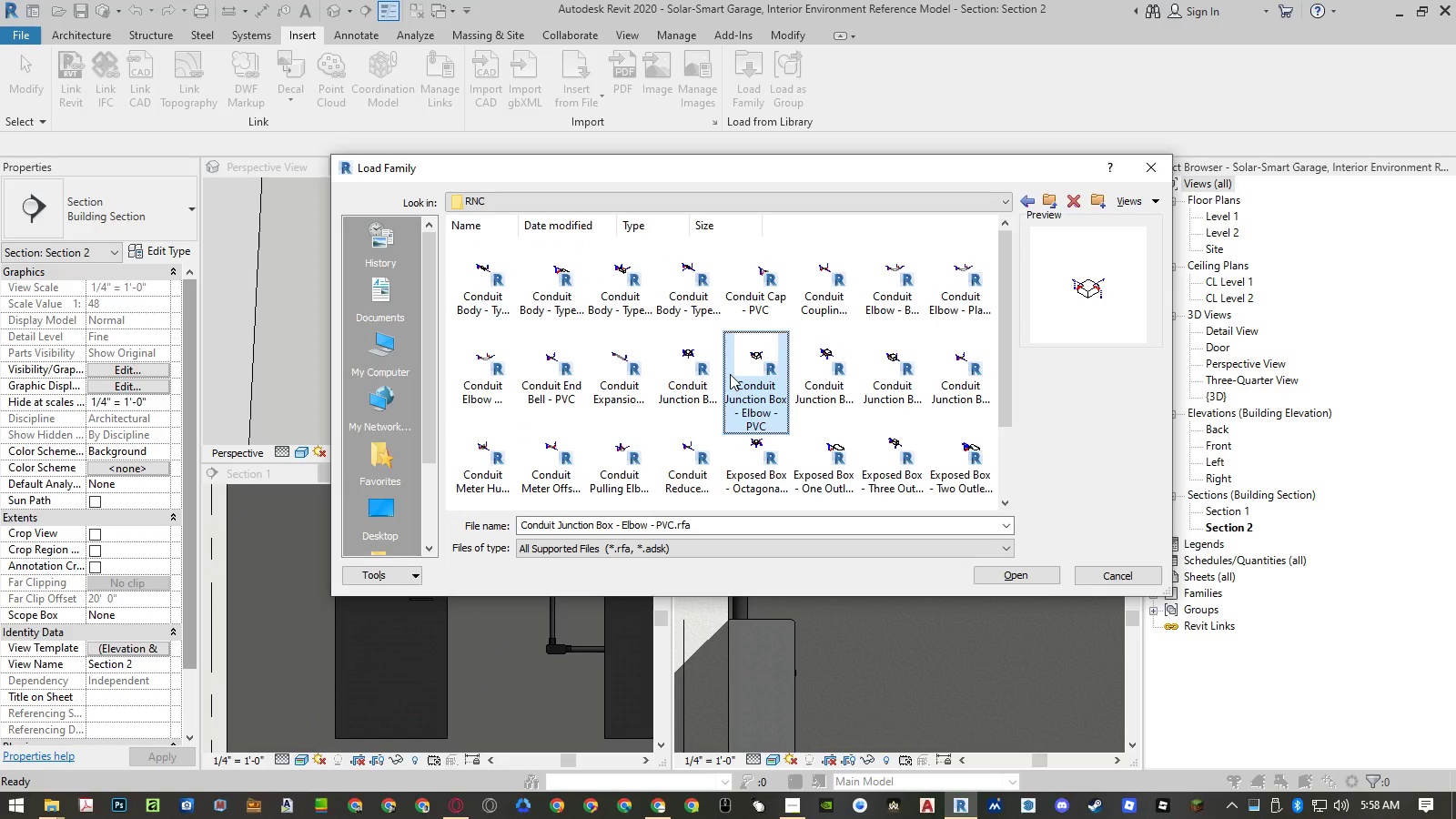 
key(ArrowRight)
 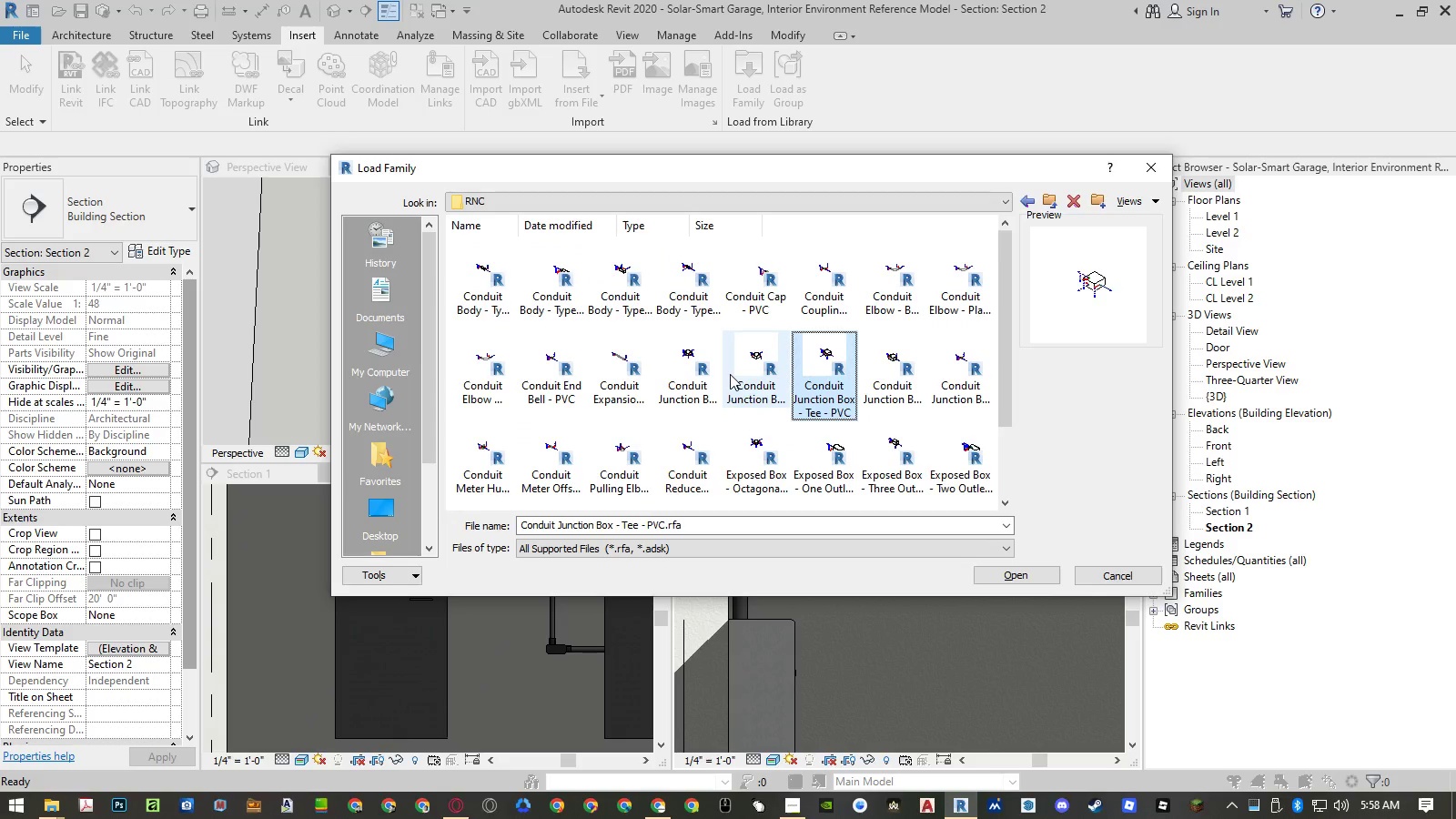 
key(ArrowRight)
 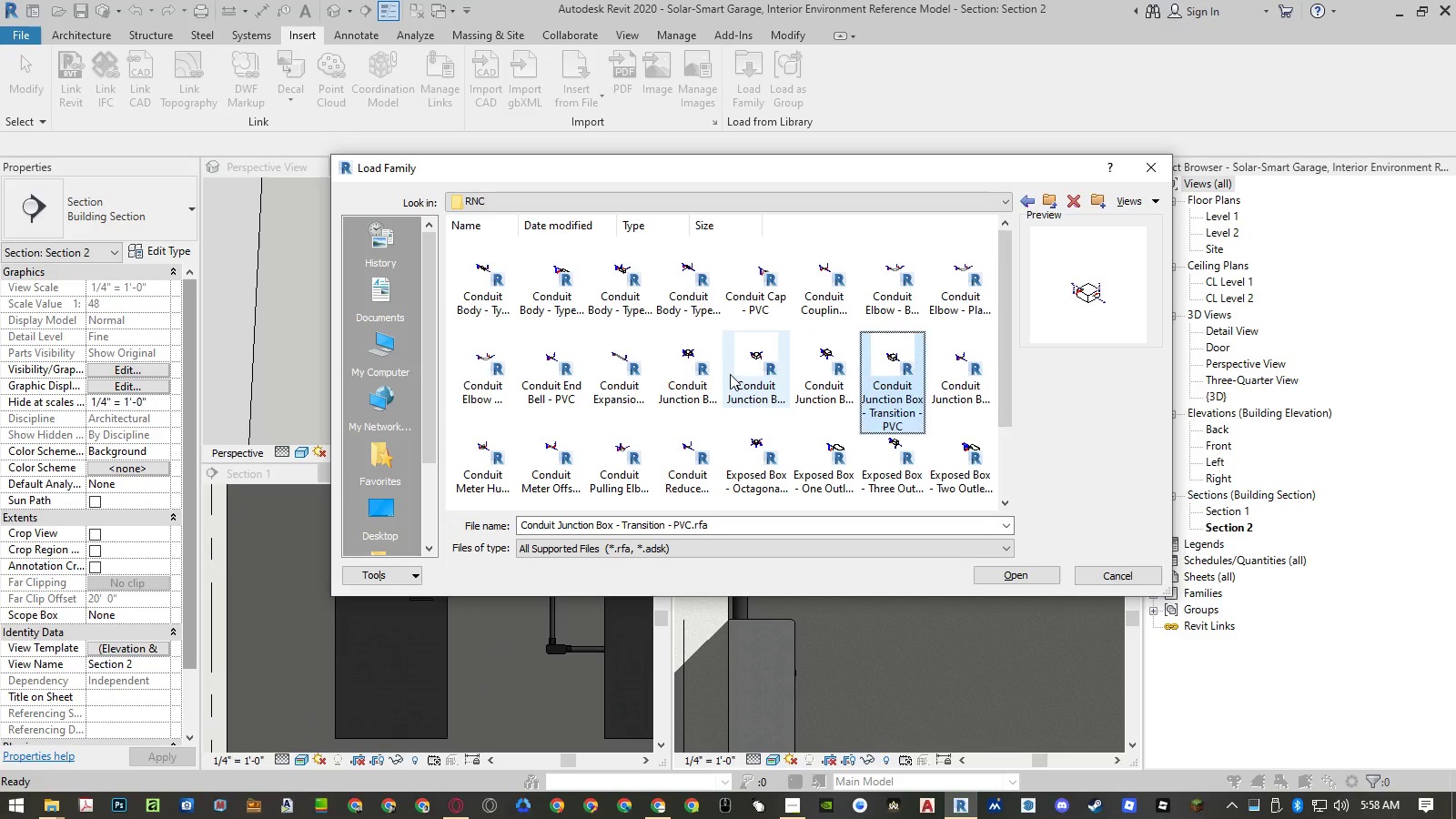 
key(ArrowRight)
 